 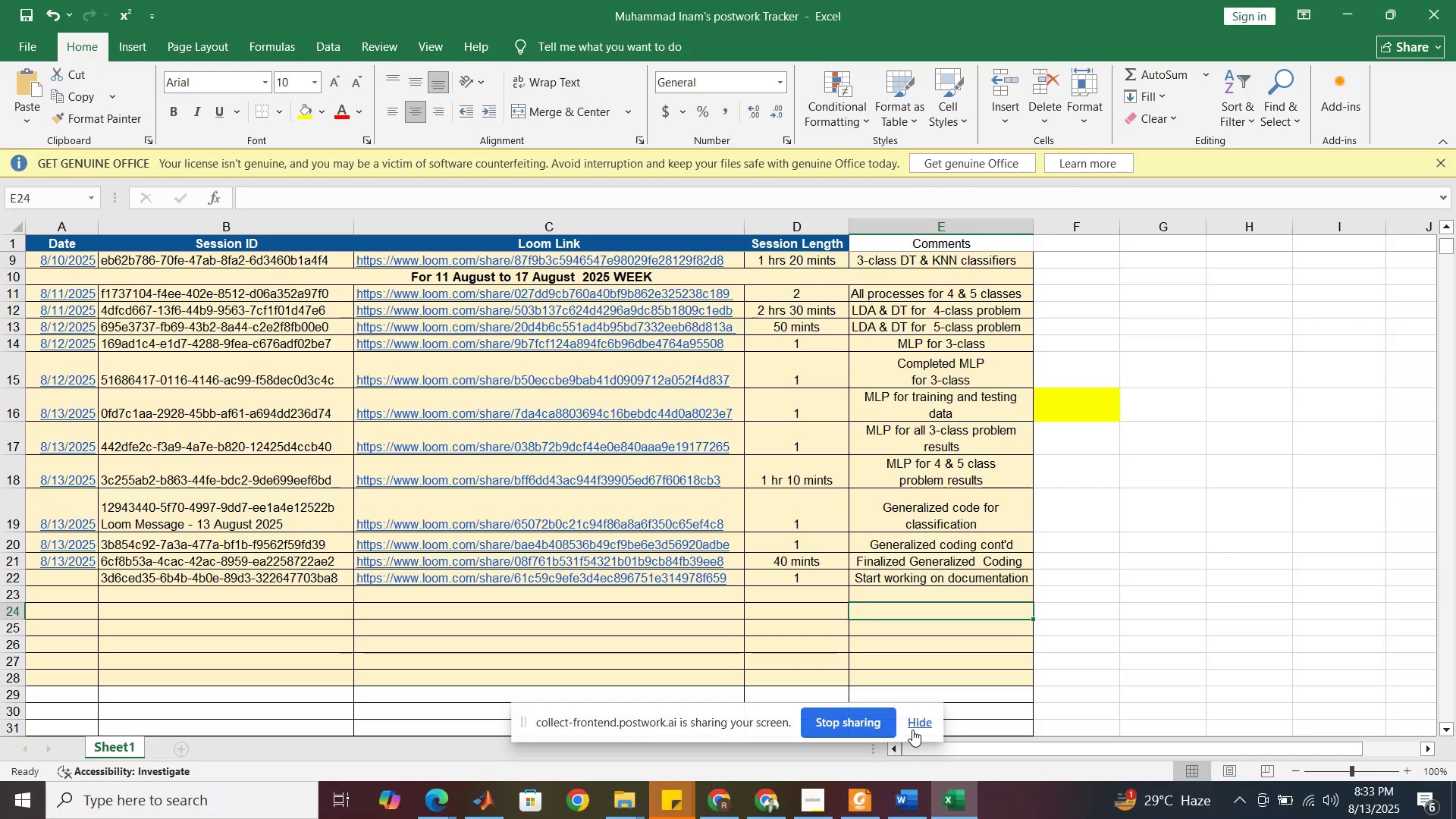 
left_click([885, 579])
 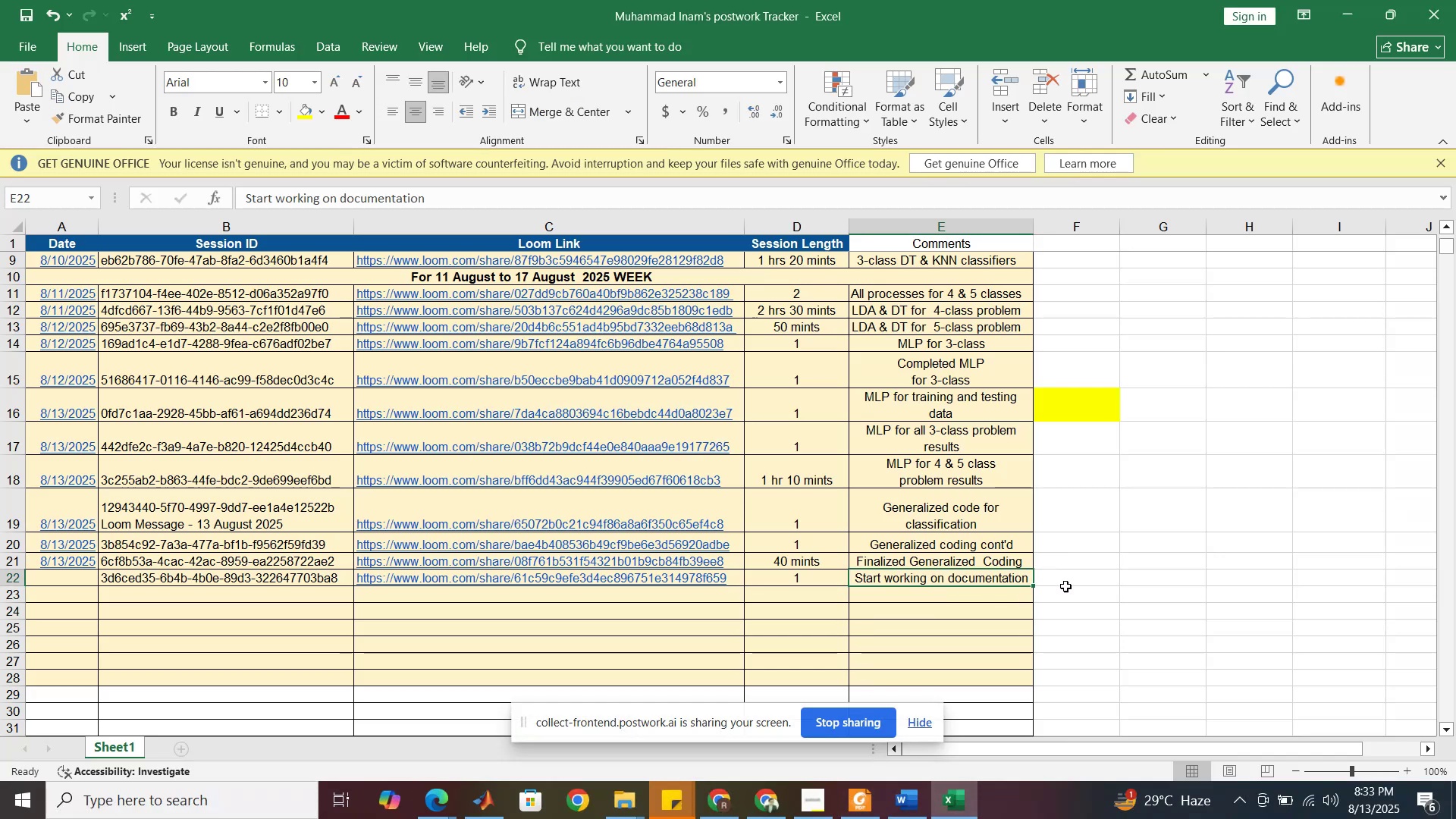 
left_click([1065, 578])
 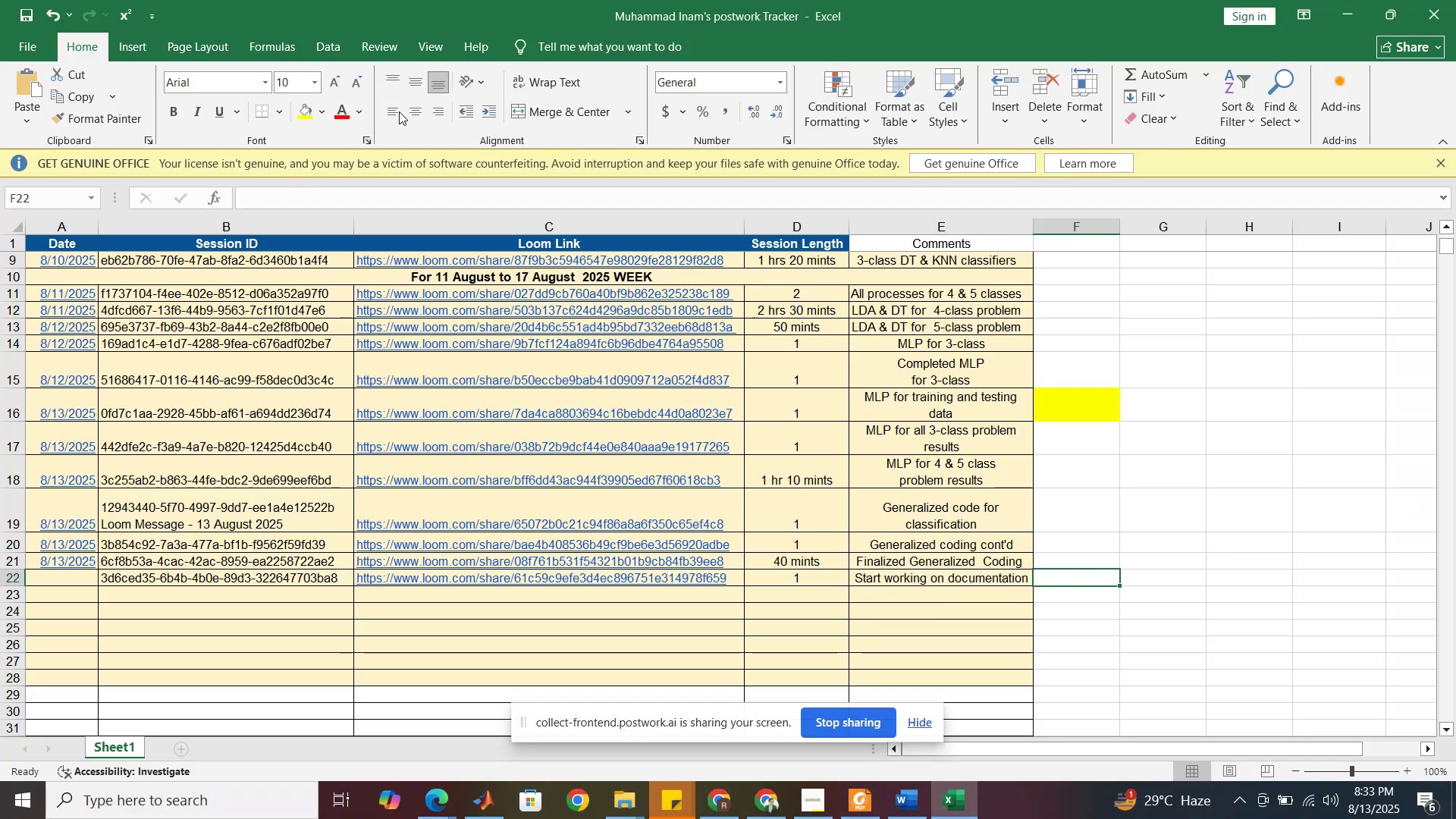 
left_click([300, 113])
 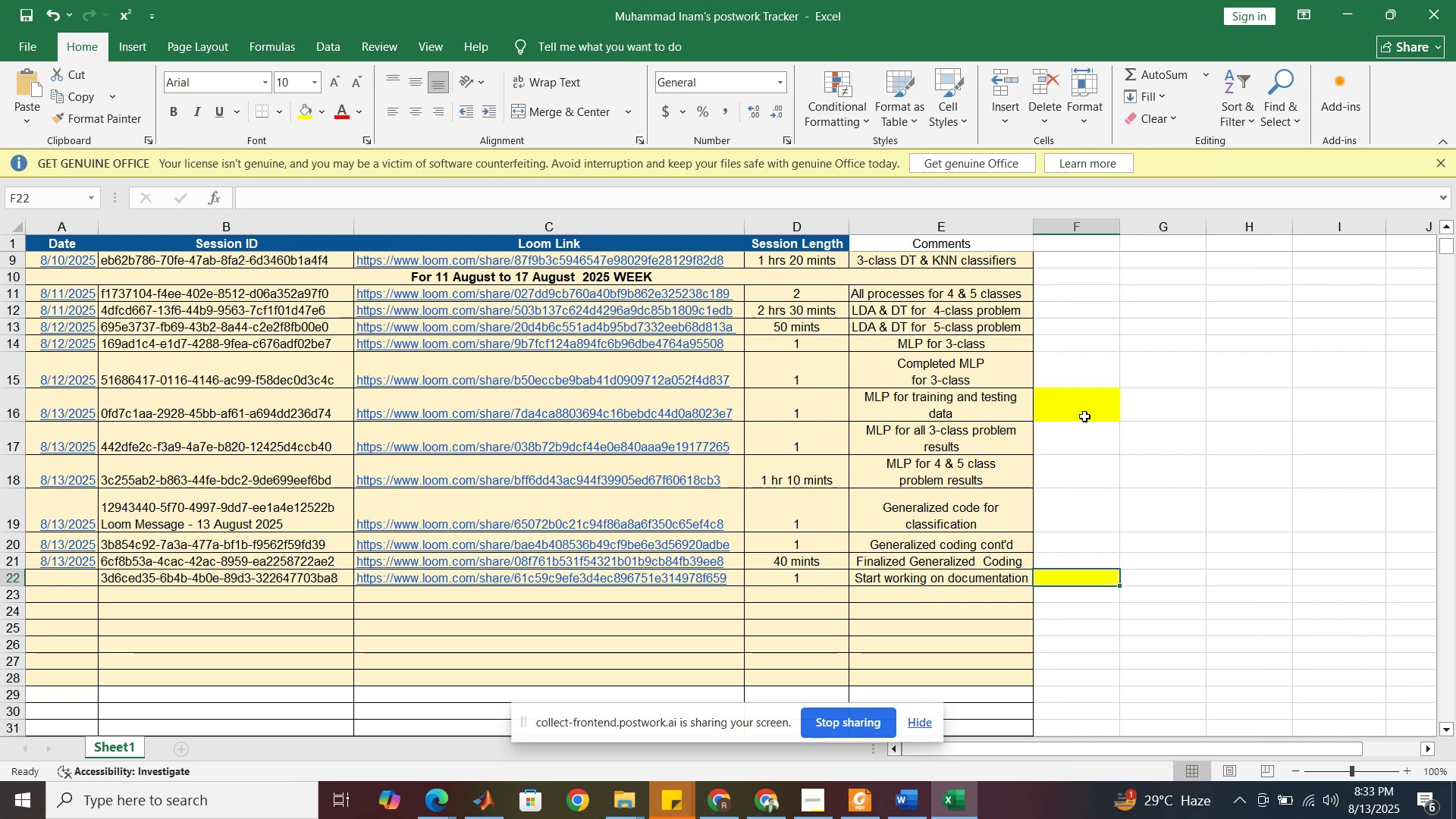 
left_click([1084, 416])
 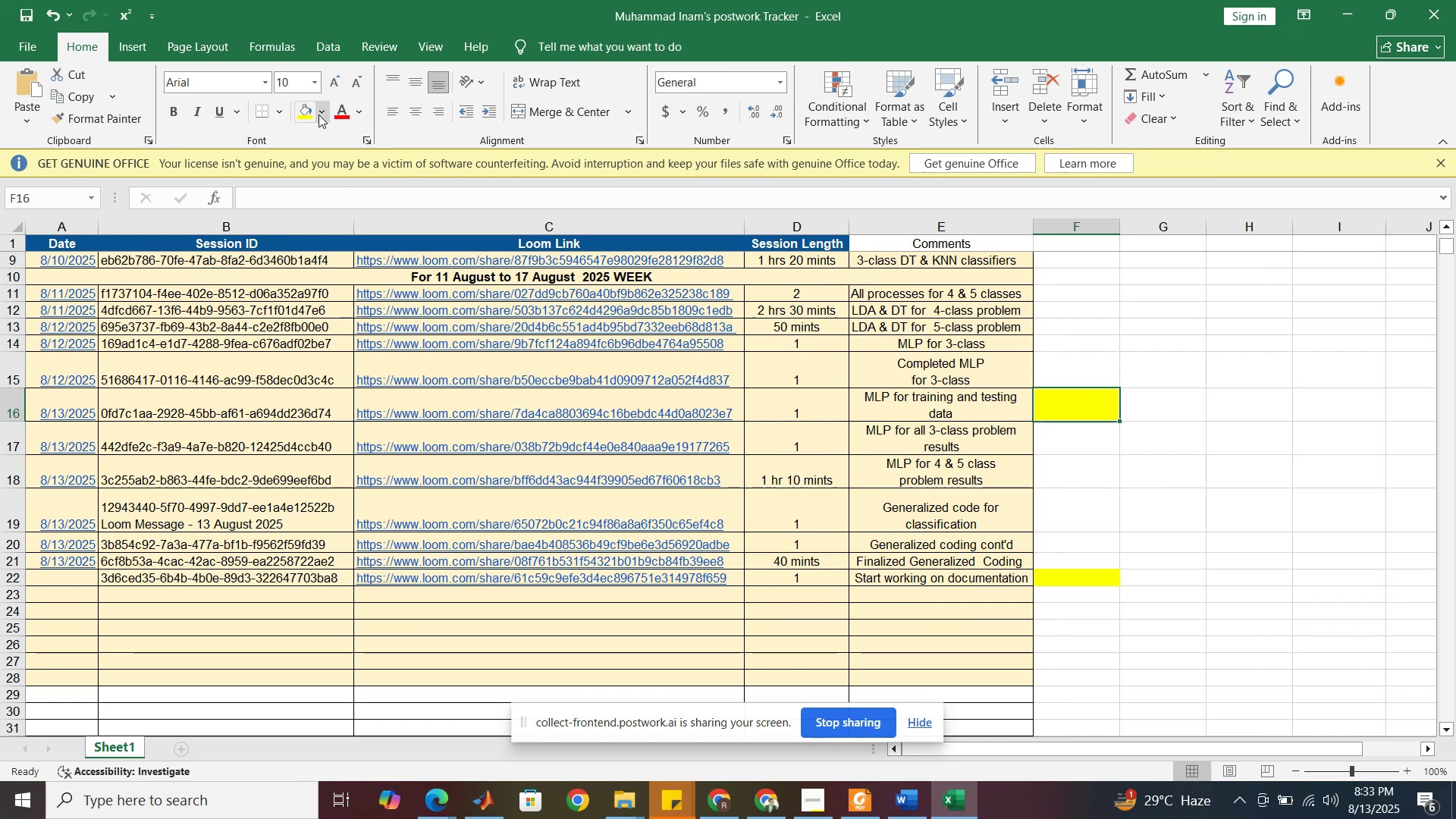 
left_click([318, 115])
 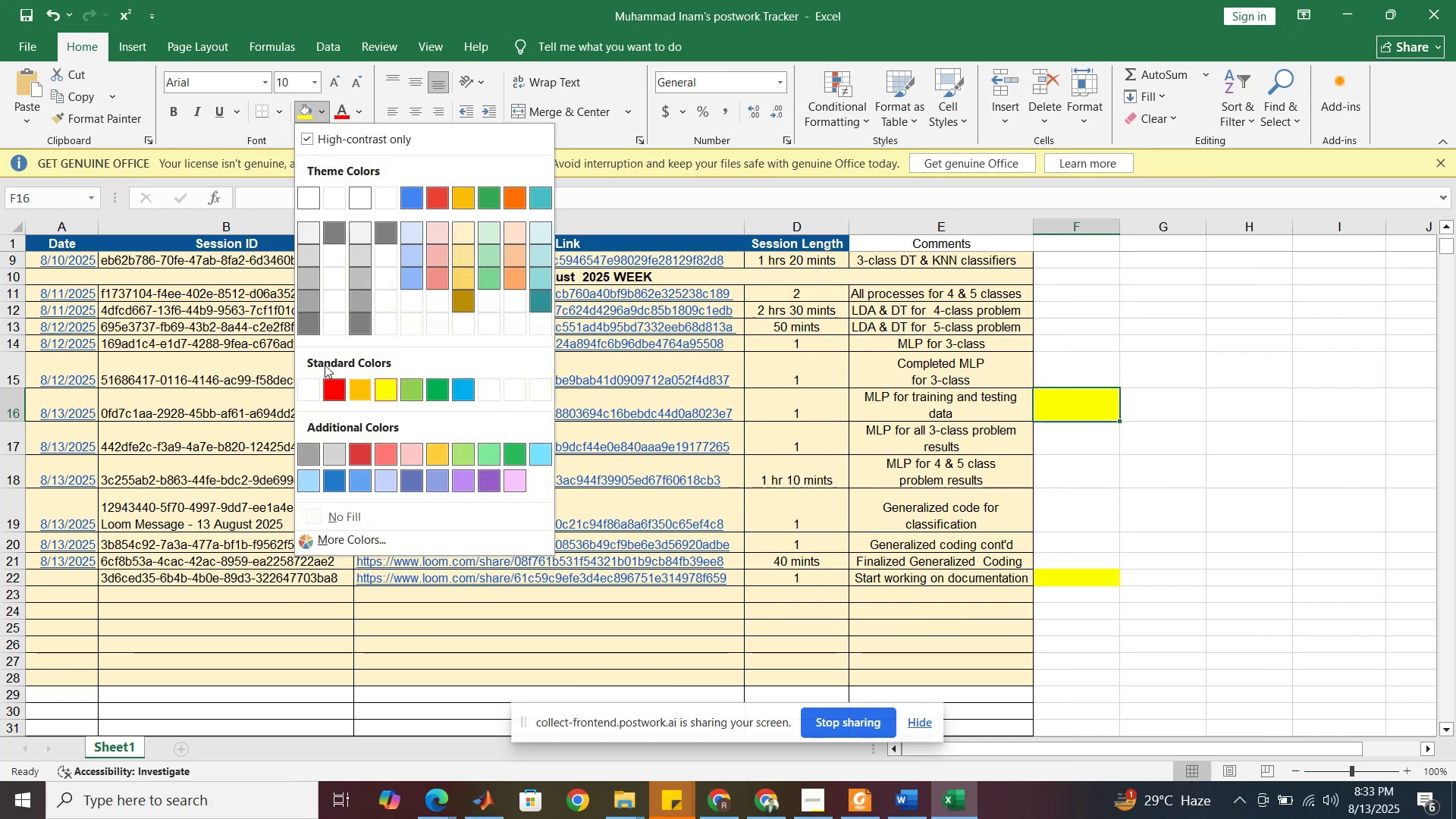 
left_click([308, 387])
 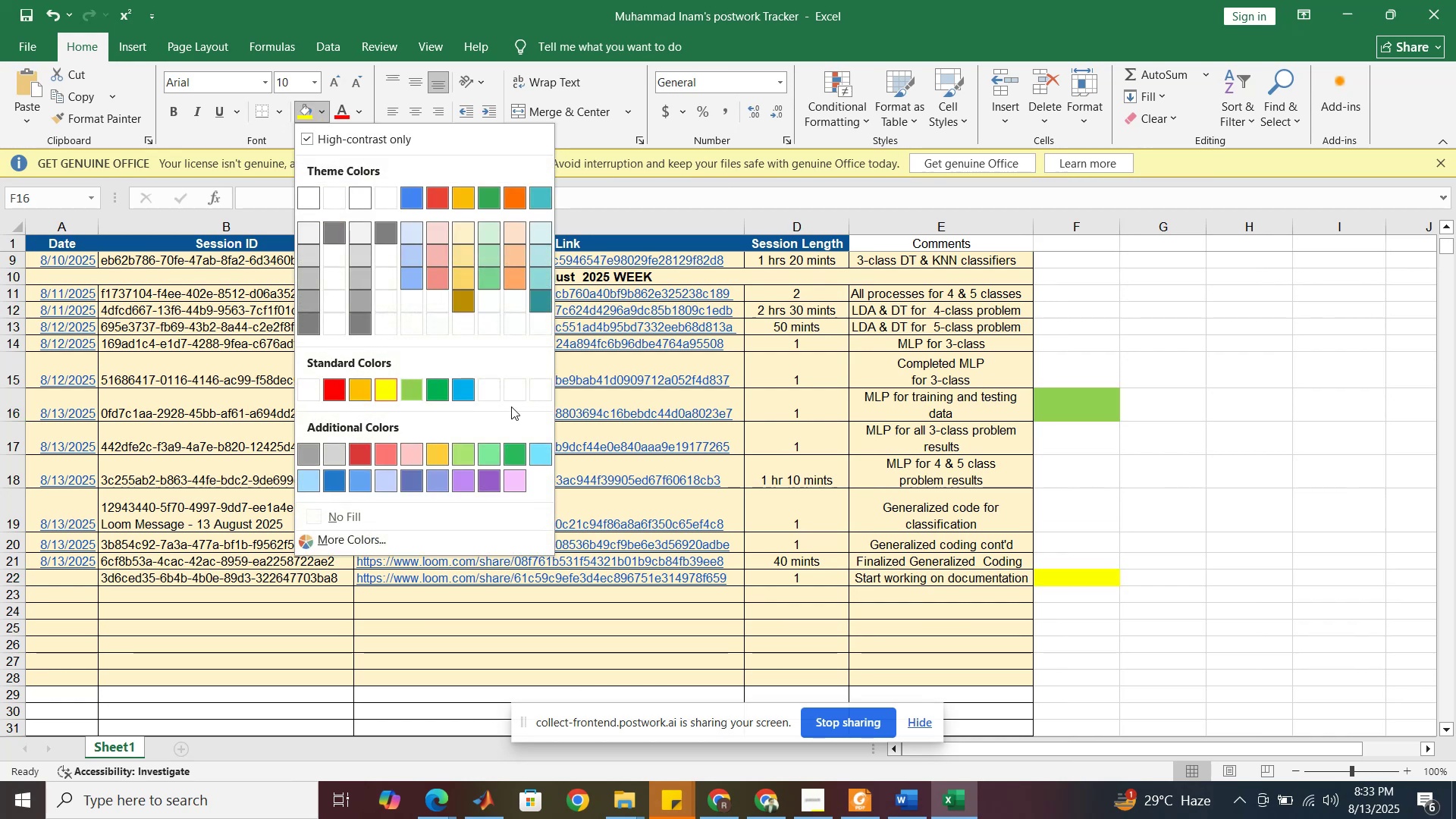 
left_click([356, 508])
 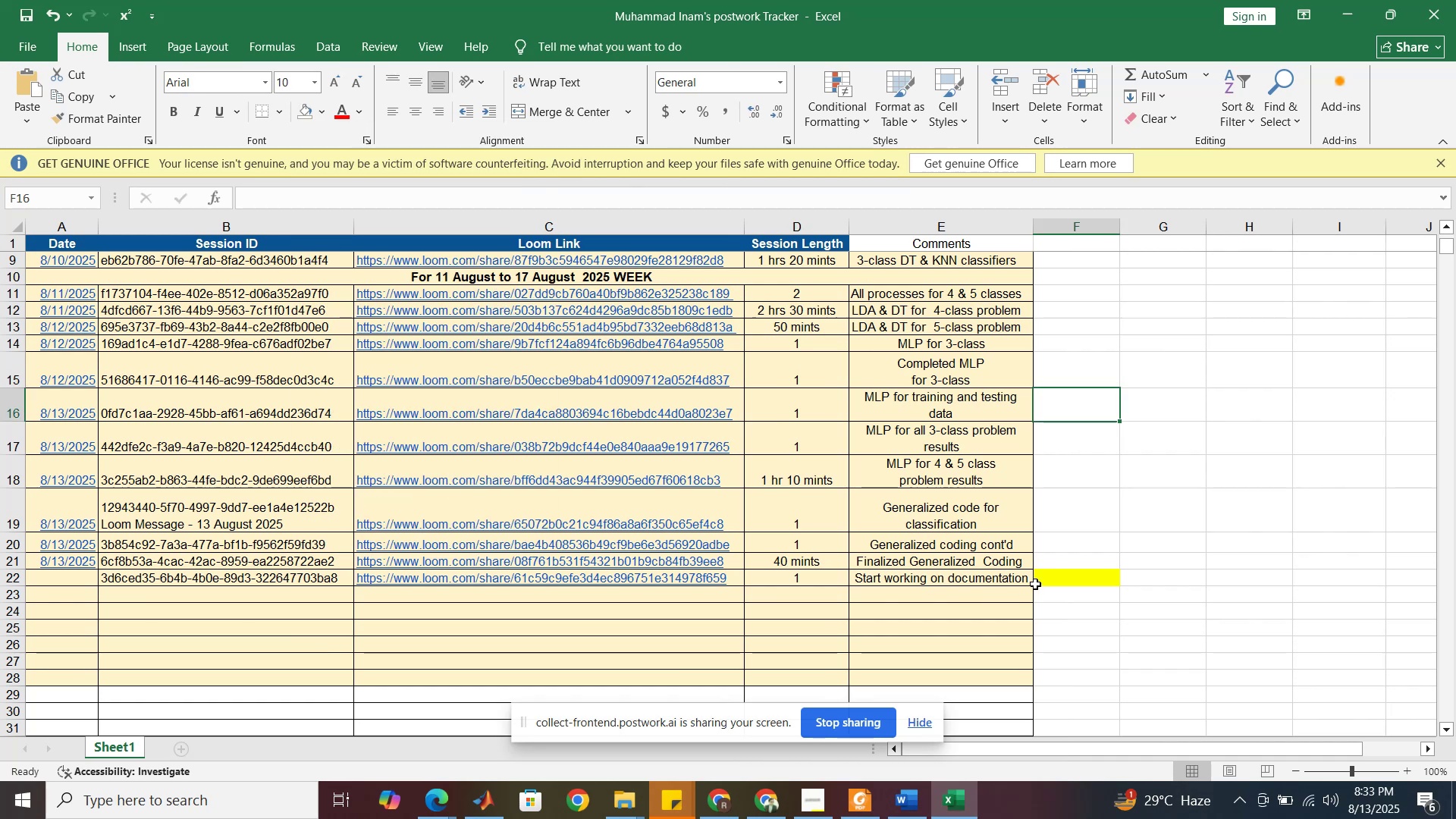 
left_click([1050, 579])
 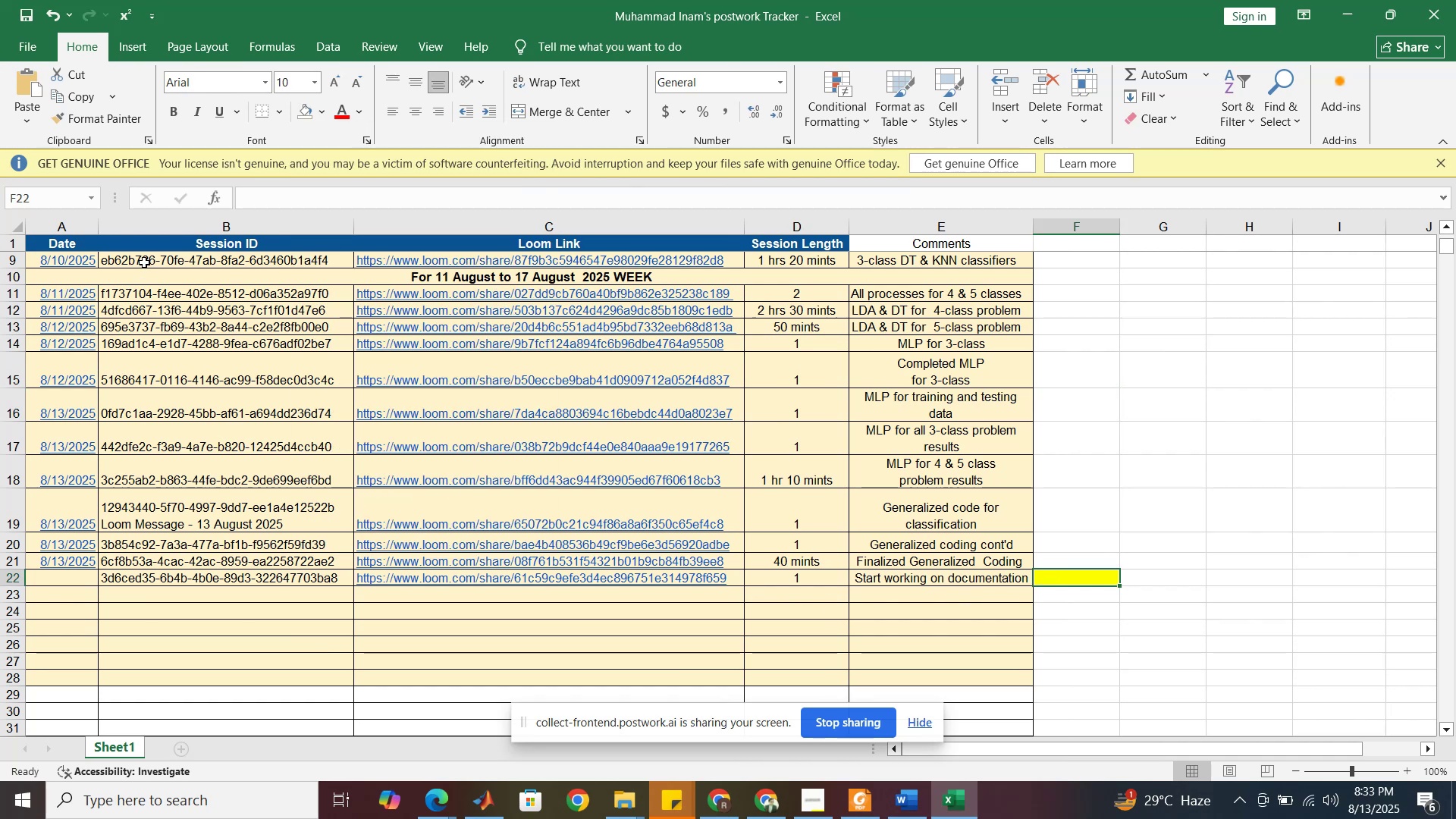 
mouse_move([325, 133])
 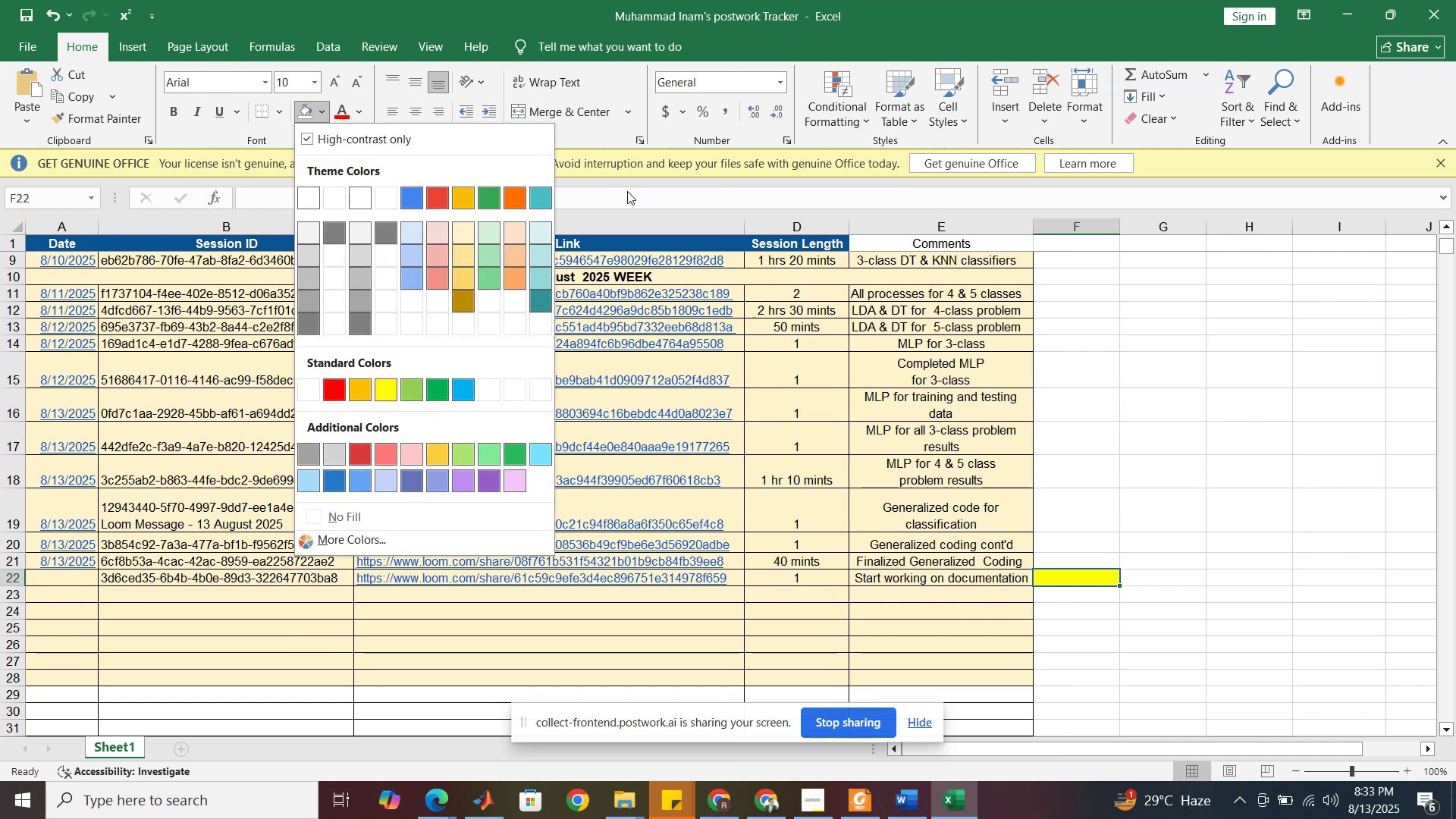 
left_click([627, 191])
 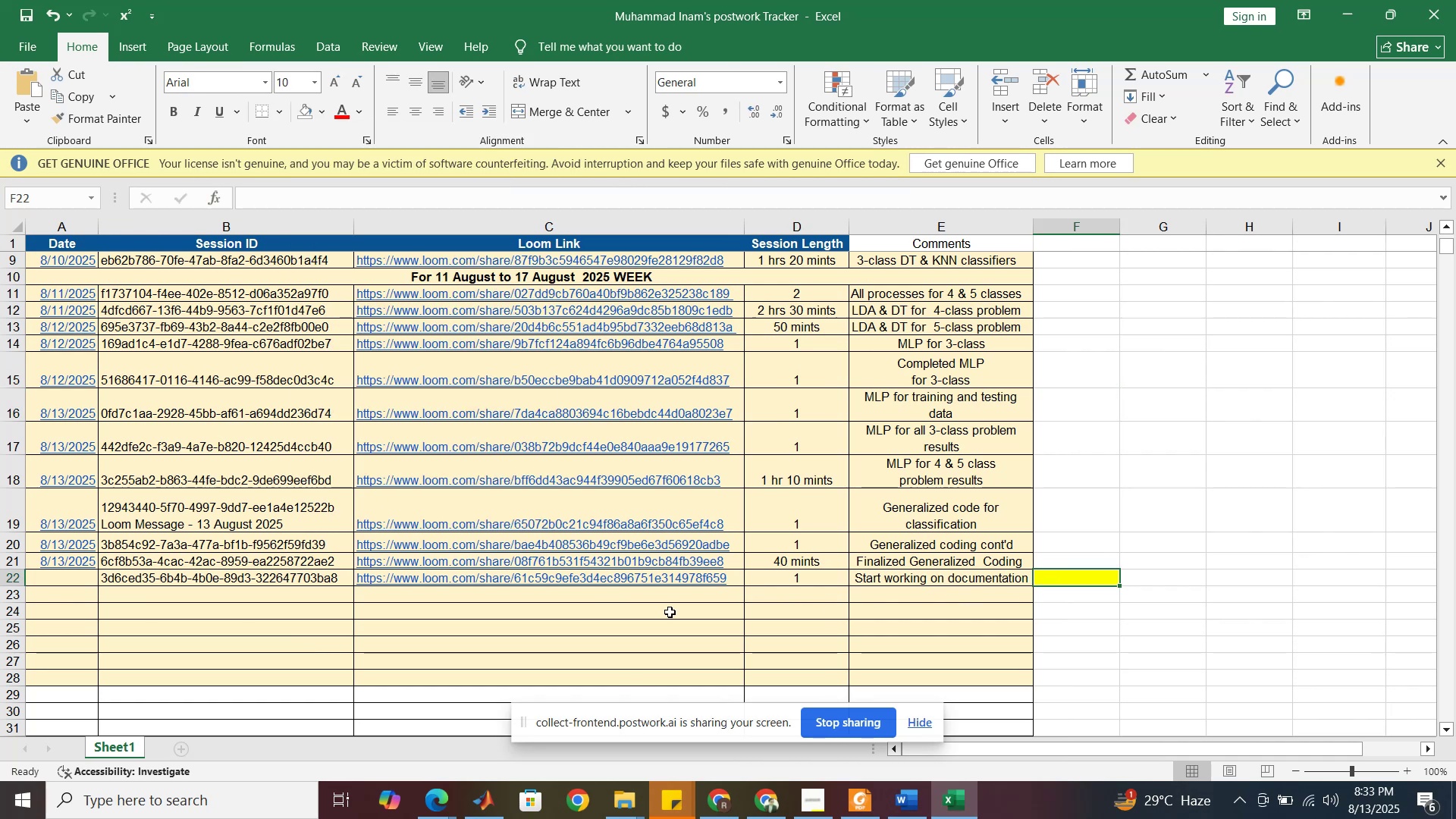 
scroll: coordinate [670, 598], scroll_direction: down, amount: 2.0
 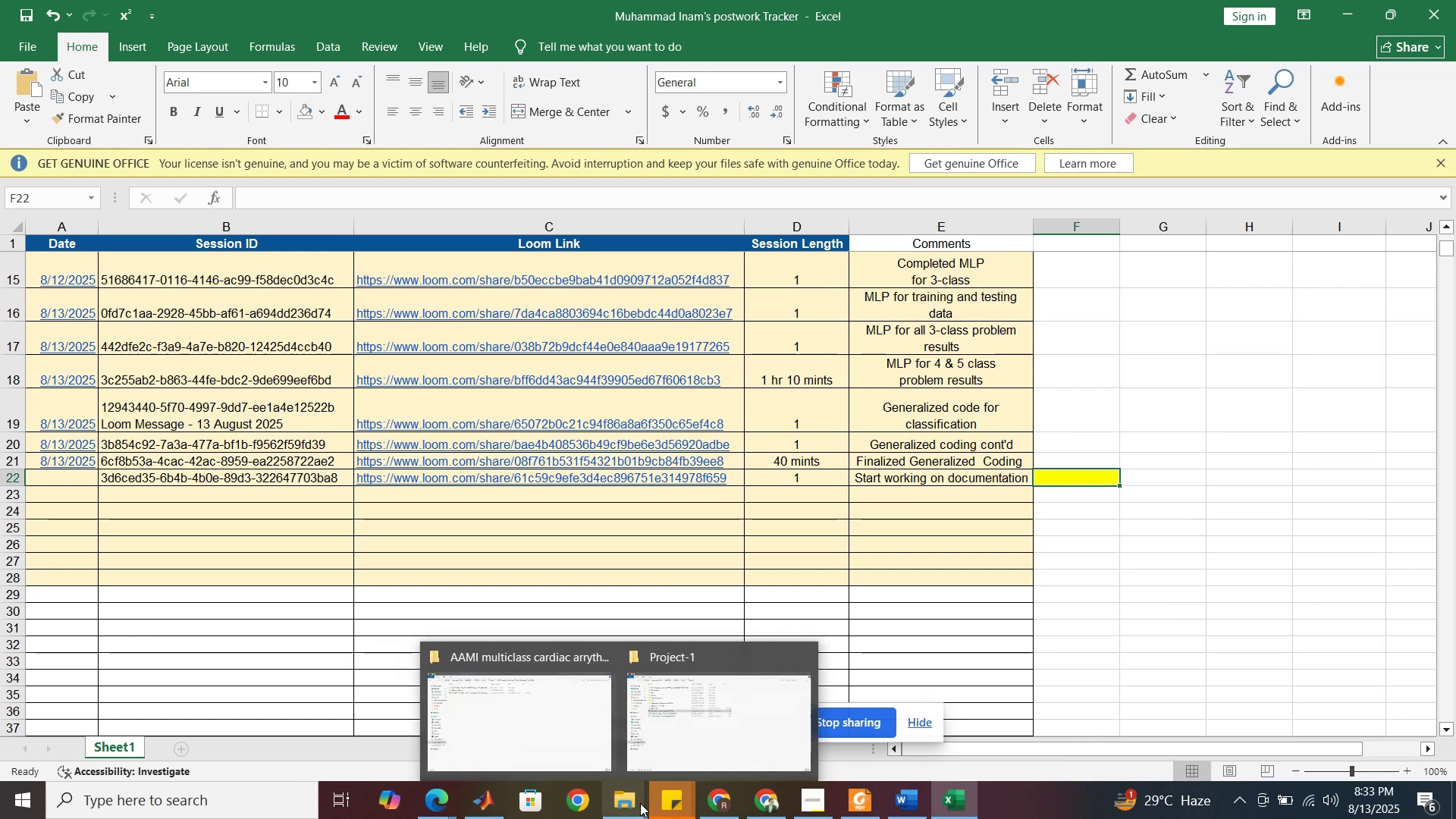 
left_click([915, 794])
 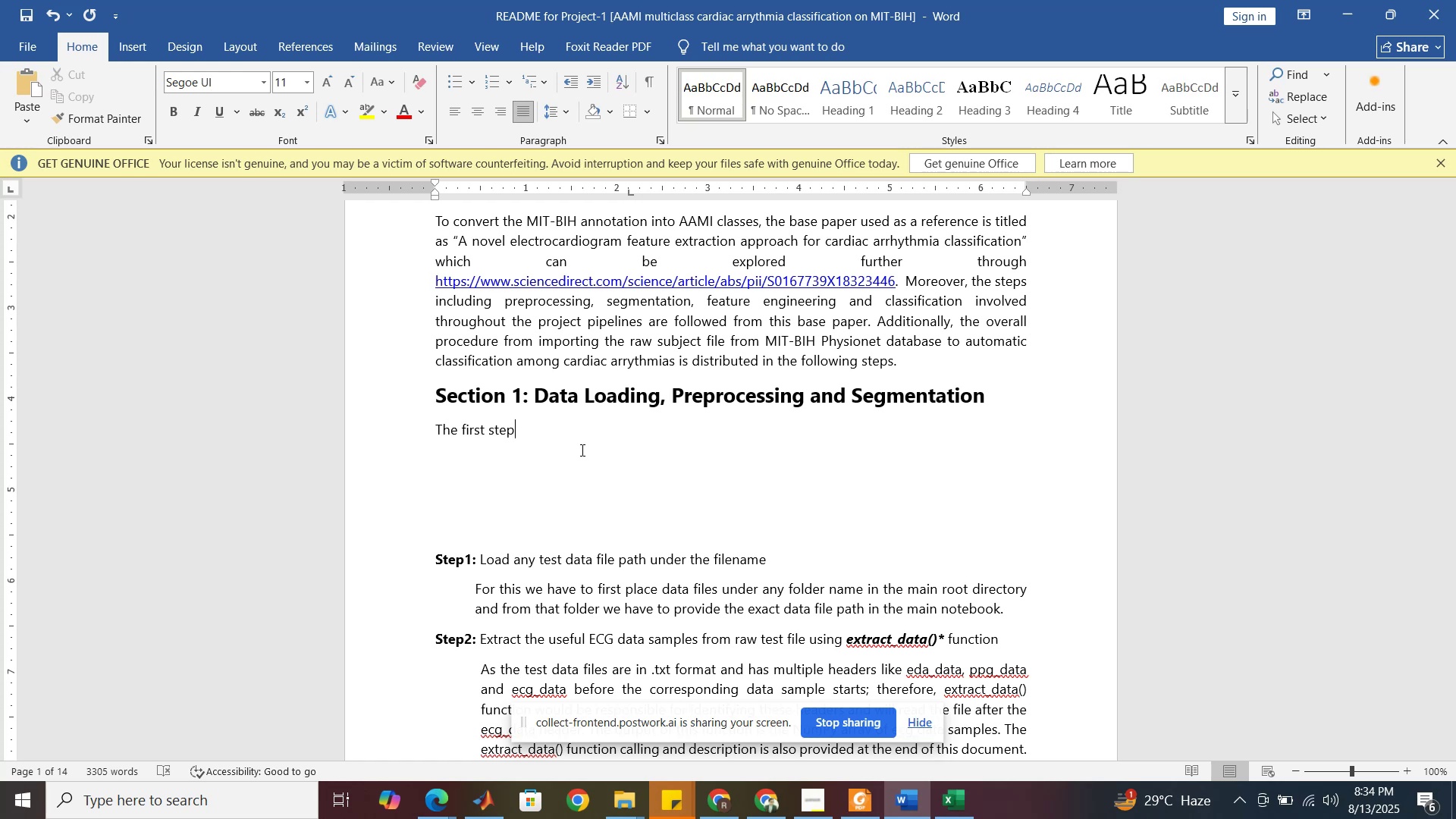 
wait(22.88)
 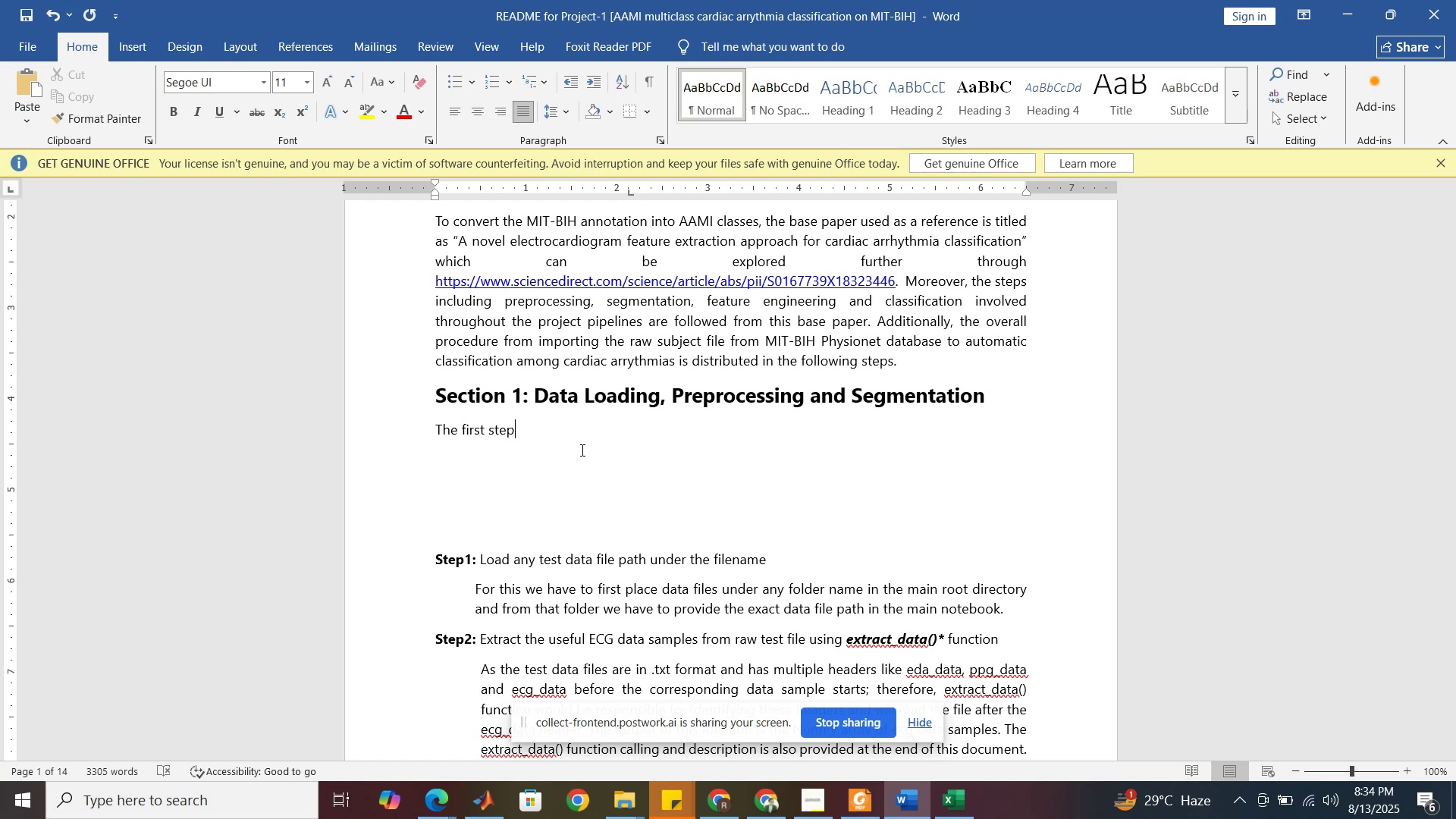 
key(Space)
 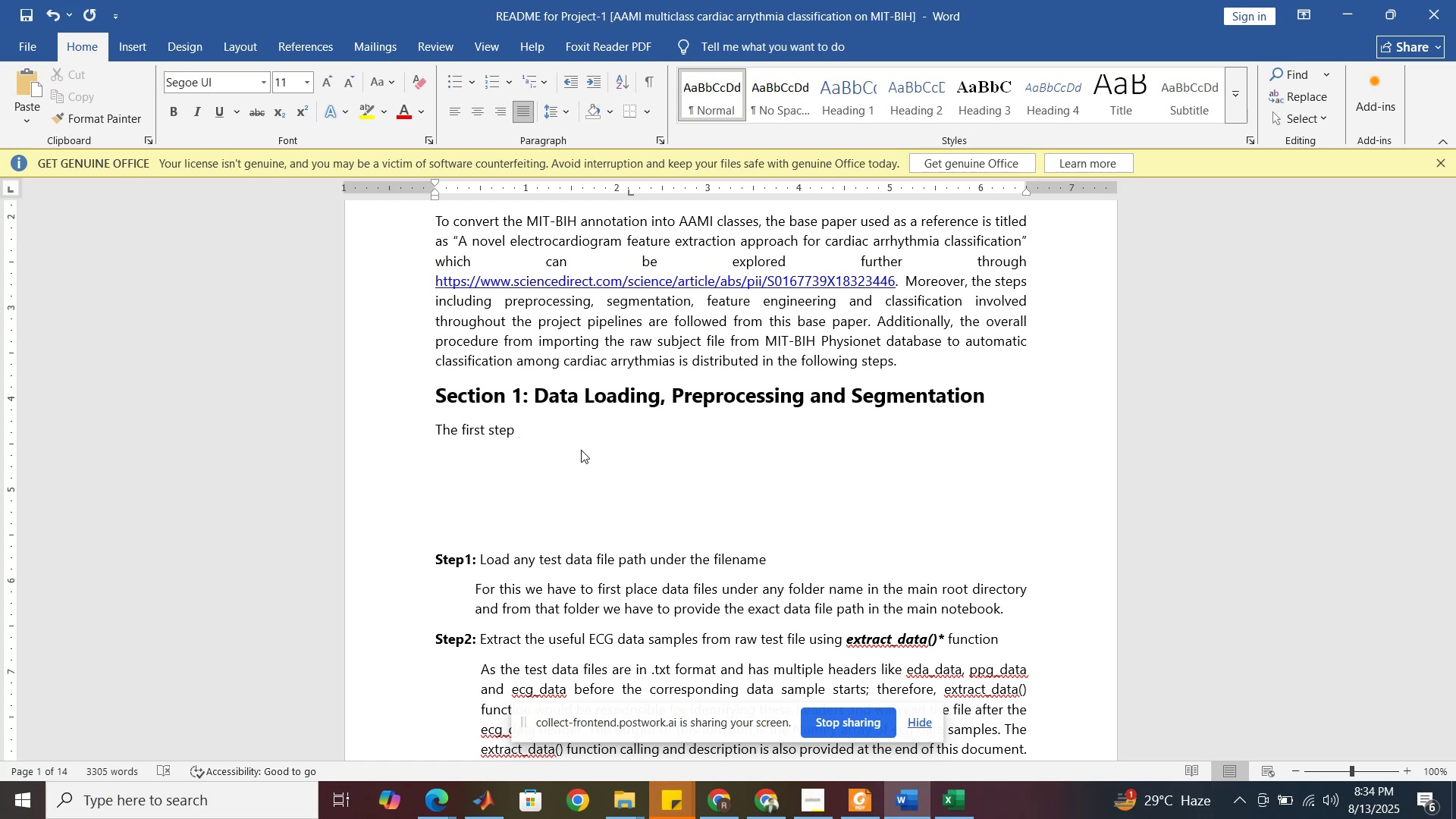 
wait(5.69)
 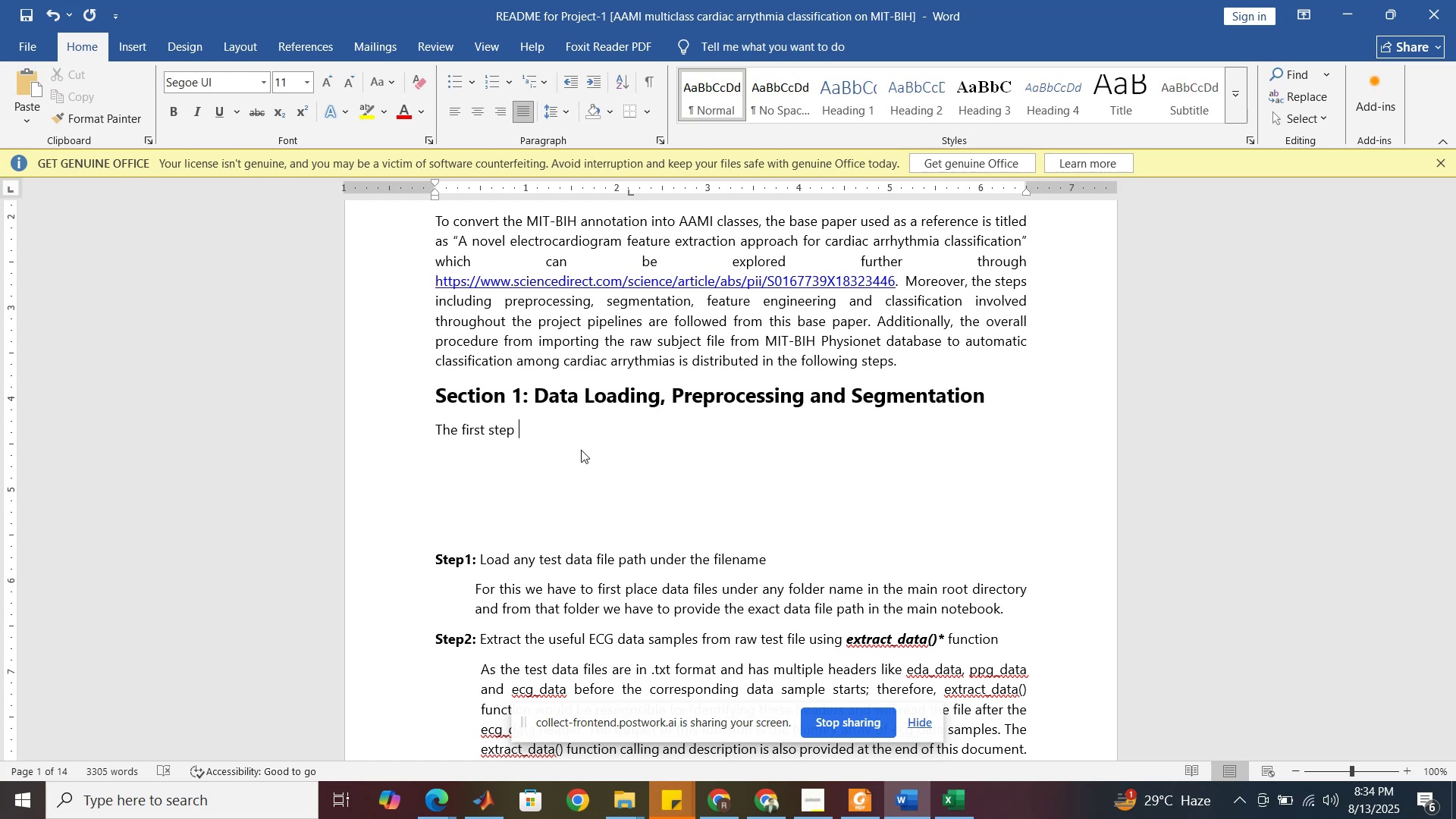 
type(is the data loading )
 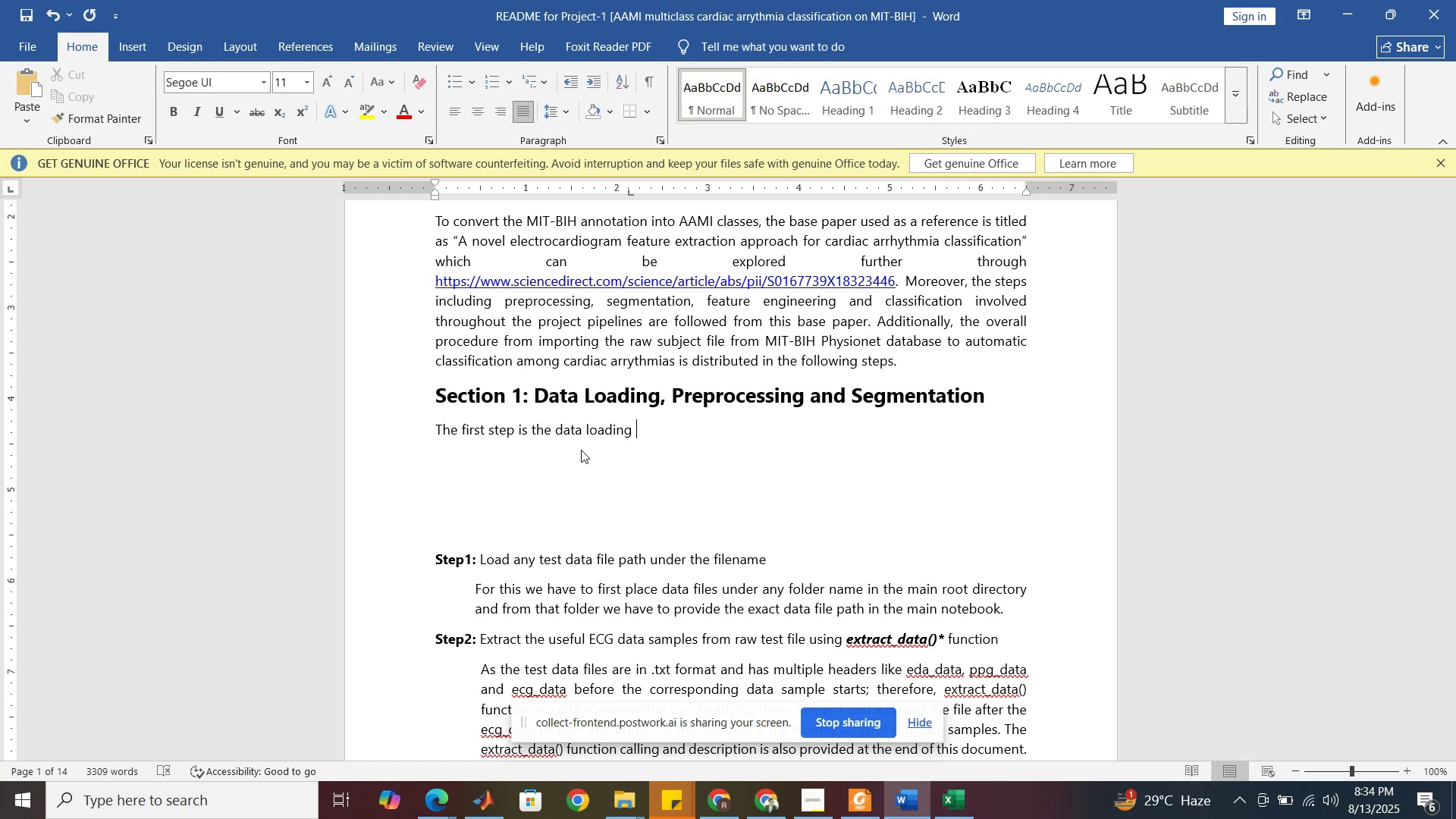 
wait(9.76)
 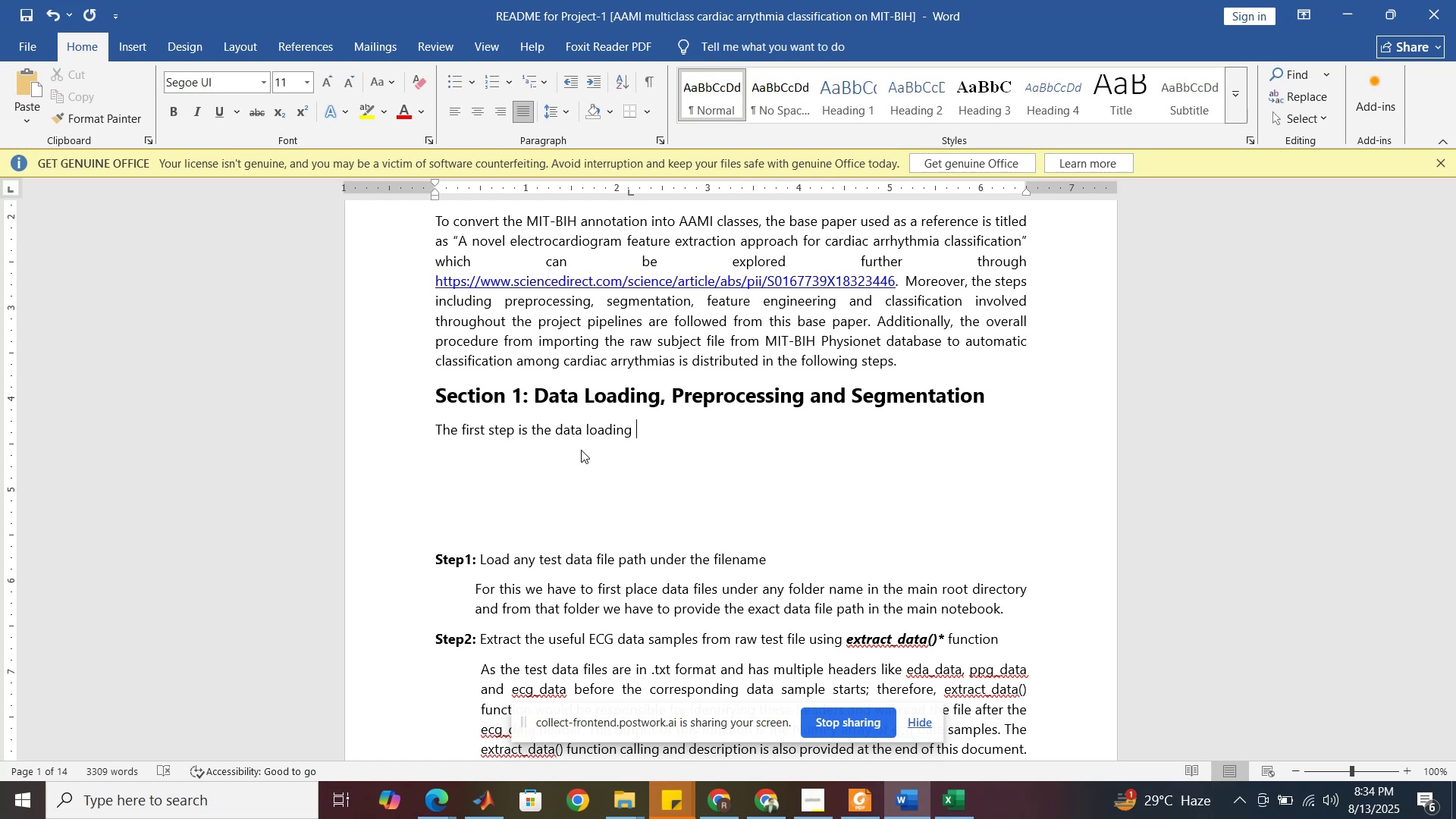 
scroll: coordinate [570, 423], scroll_direction: up, amount: 1.0
 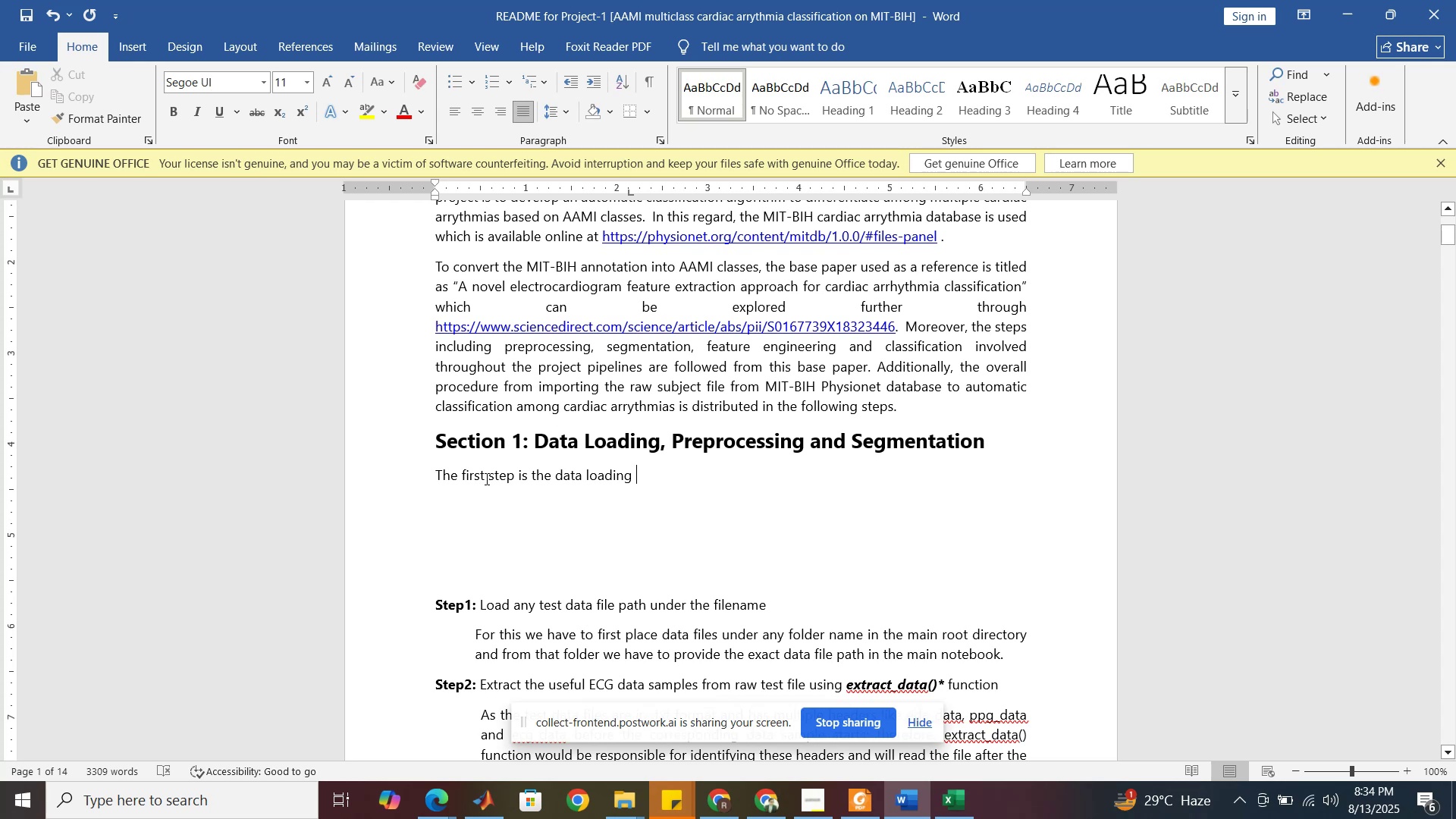 
left_click([438, 476])
 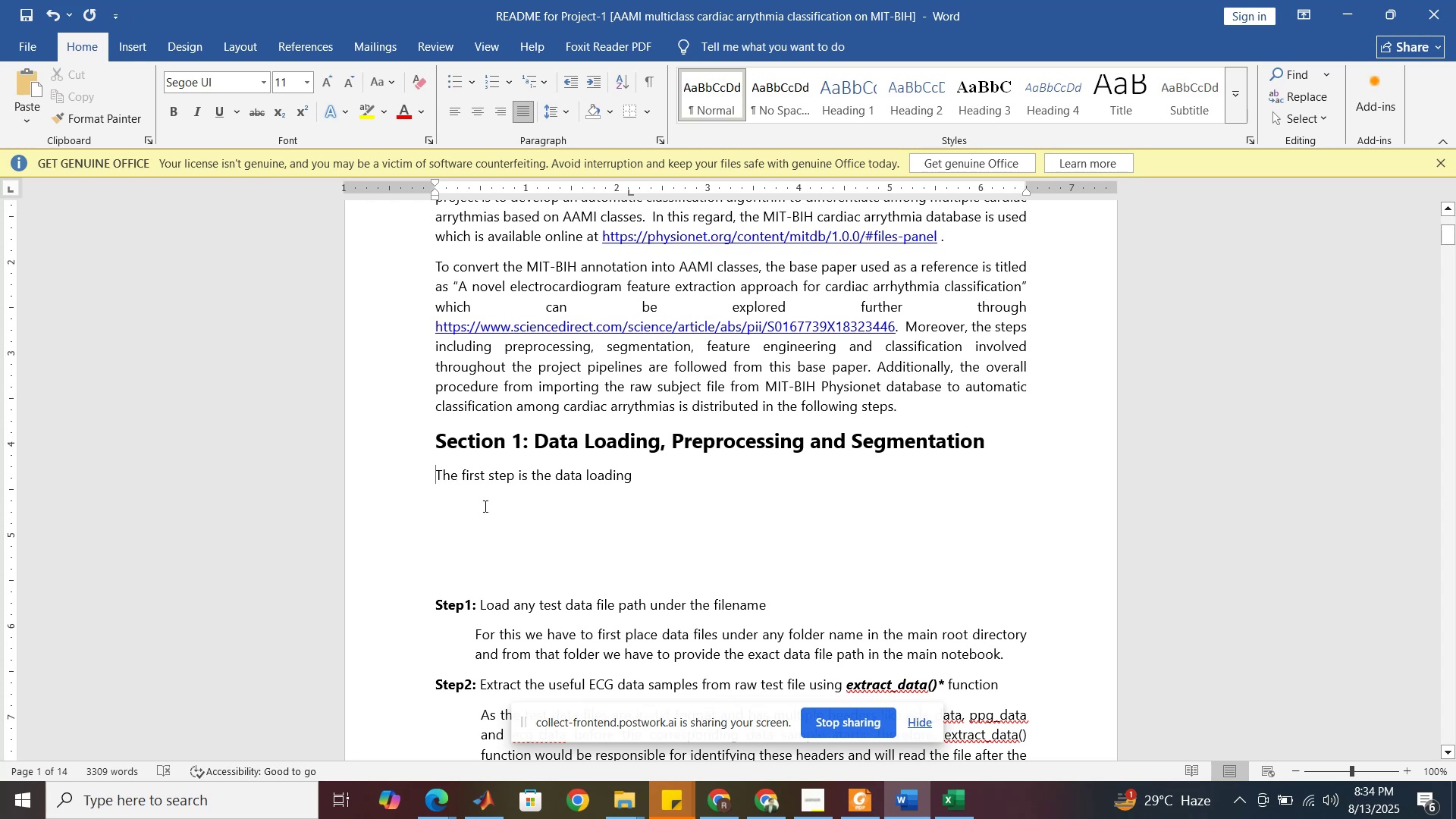 
type(After downla)
key(Backspace)
type(oading the )
 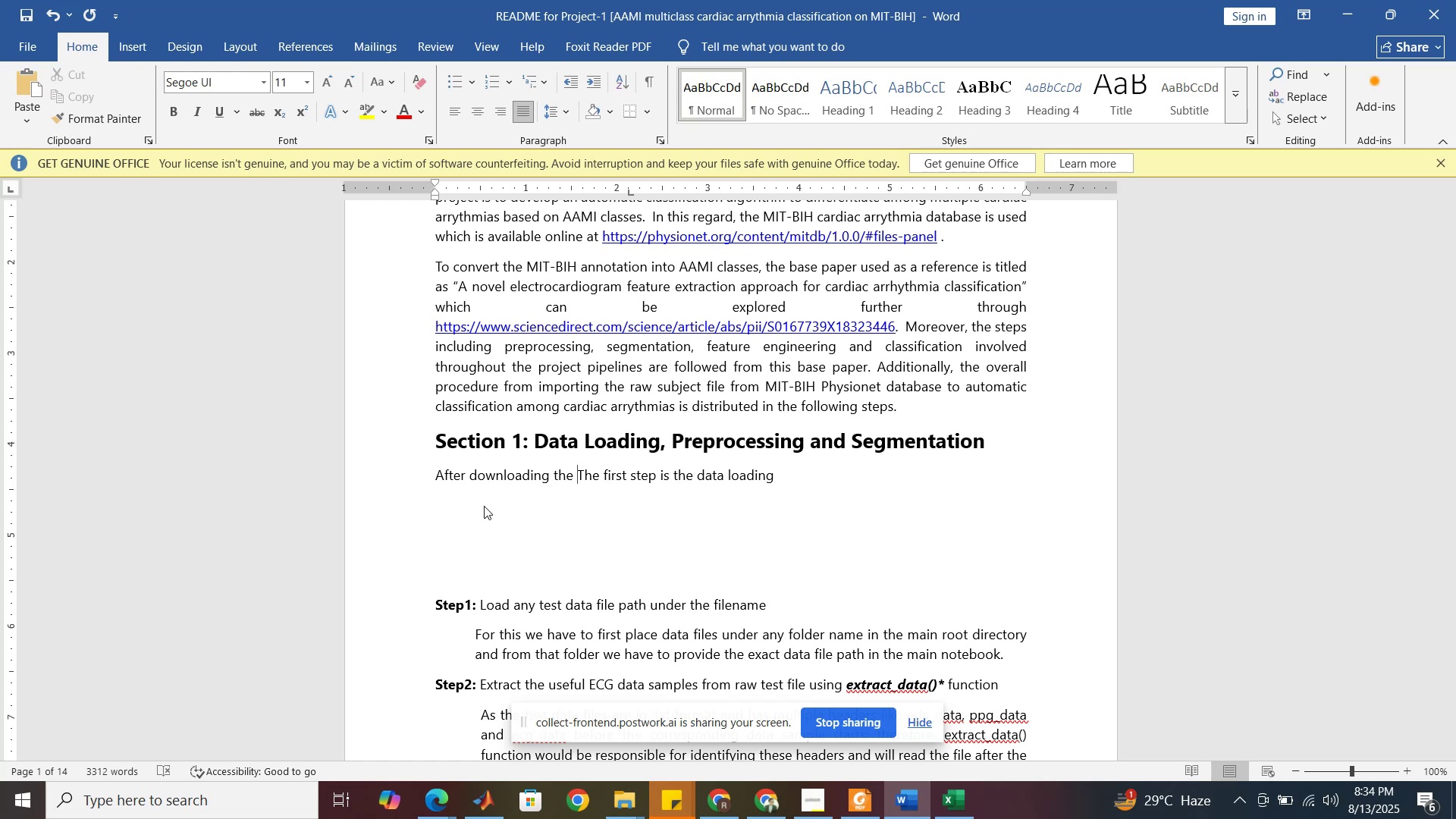 
wait(8.67)
 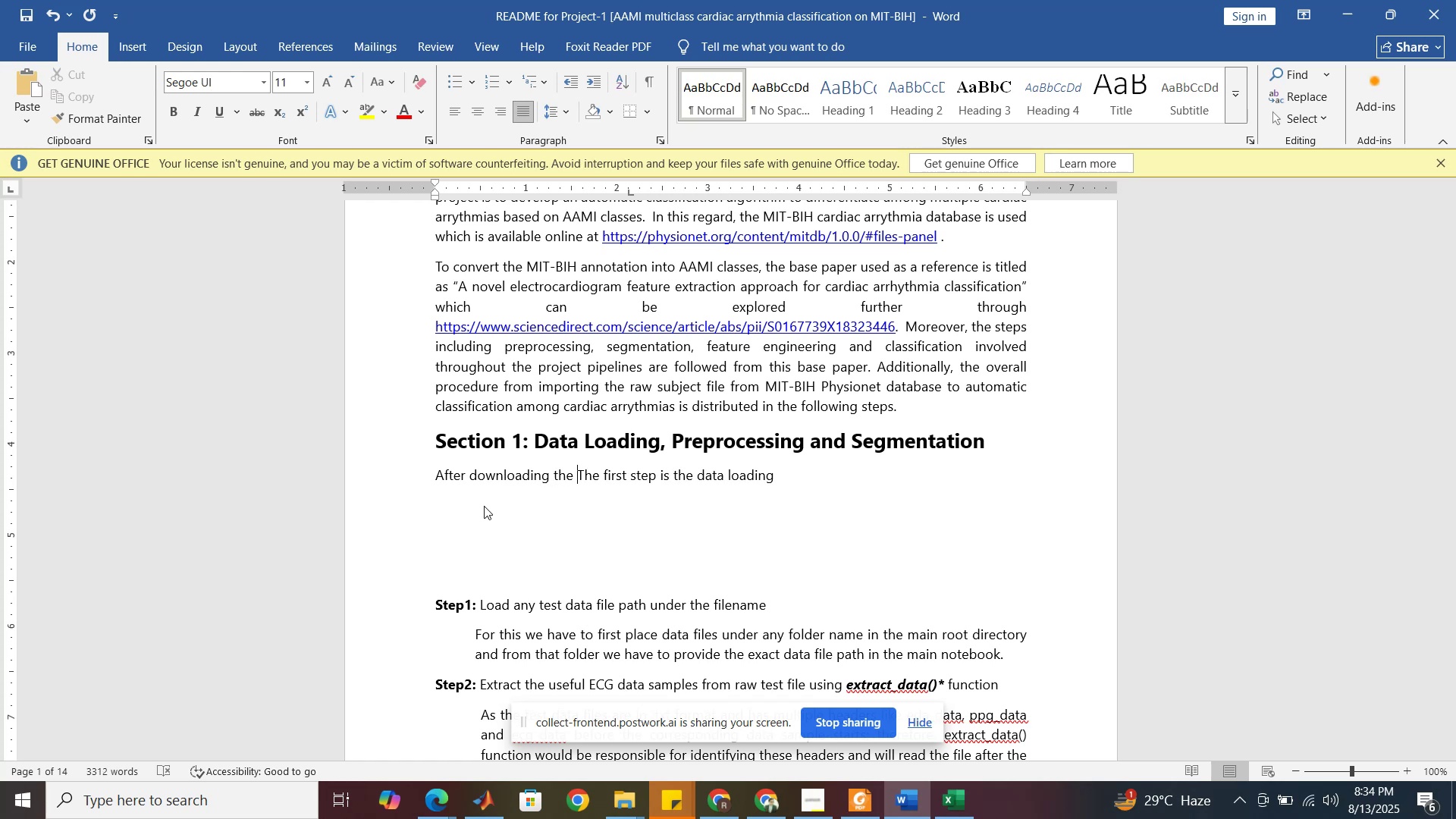 
type(MIT-BIH dataset)
 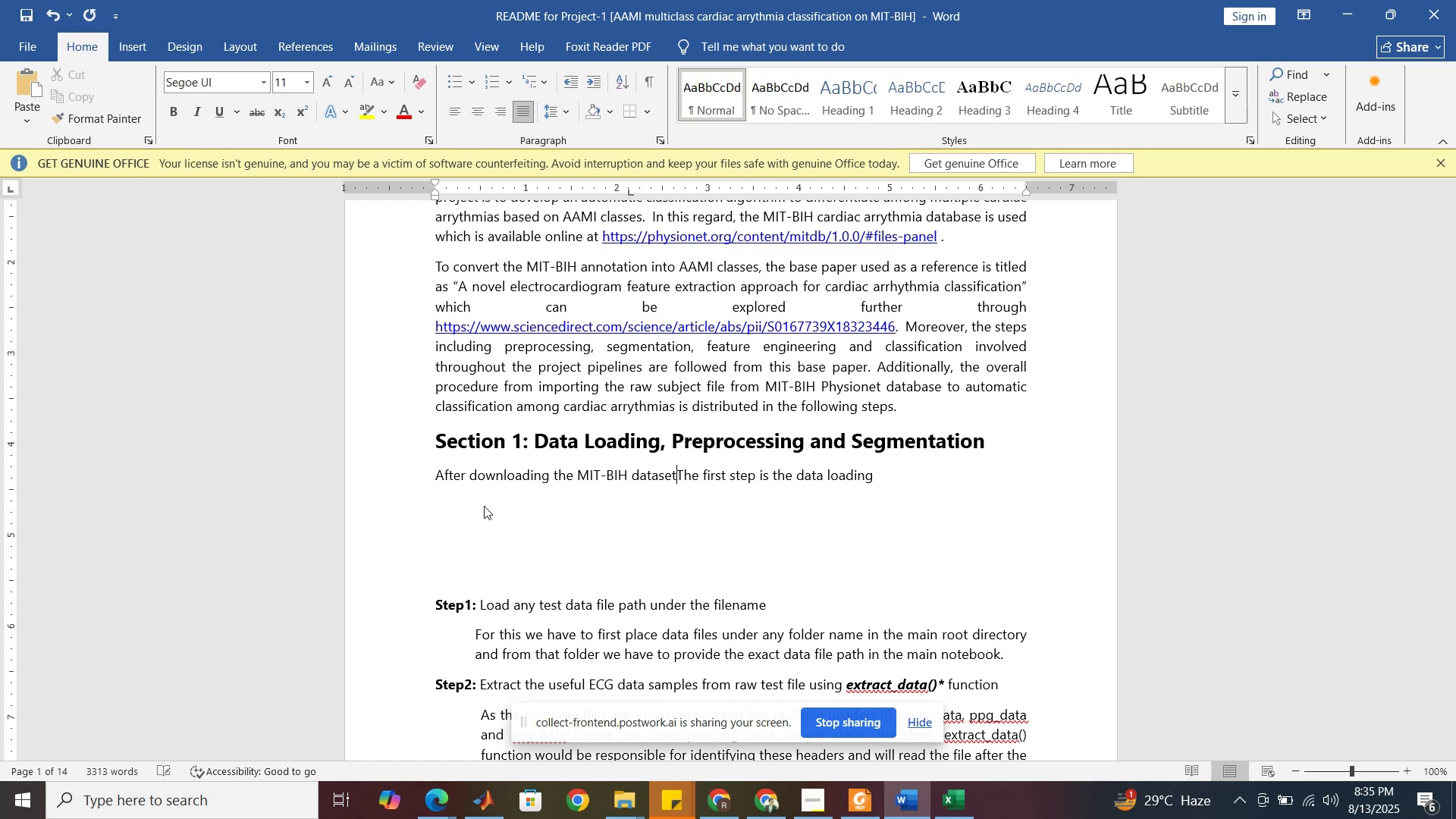 
key(Comma)
 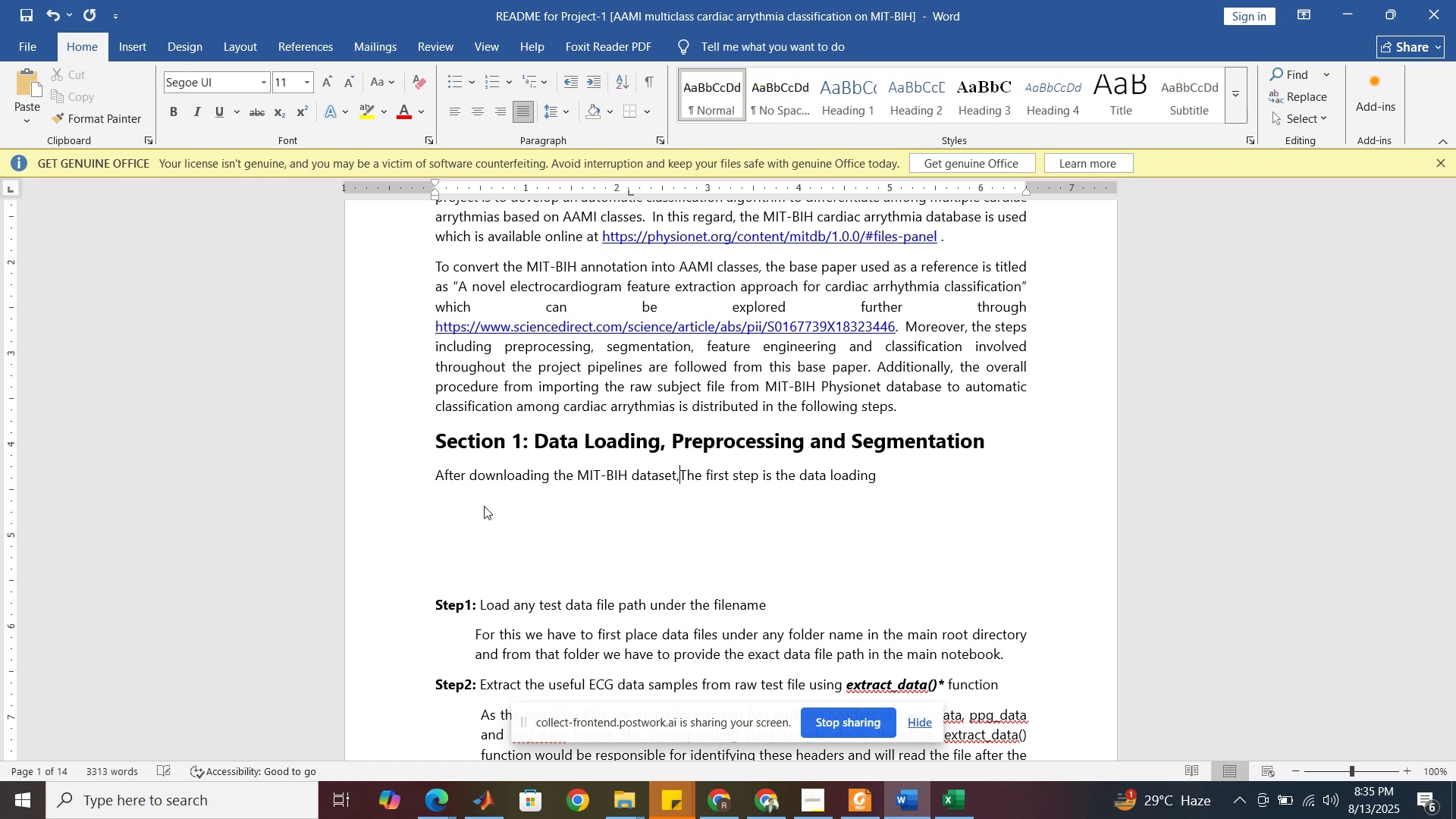 
key(Space)
 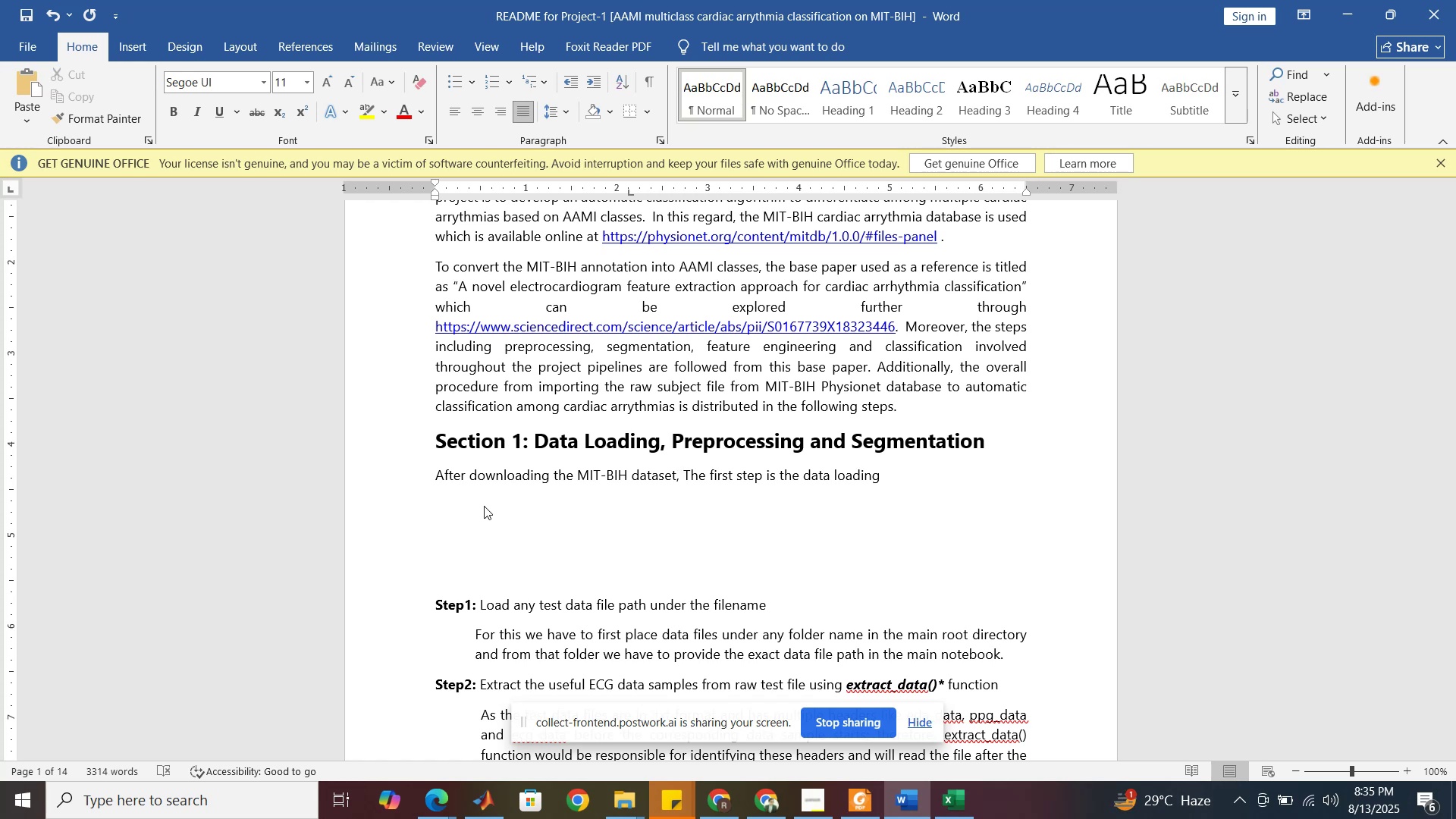 
key(Delete)
 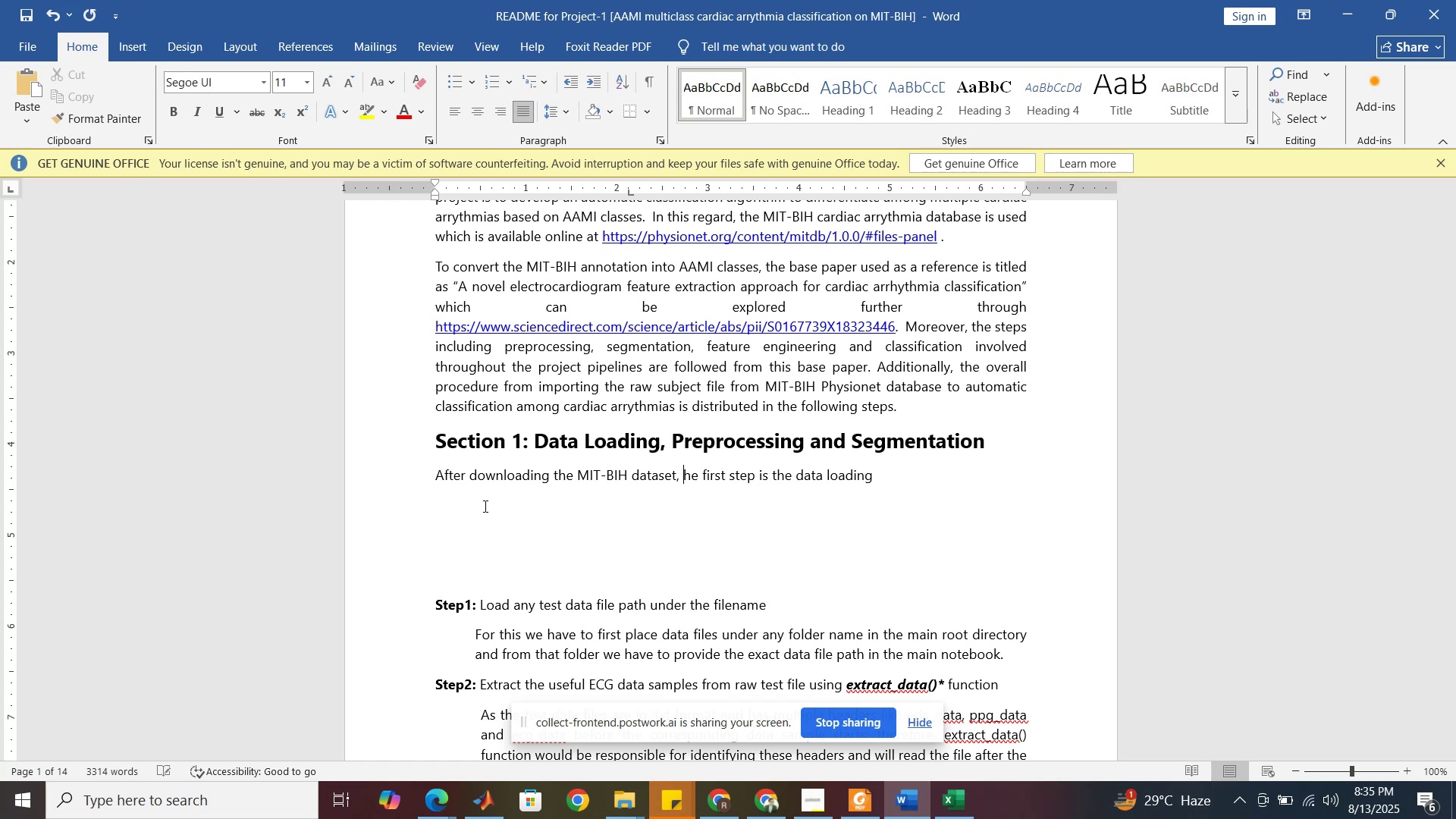 
key(T)
 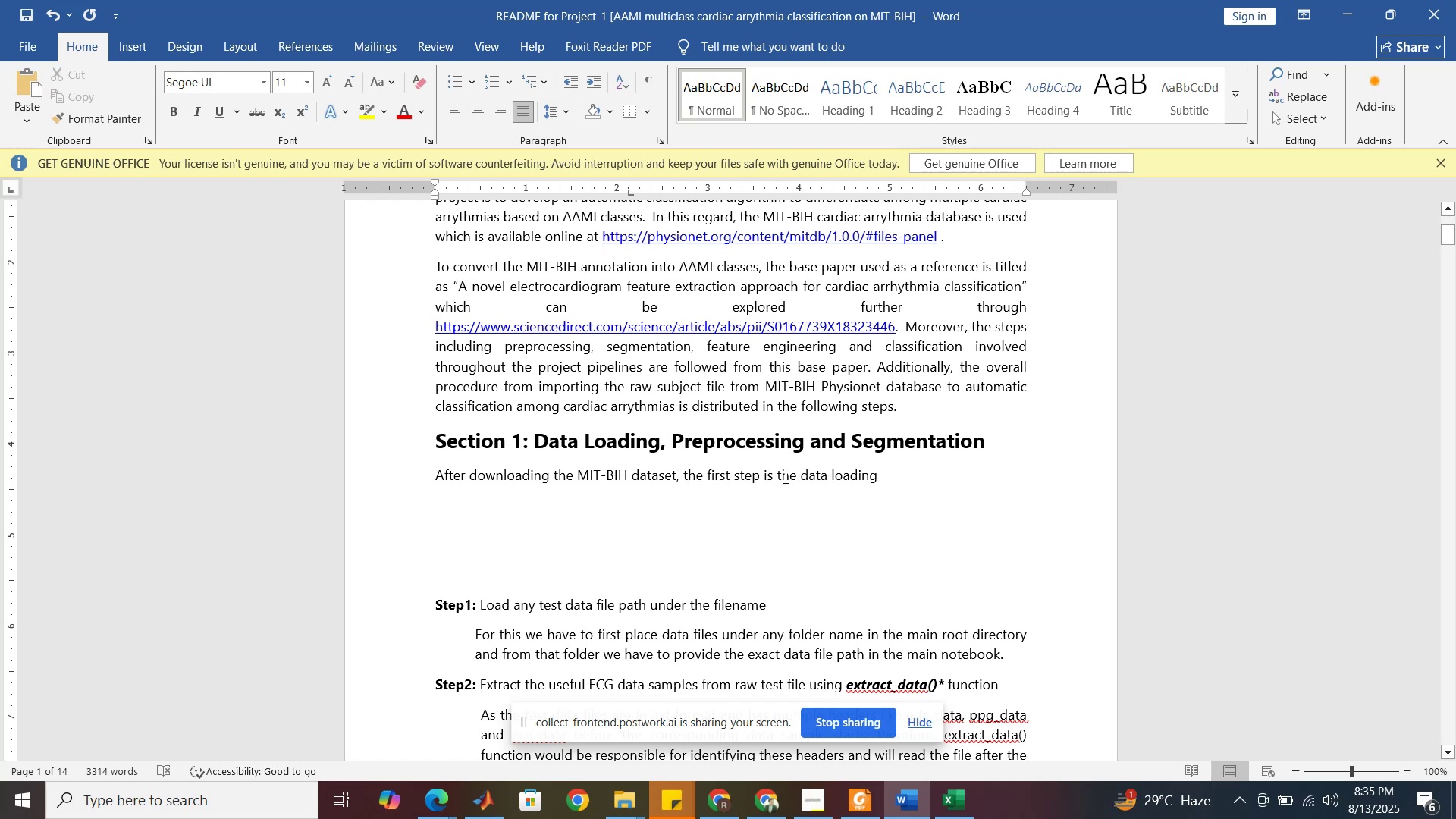 
wait(5.2)
 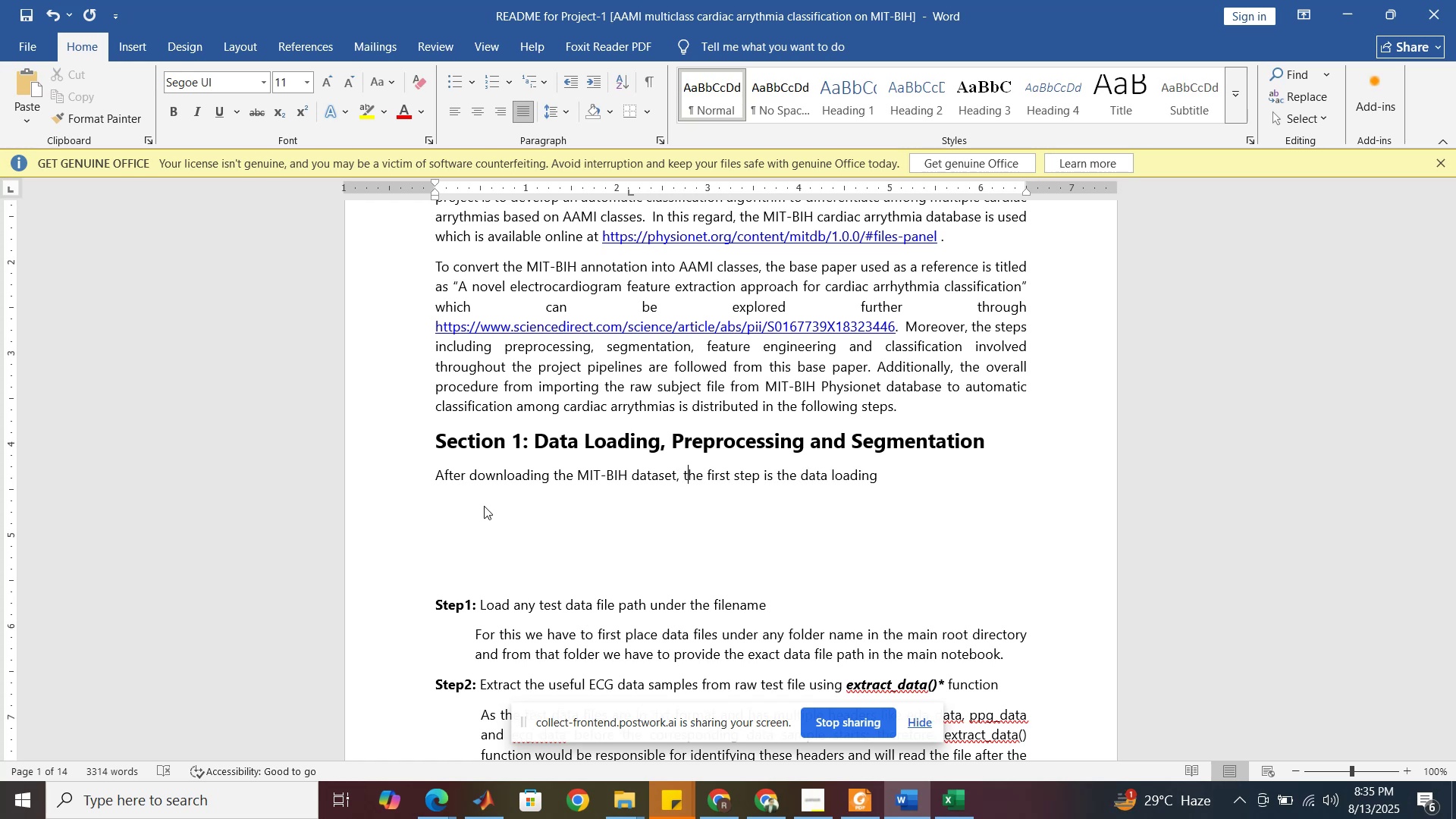 
left_click([777, 475])
 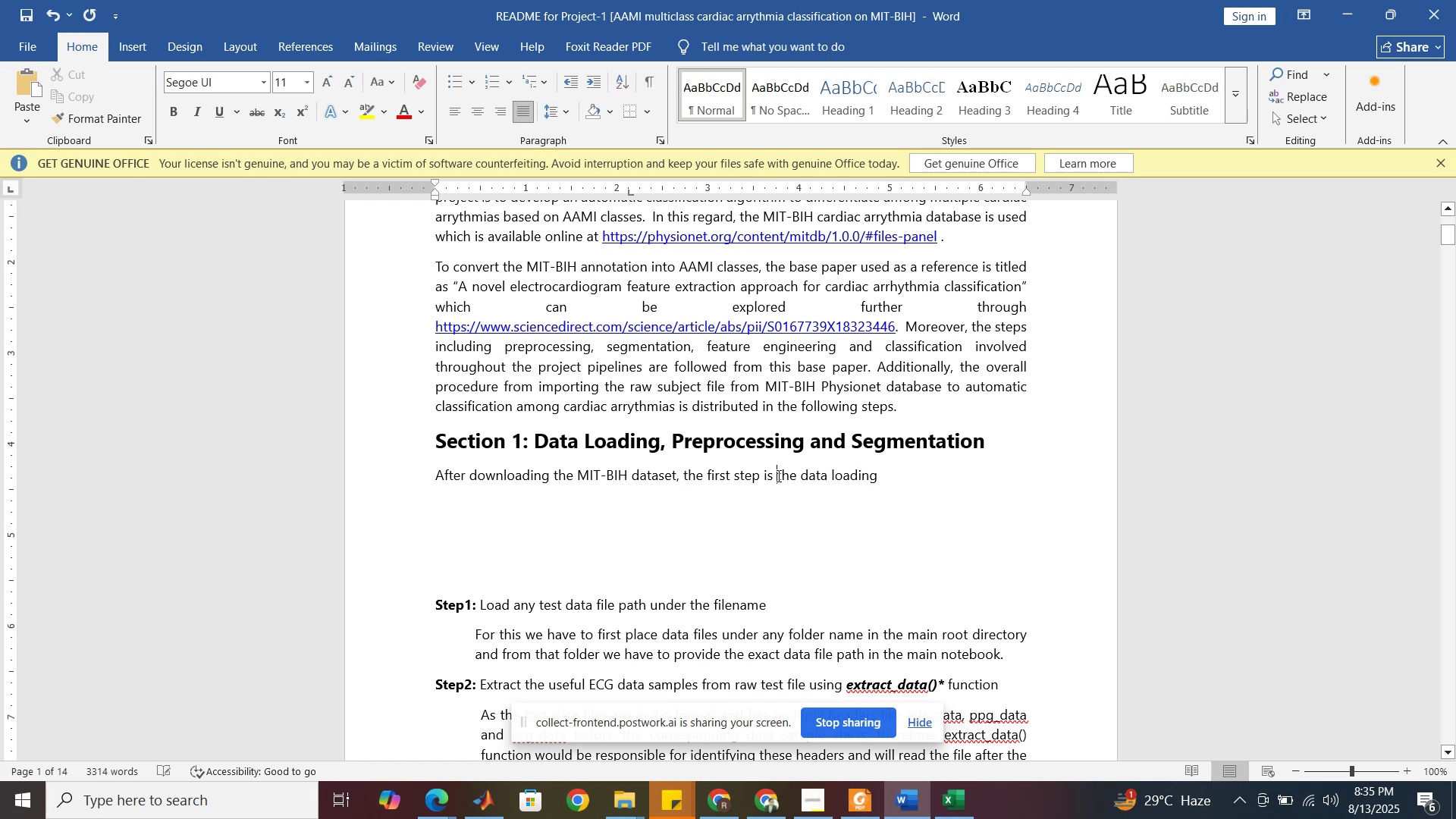 
left_click_drag(start_coordinate=[777, 475], to_coordinate=[878, 482])
 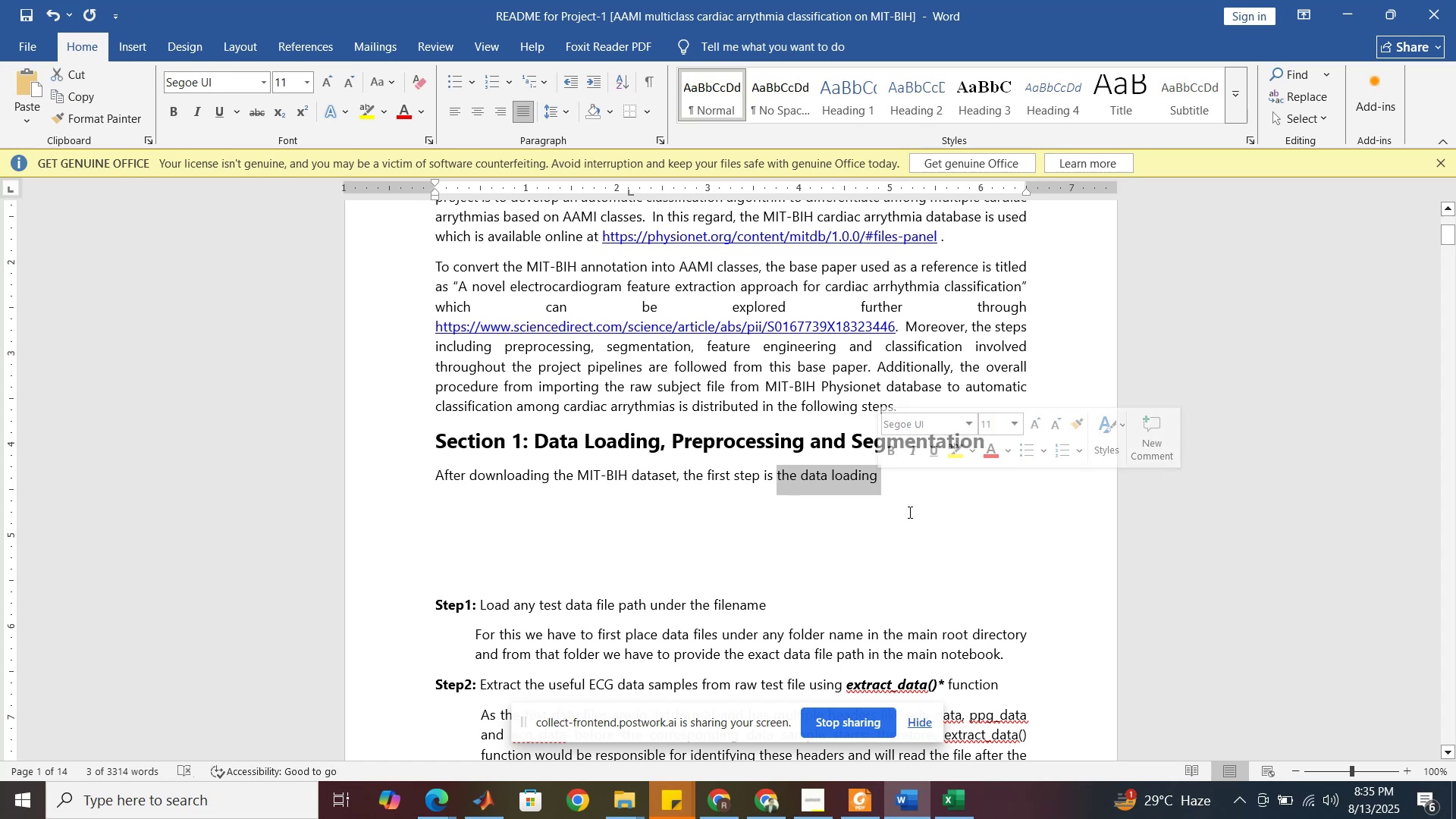 
type(to load the data d)
key(Backspace)
type(into MATLAB workspace )
key(Backspace)
type(. For this )
 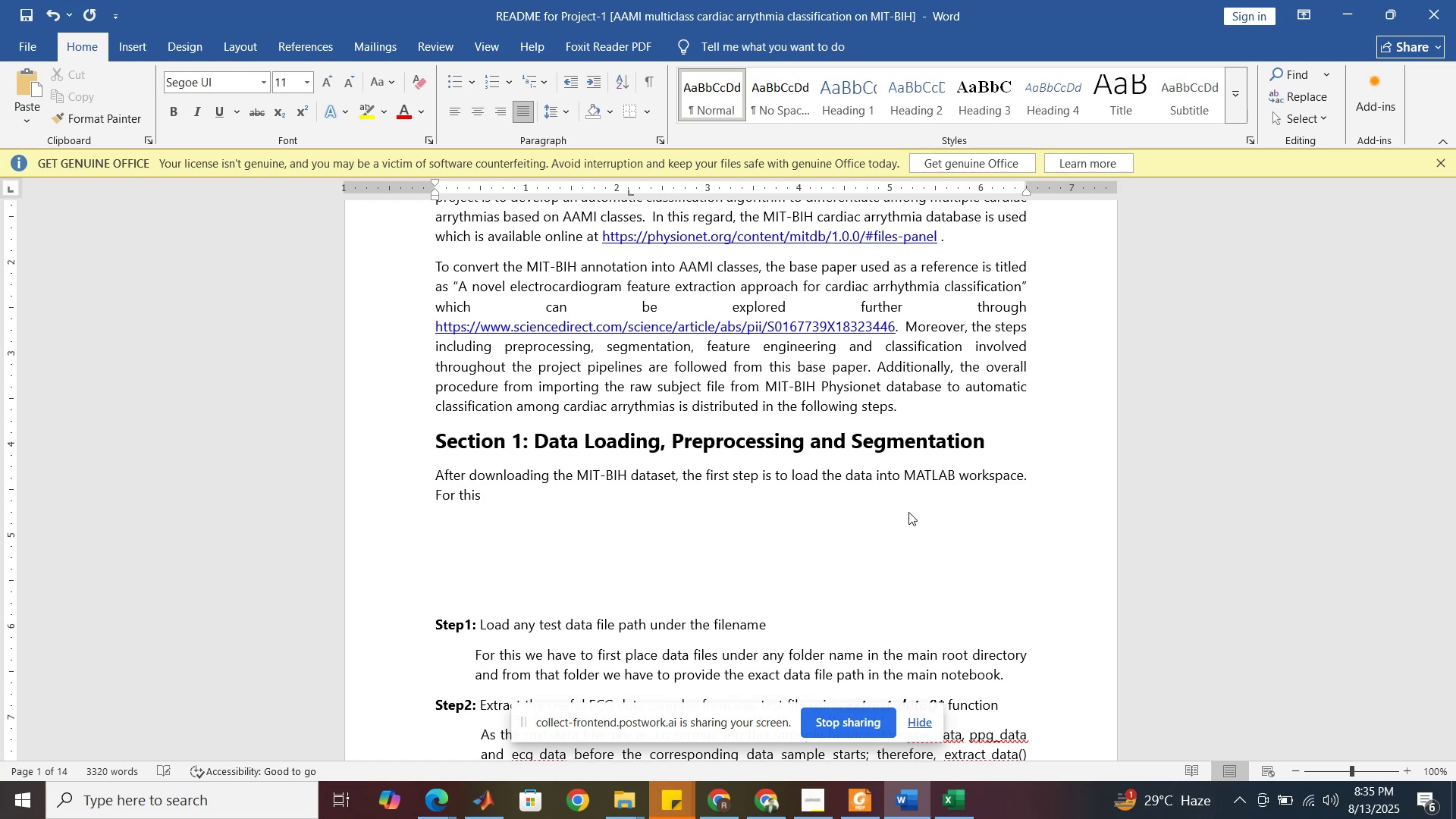 
wait(5.61)
 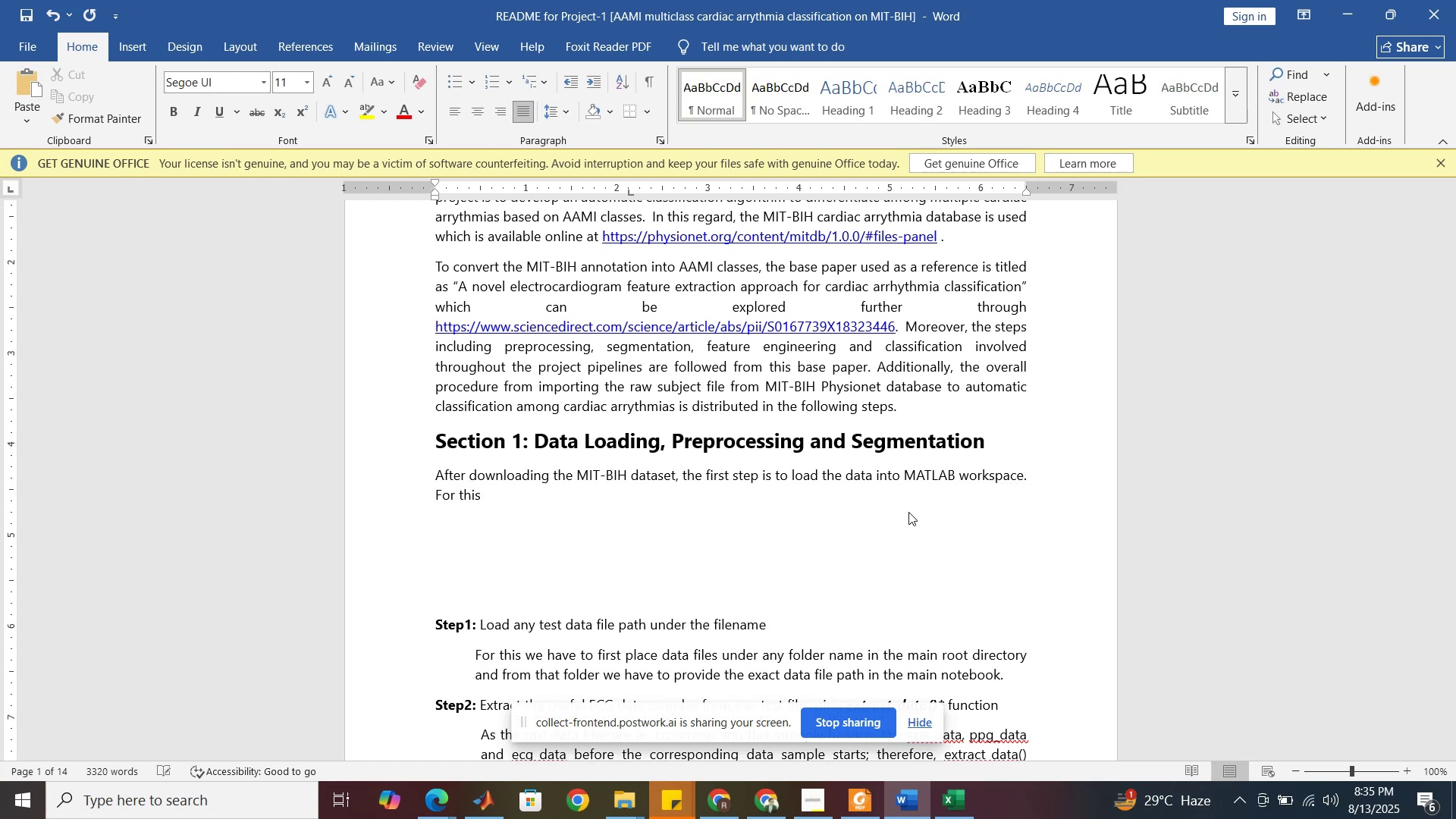 
type(we need to download the )
 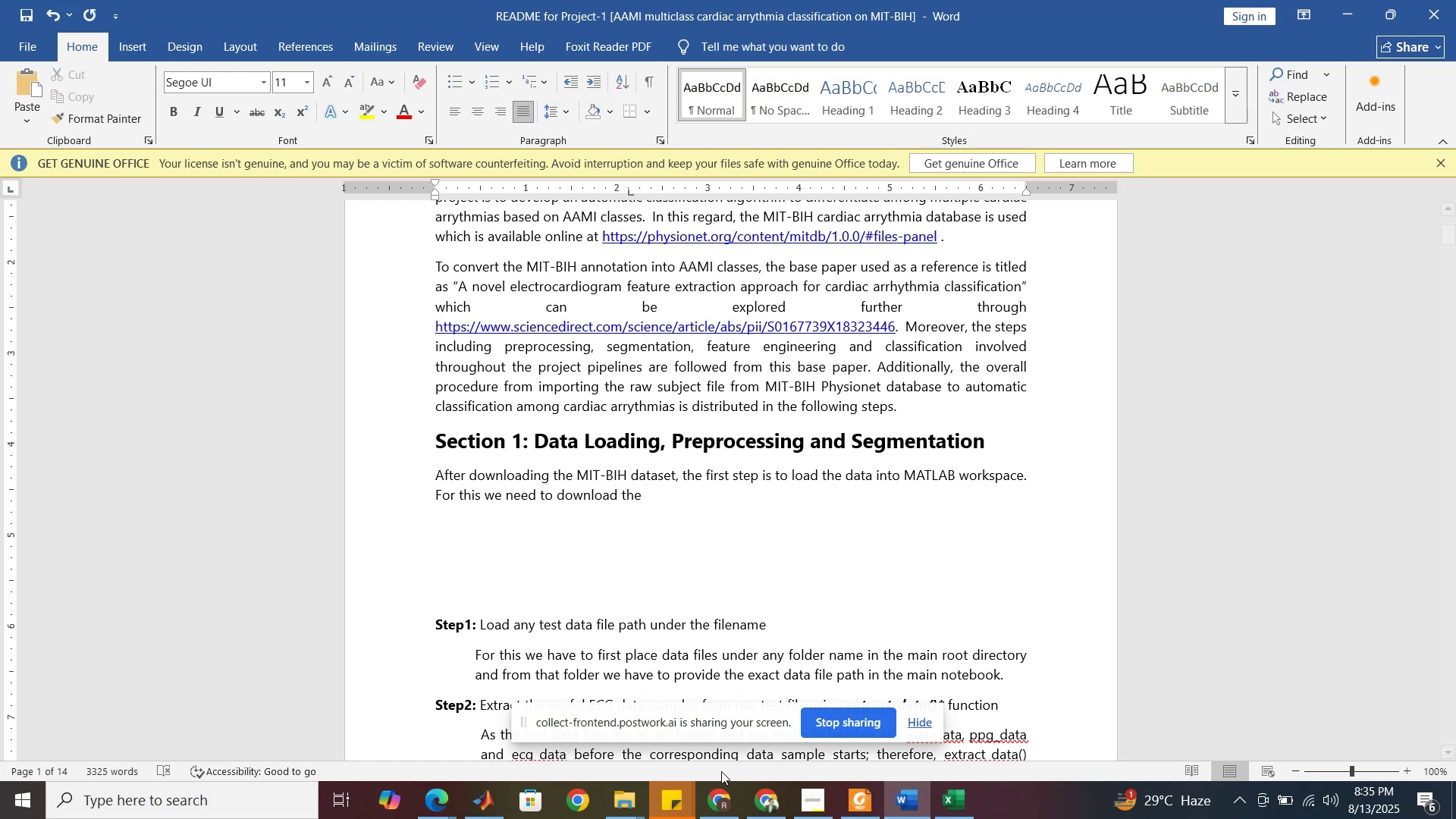 
left_click([727, 807])
 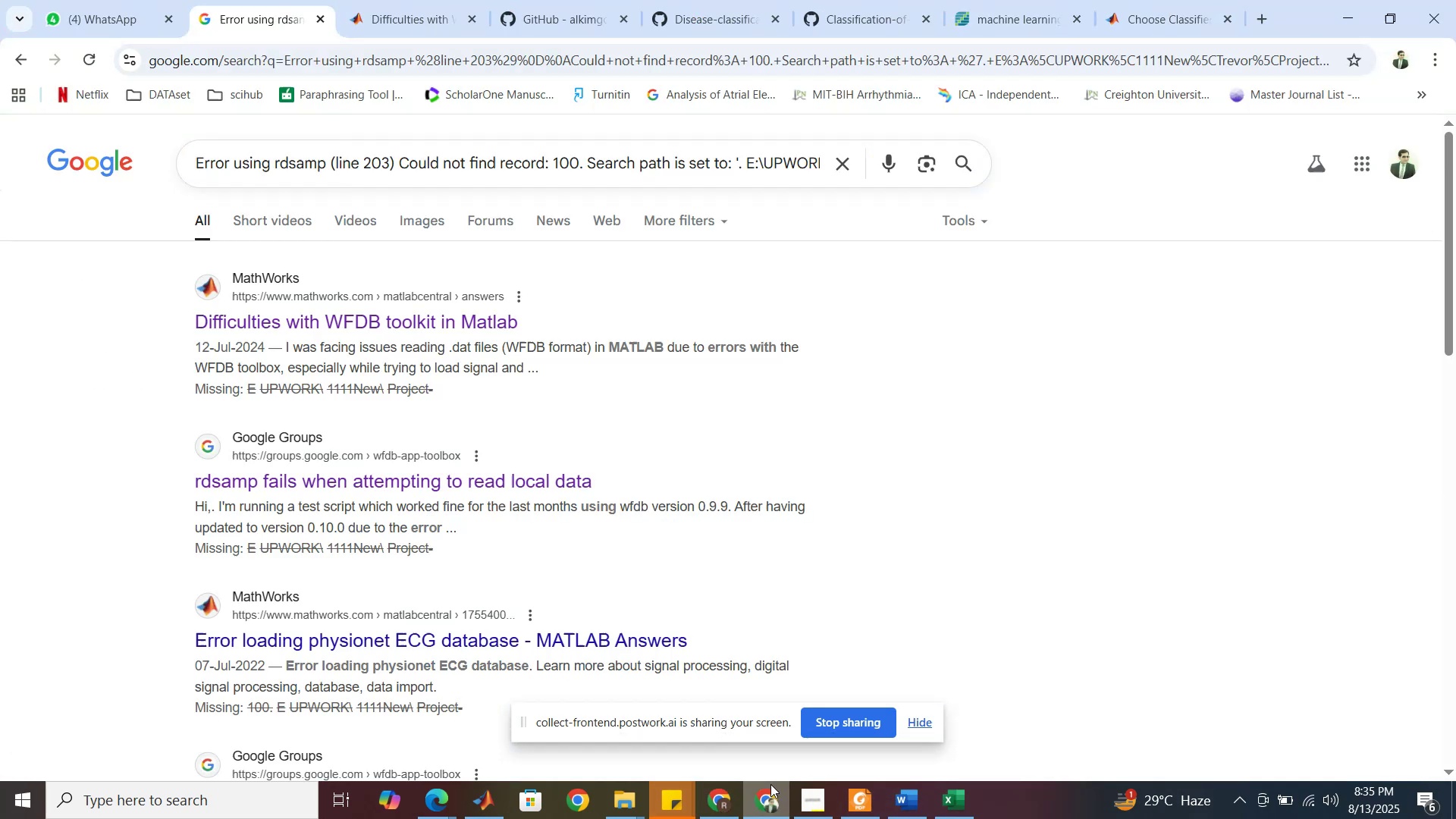 
wait(7.44)
 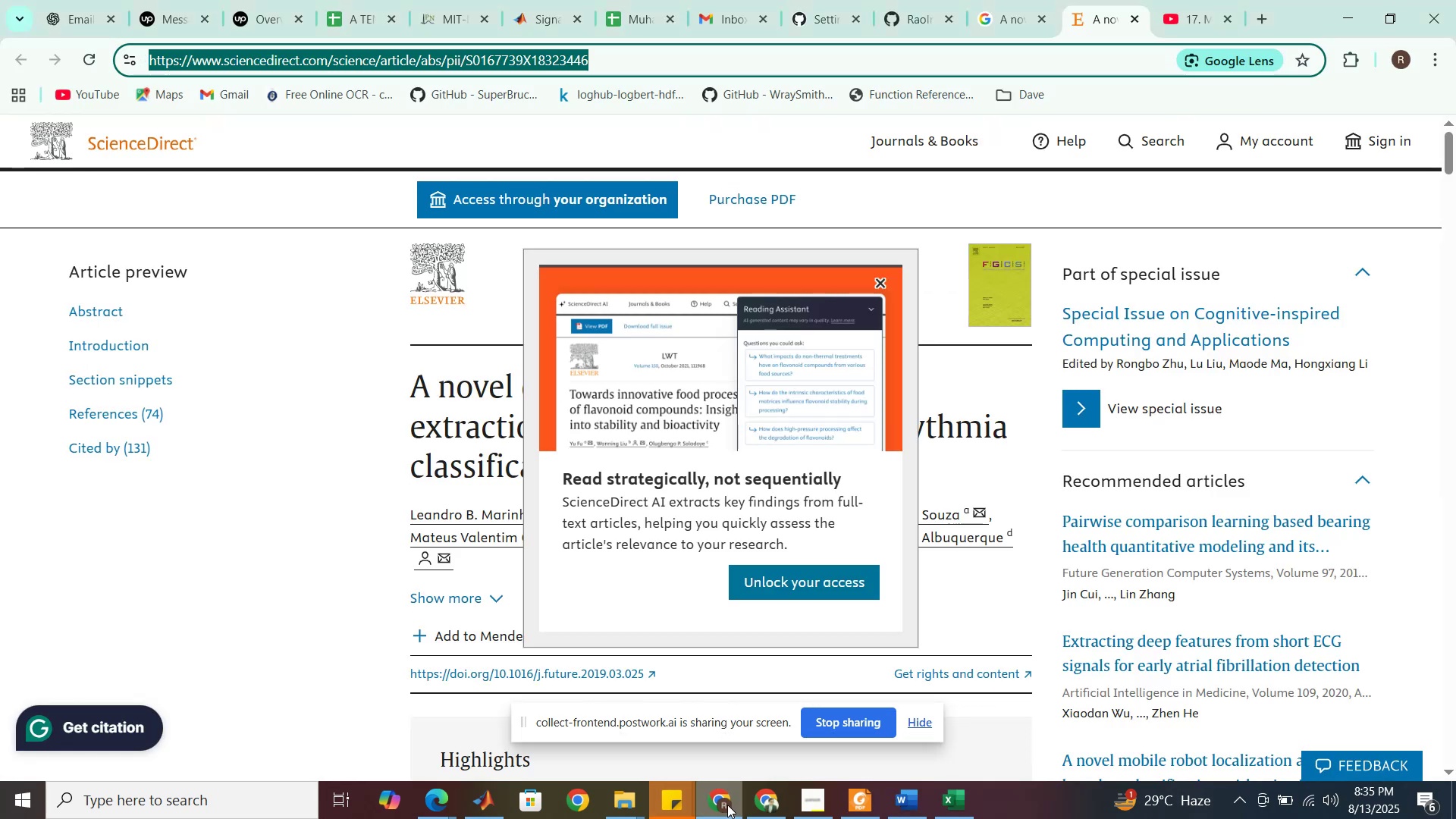 
double_click([433, 166])
 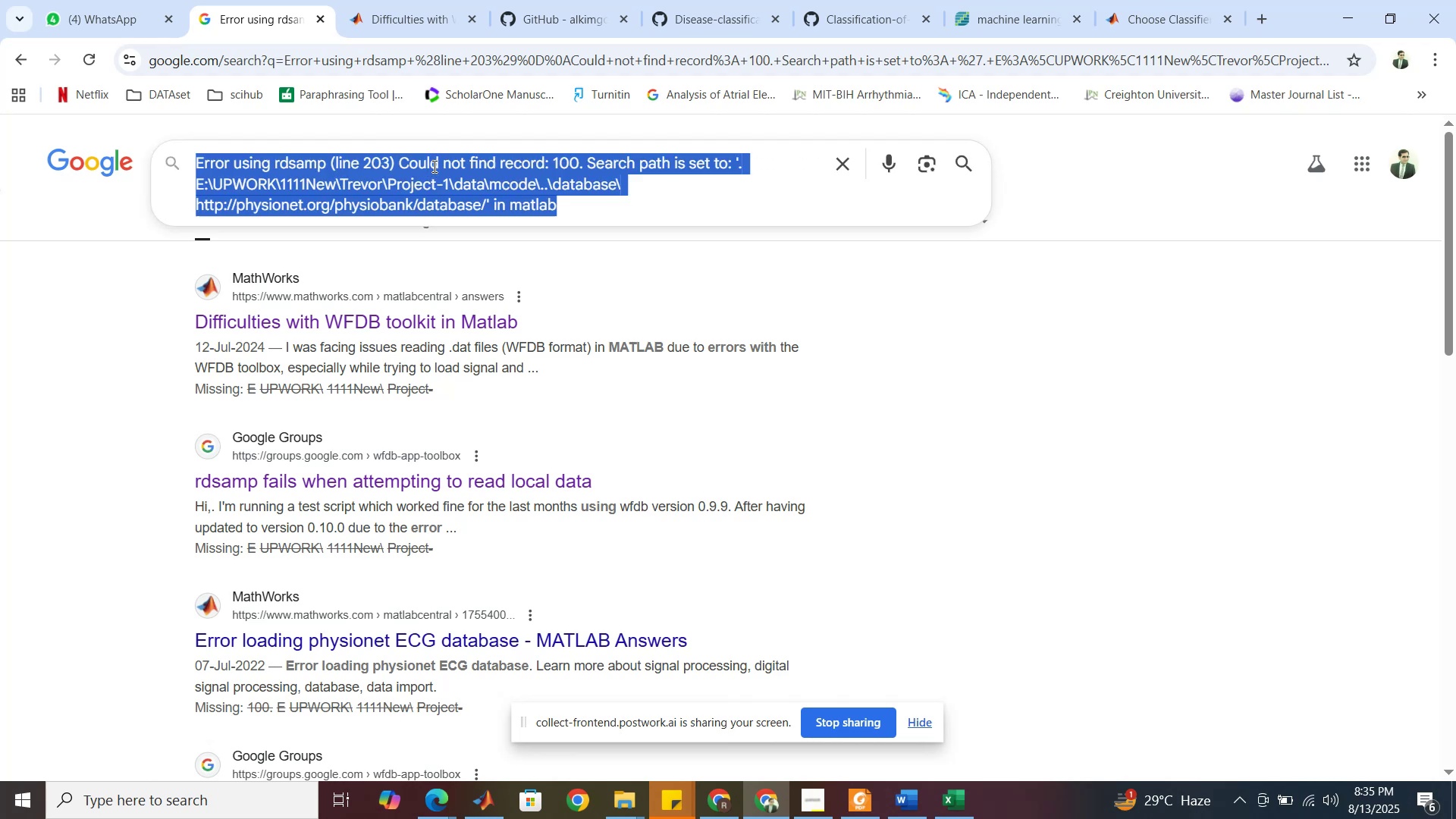 
triple_click([433, 166])
 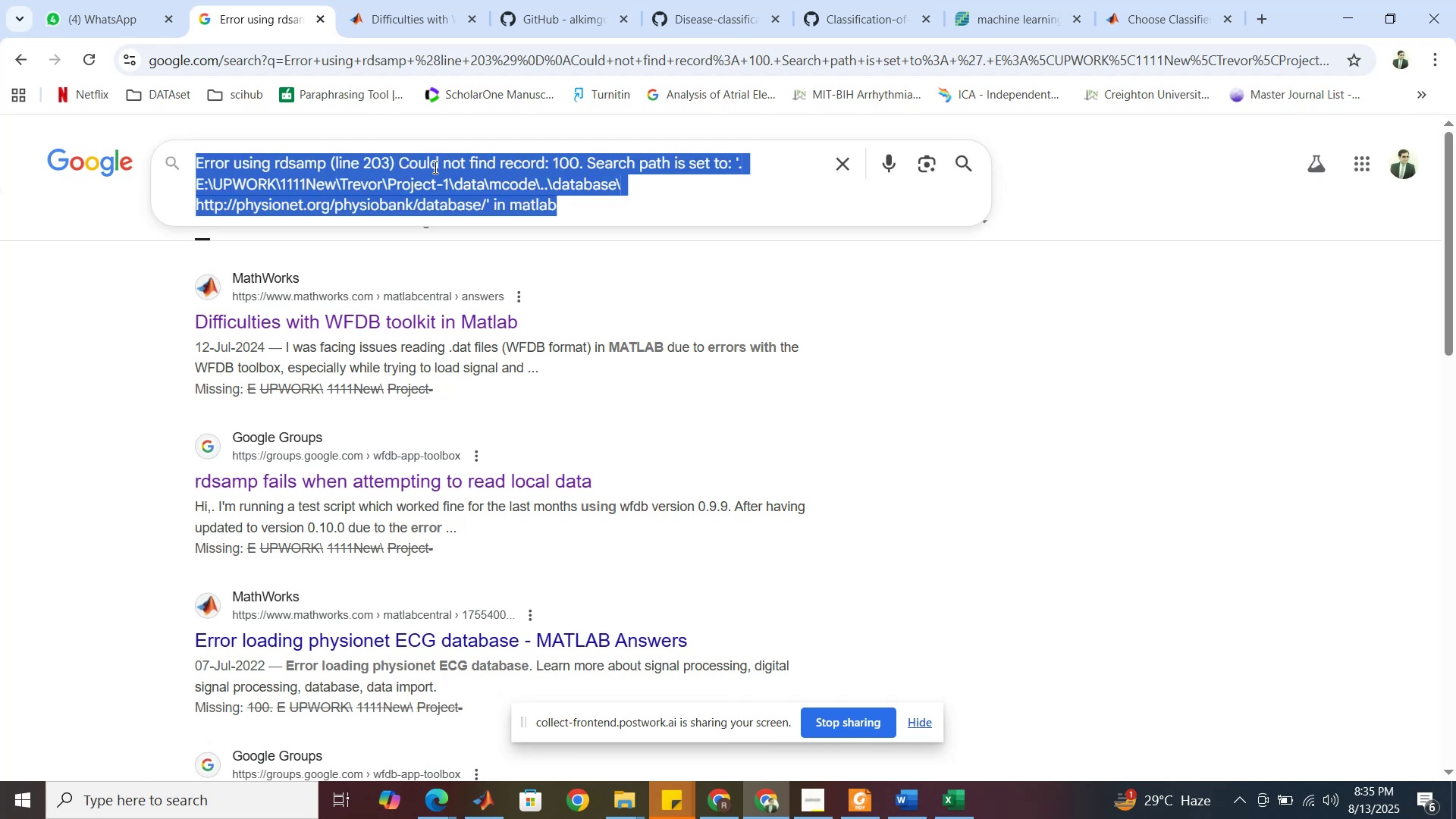 
type(WF)
 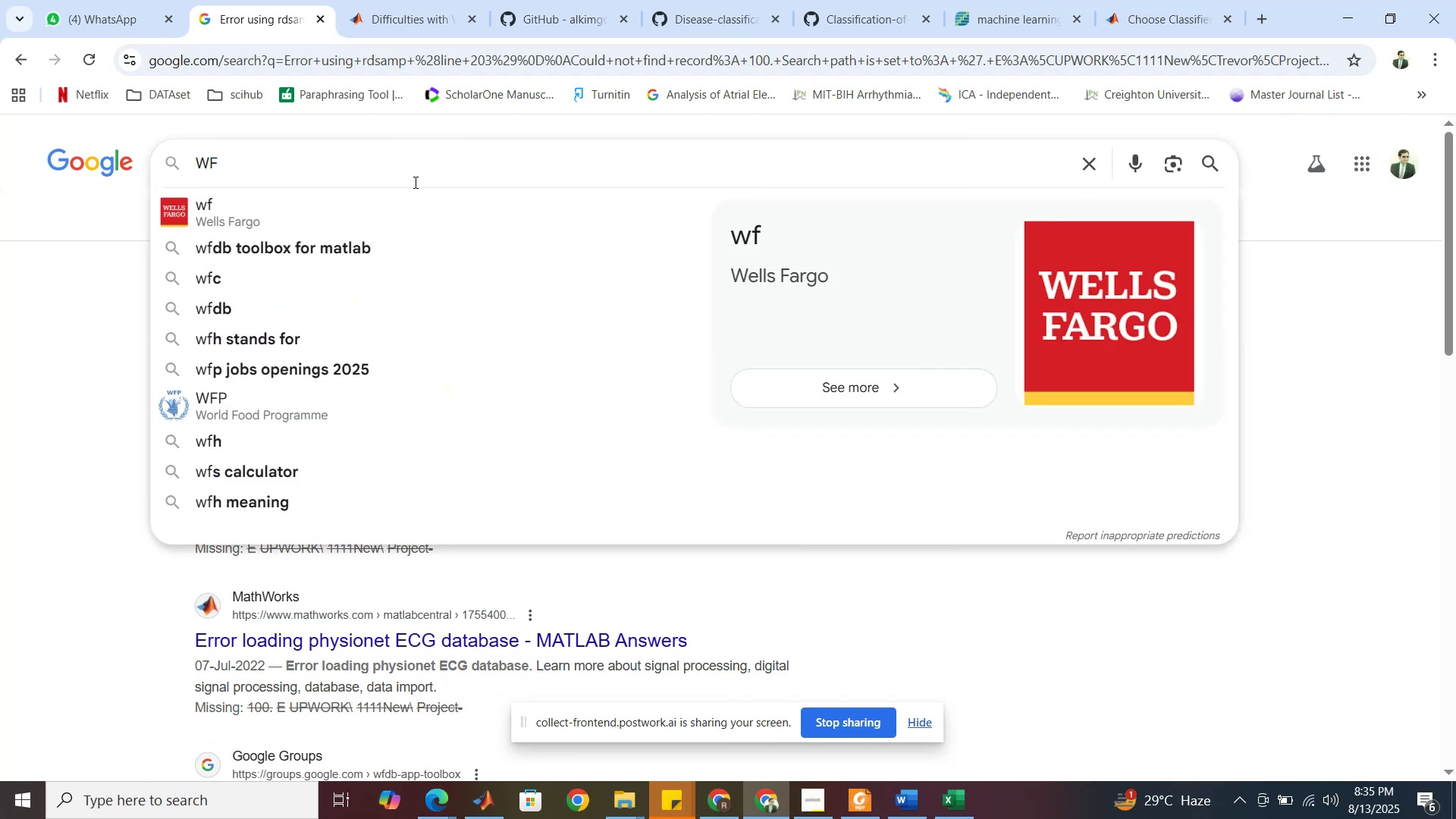 
left_click([340, 249])
 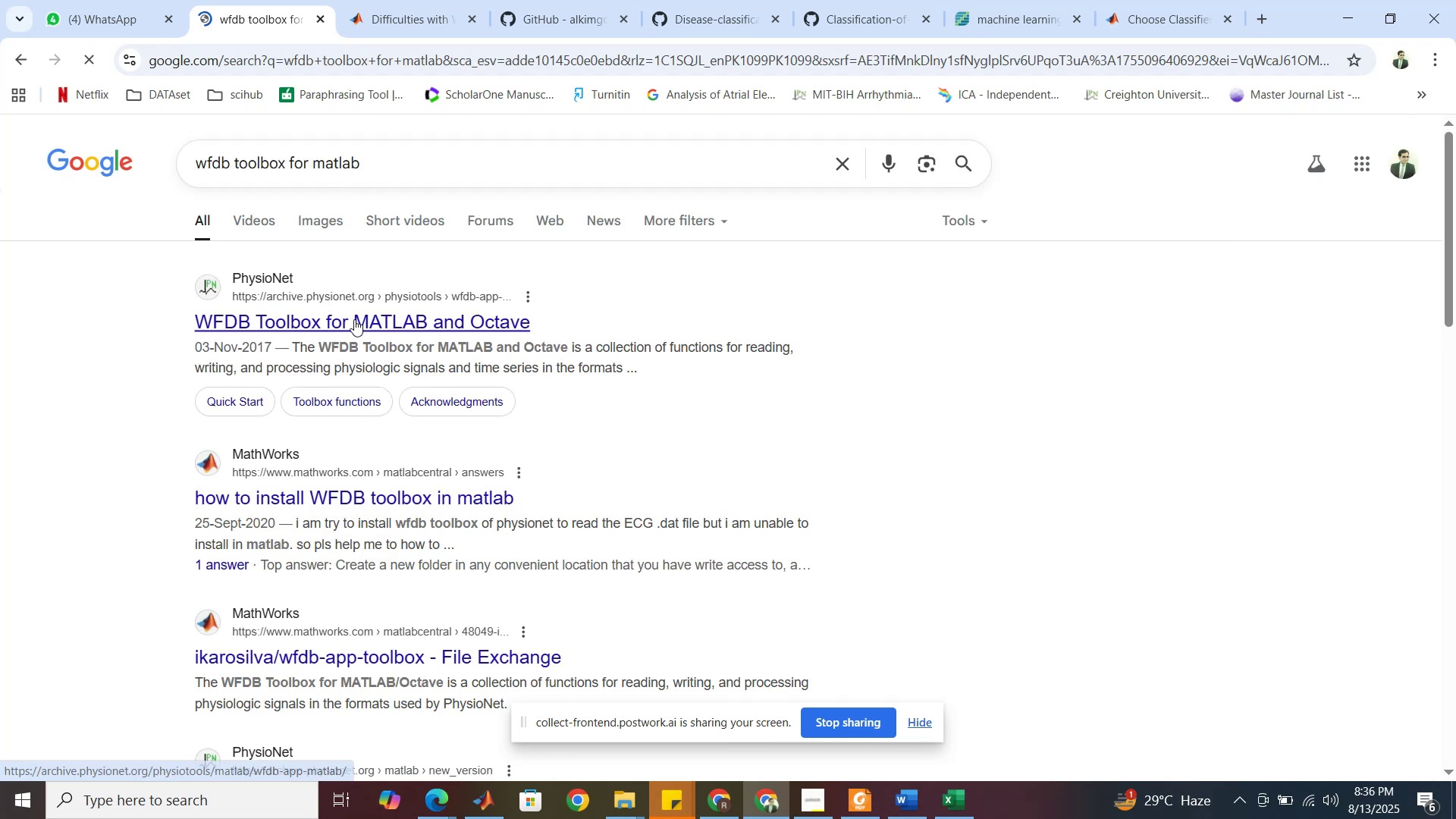 
left_click([354, 319])
 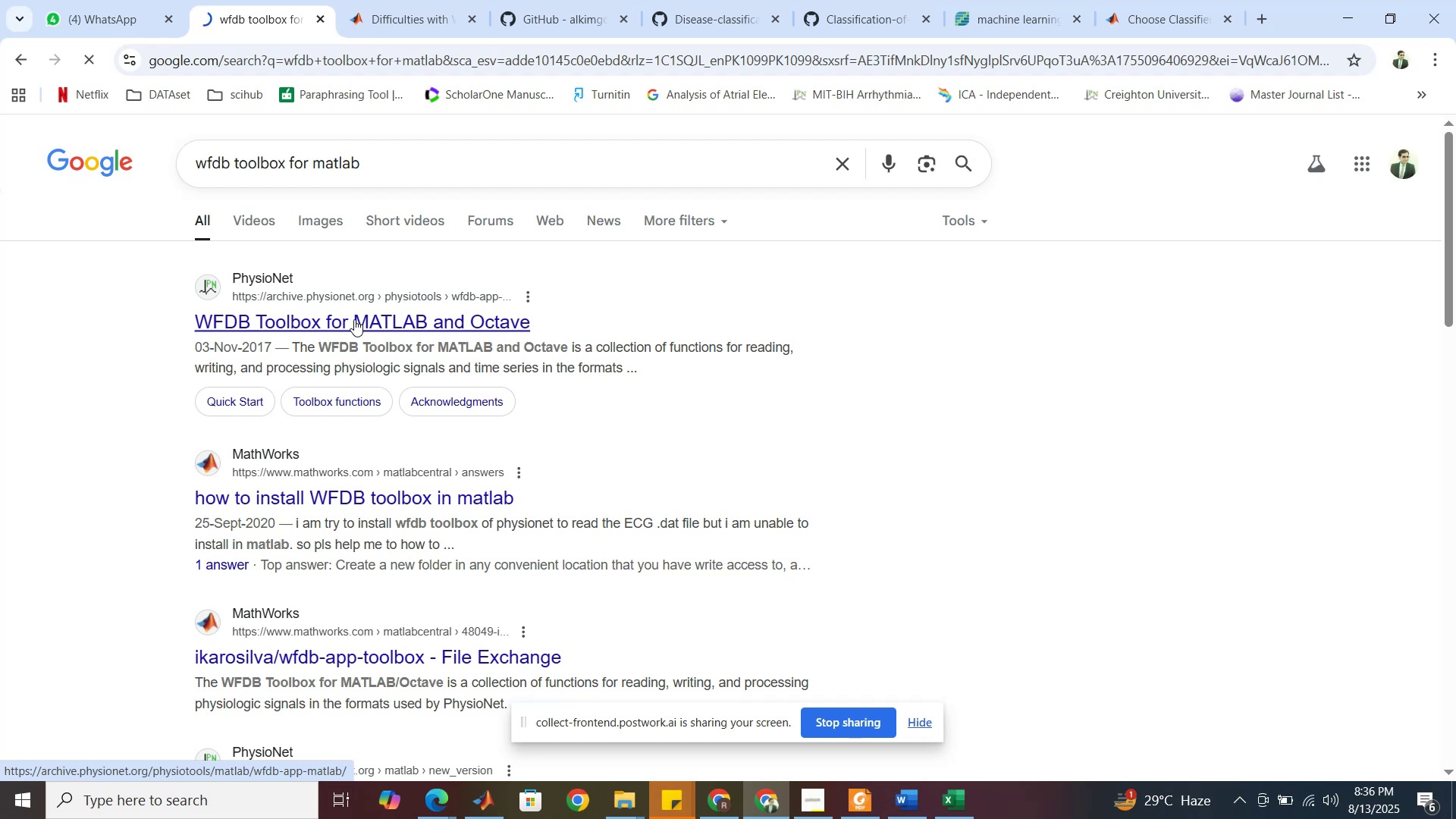 
wait(8.65)
 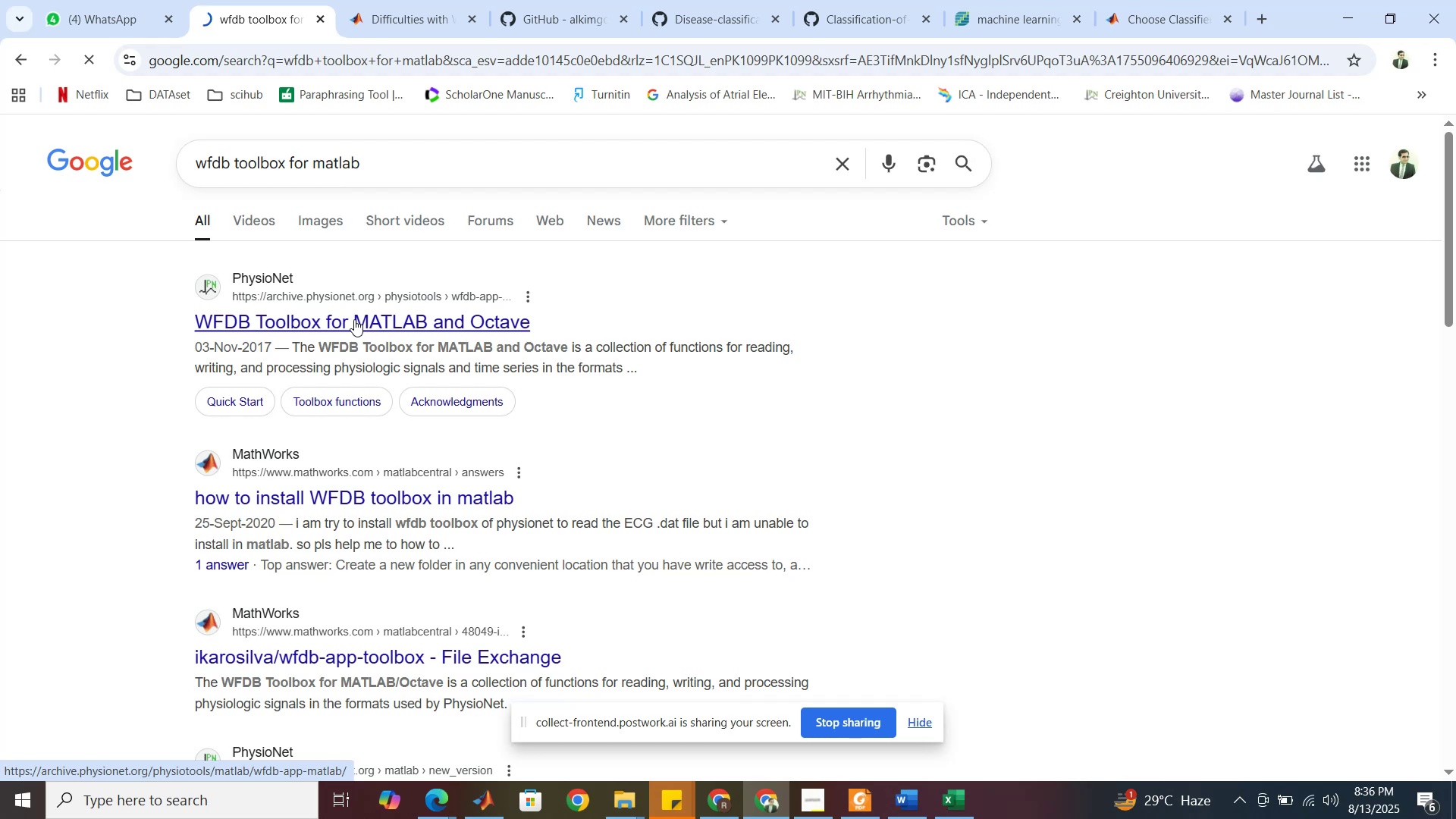 
left_click([908, 802])
 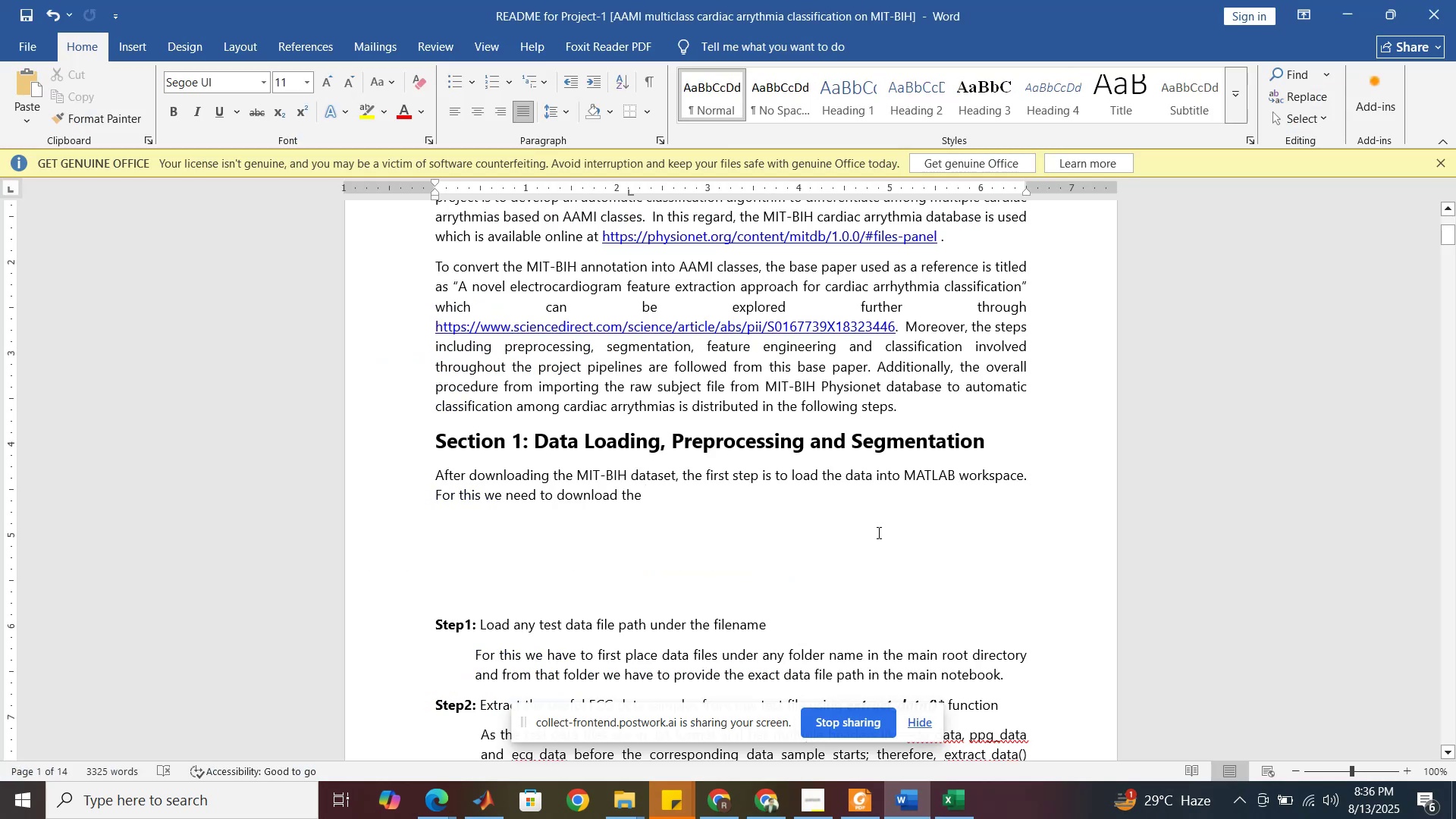 
type(WFDB toolboc )
key(Backspace)
key(Backspace)
type(x of )
key(Backspace)
key(Backspace)
key(Backspace)
type(forma)
key(Backspace)
key(Backspace)
key(Backspace)
type(r MAL)
key(Backspace)
type(TLAB which )
 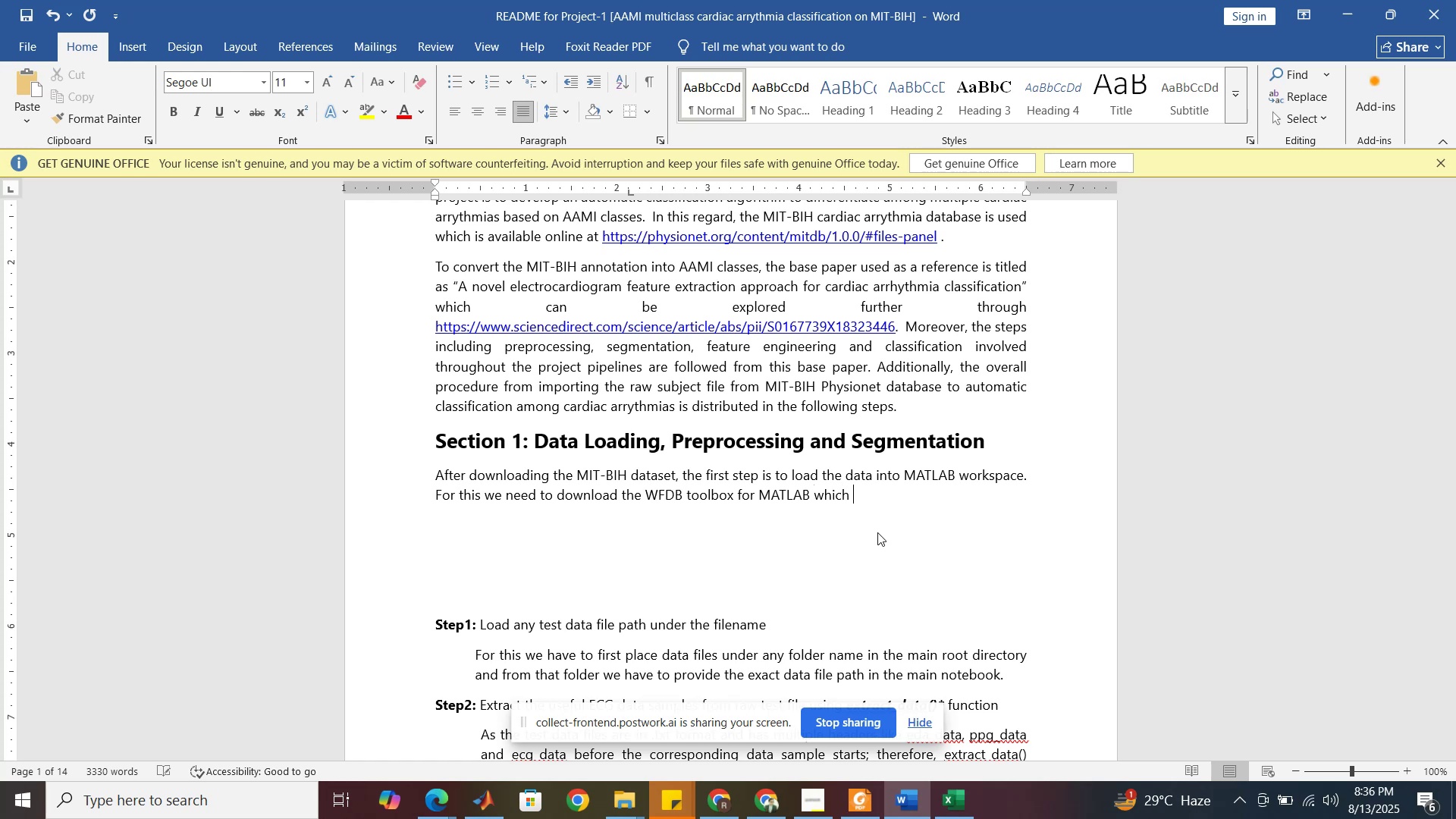 
type(can be found online at )
 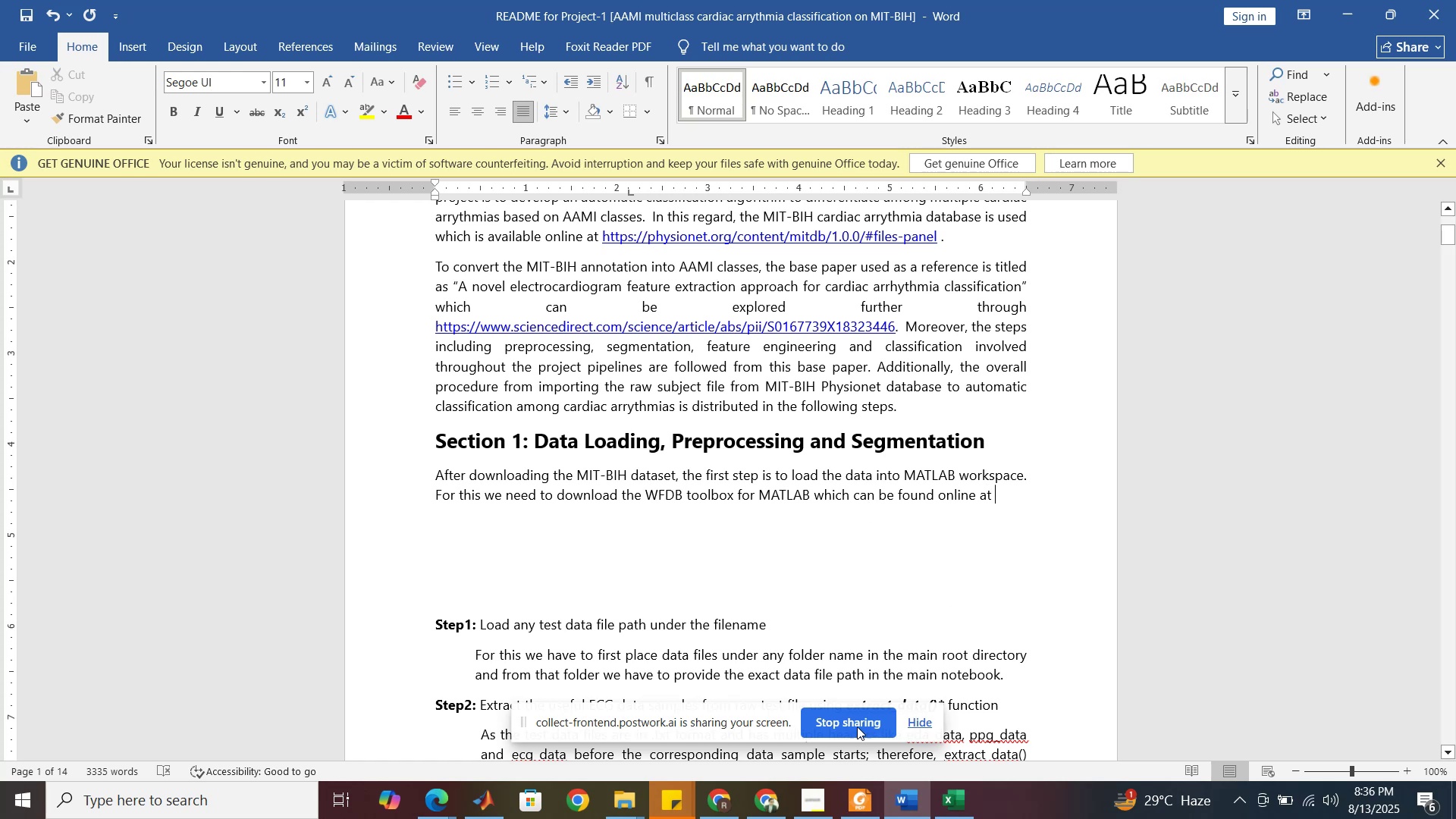 
left_click([759, 811])
 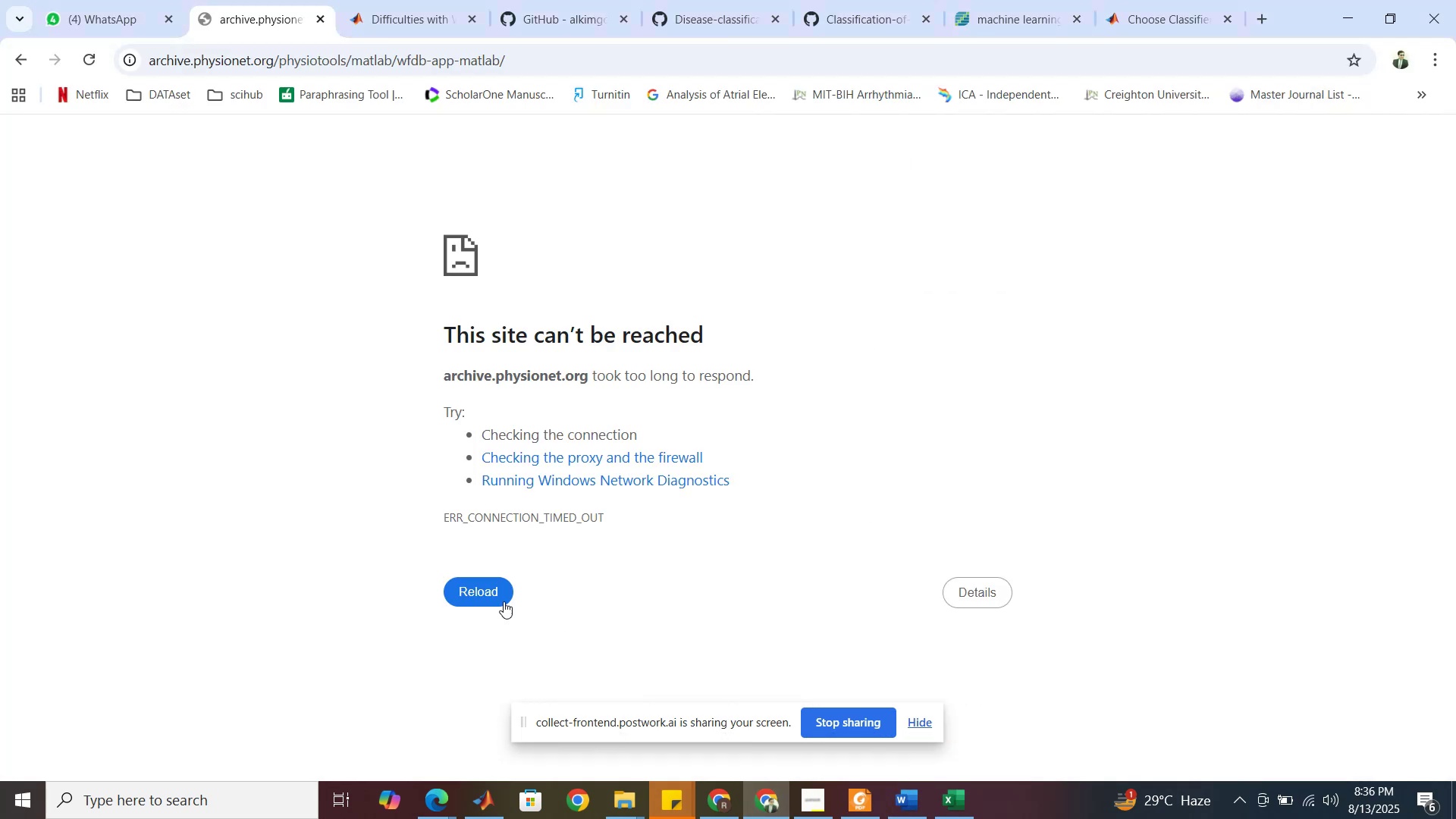 
left_click([487, 599])
 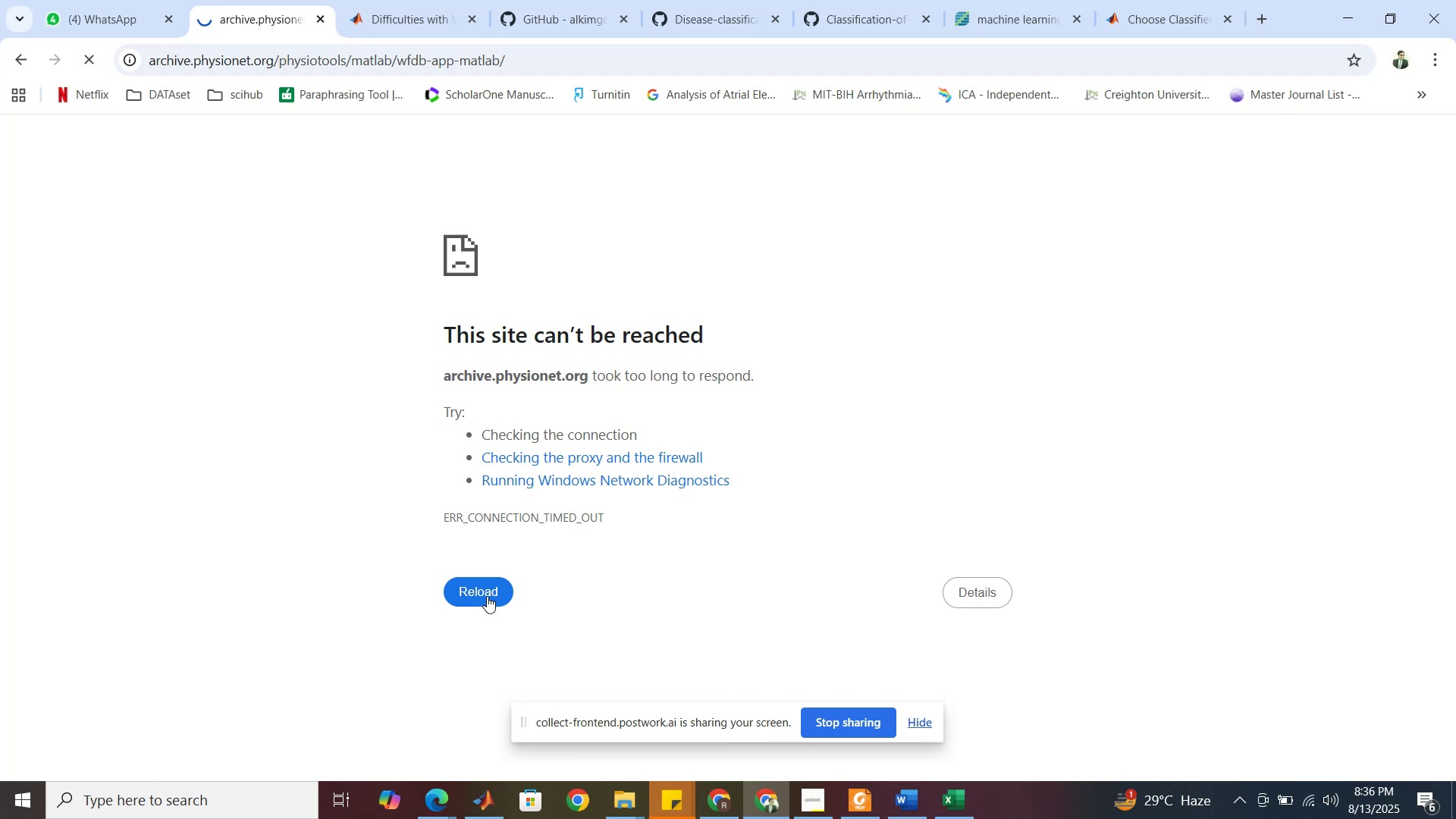 
wait(11.32)
 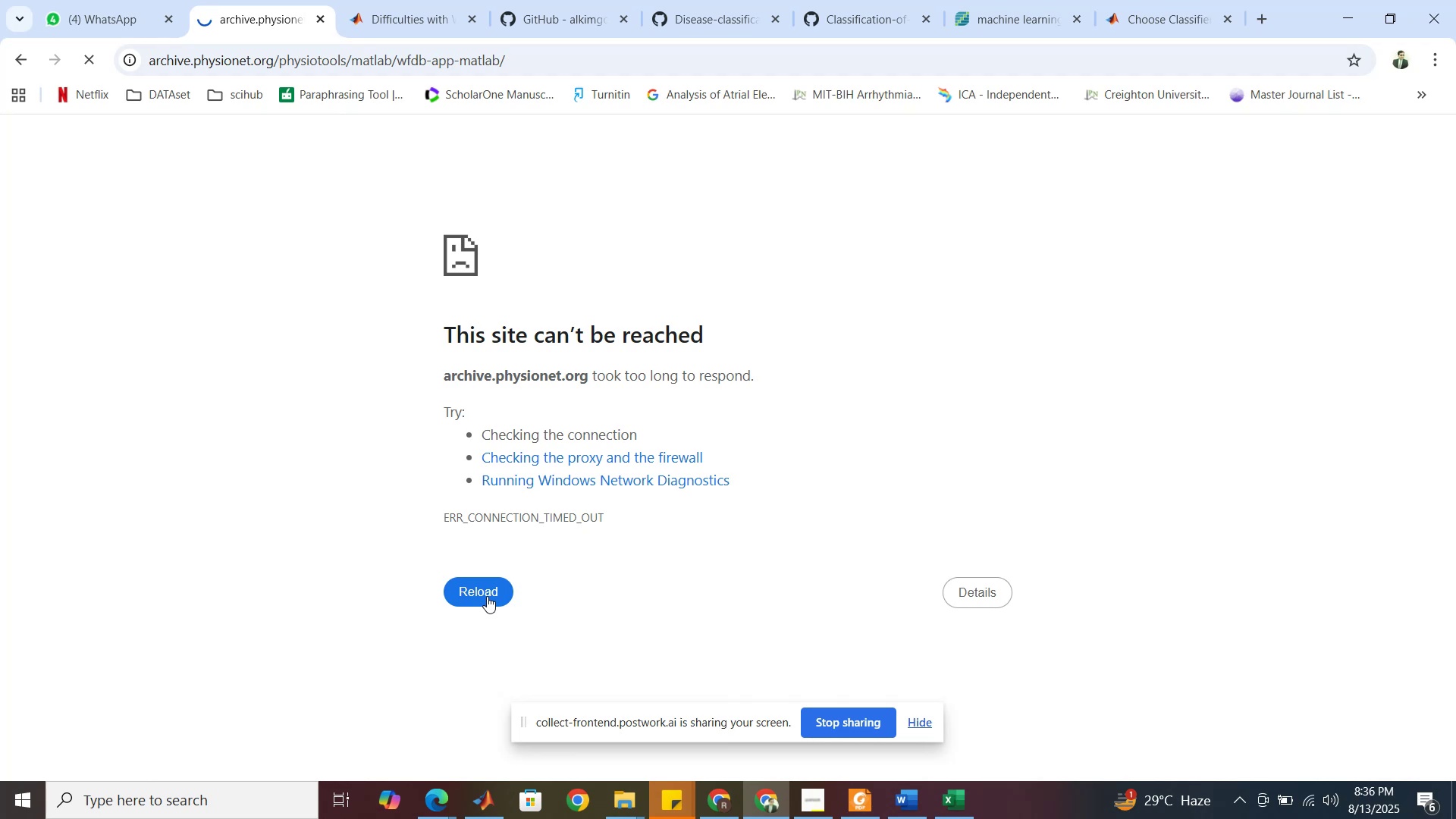 
left_click([887, 58])
 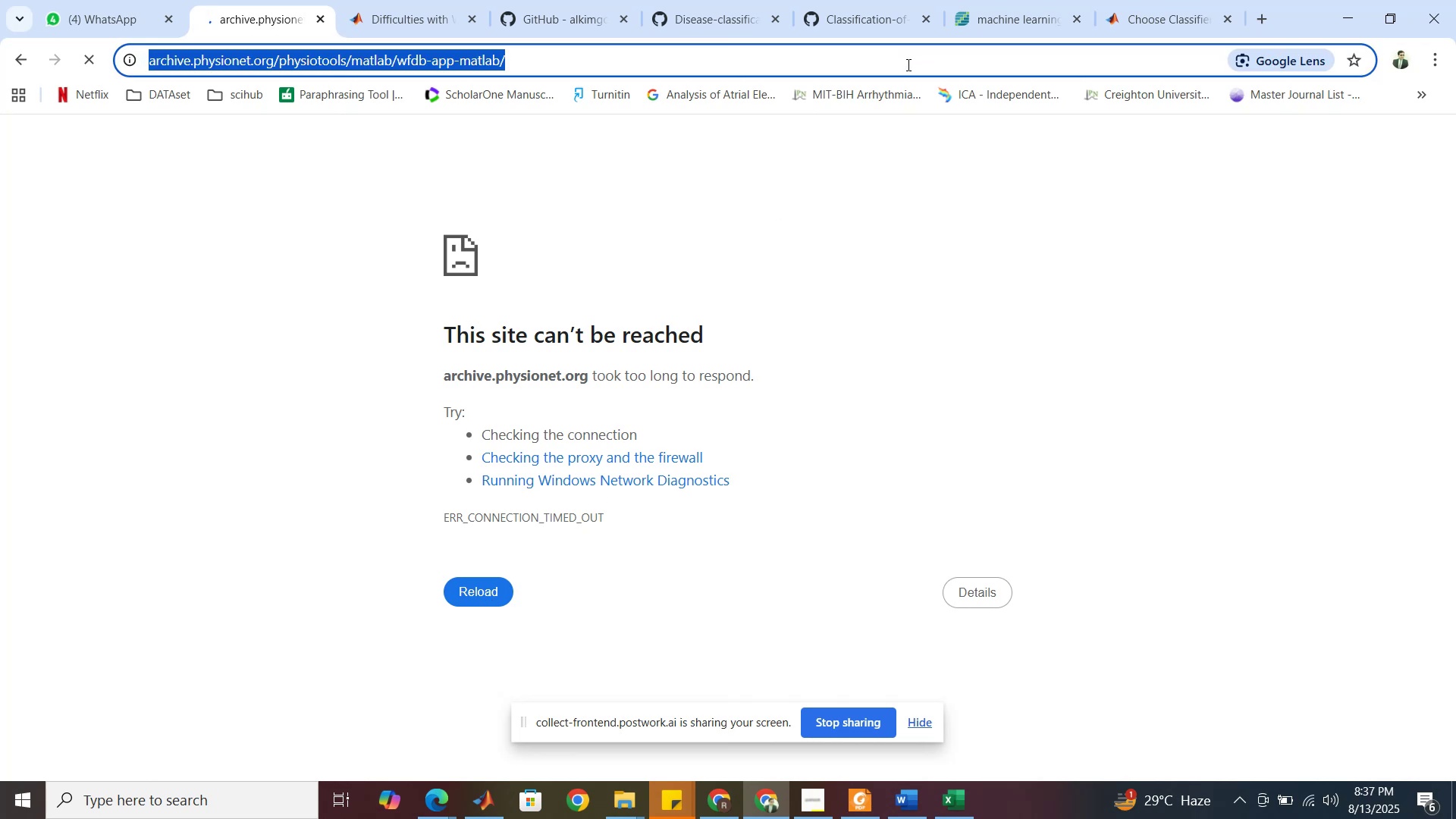 
left_click([907, 64])
 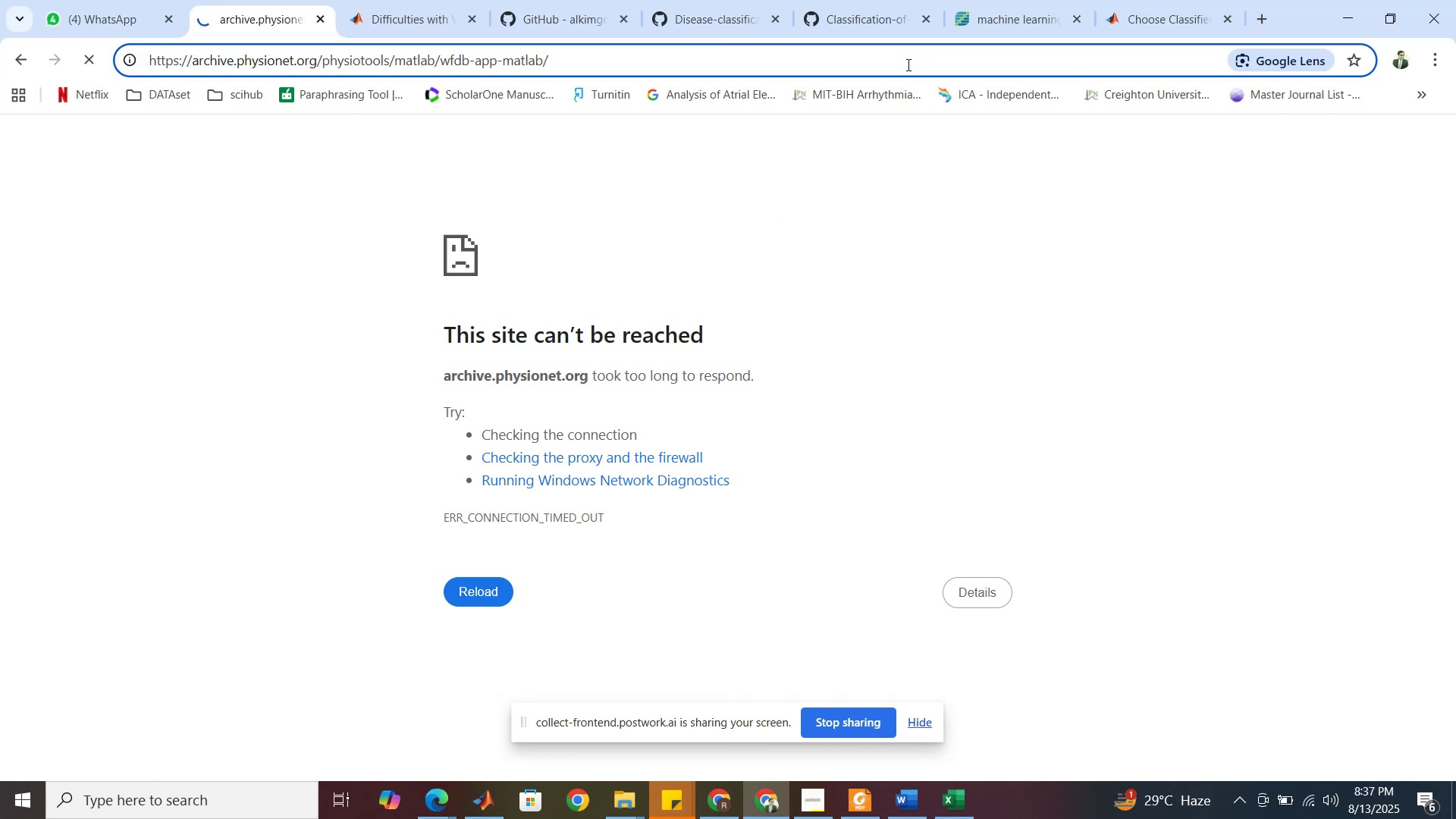 
double_click([907, 64])
 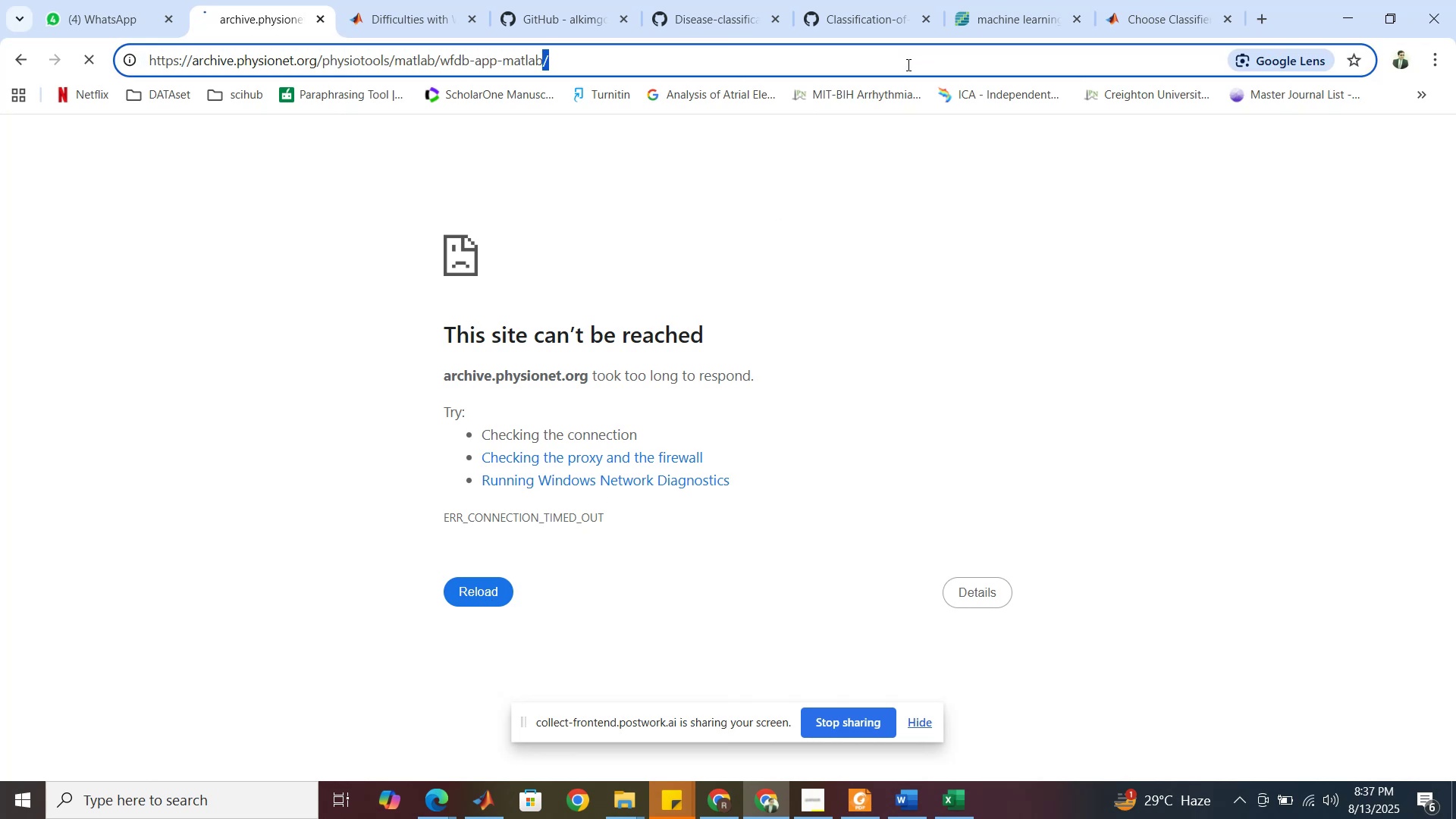 
triple_click([907, 64])
 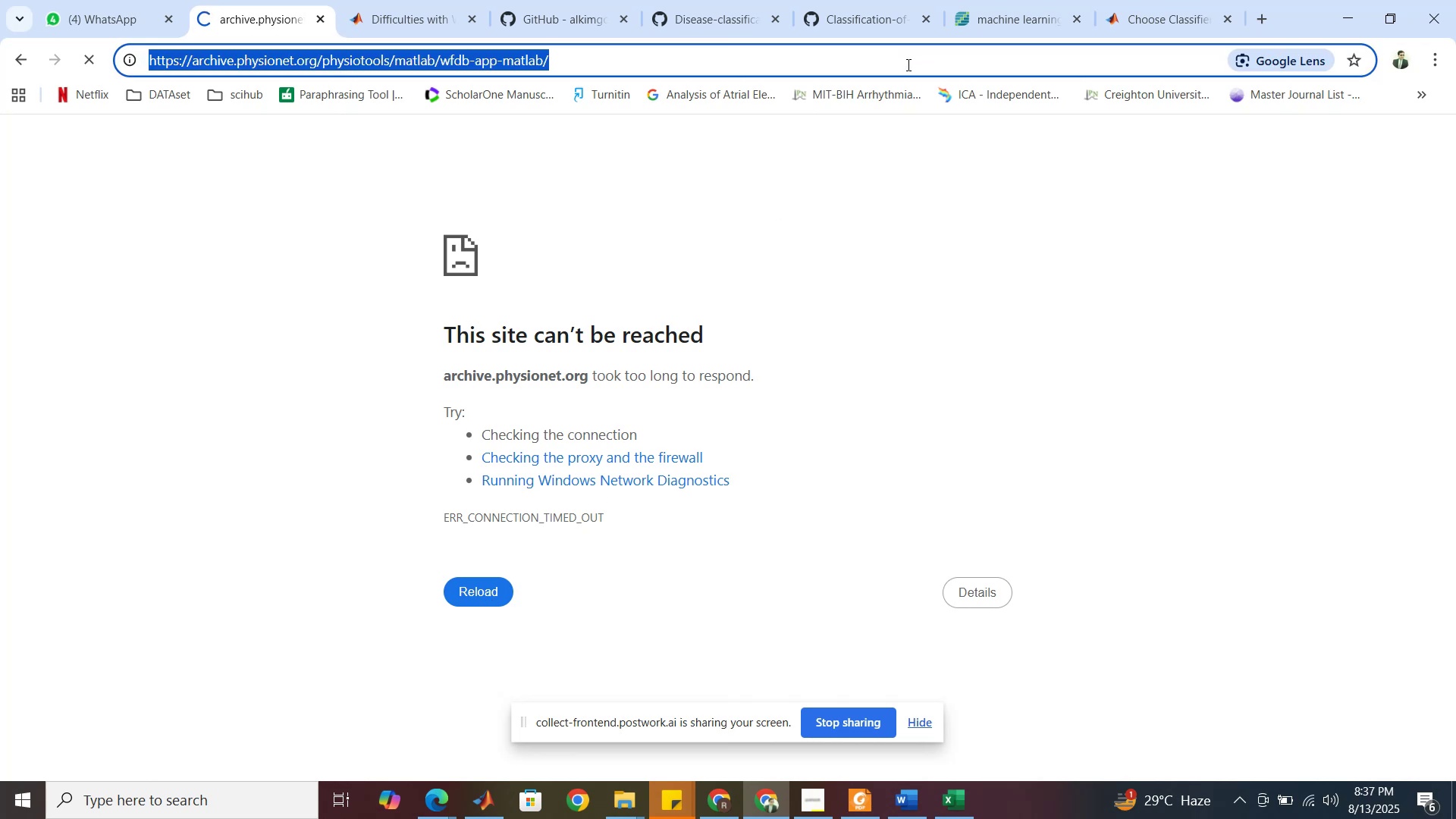 
key(Control+C)
 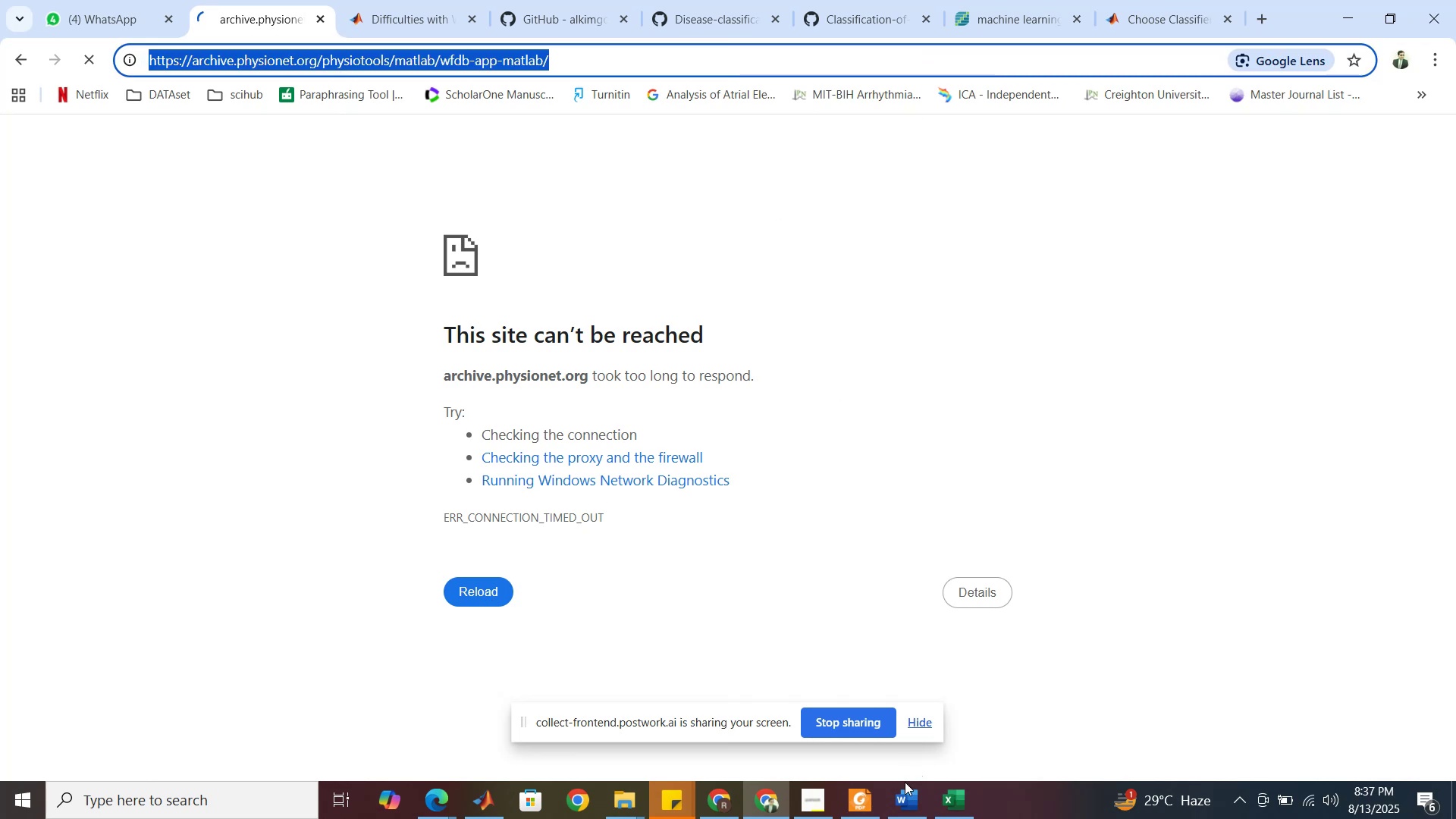 
left_click([912, 805])
 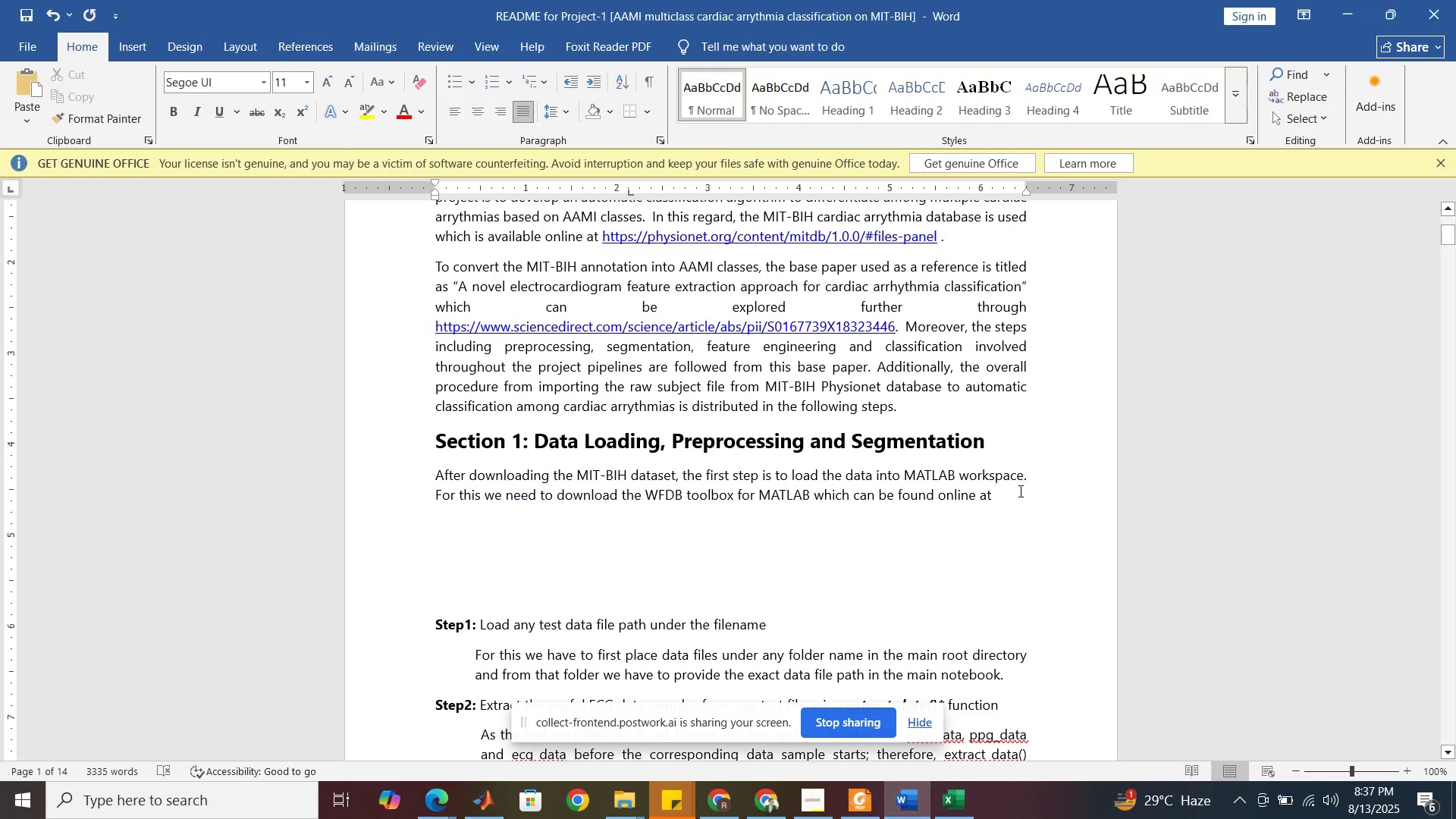 
key(Control+V)
 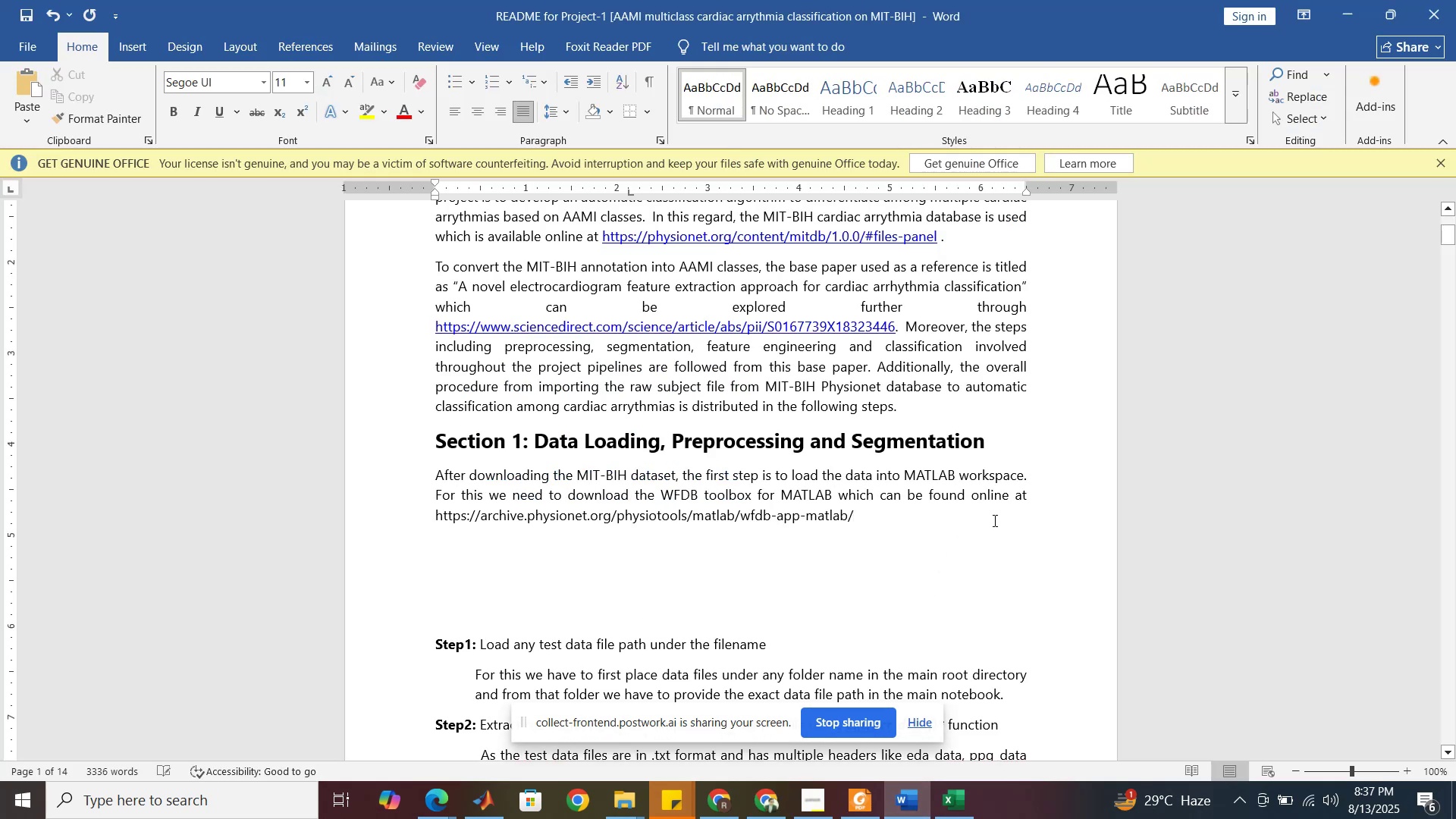 
key(Space)
 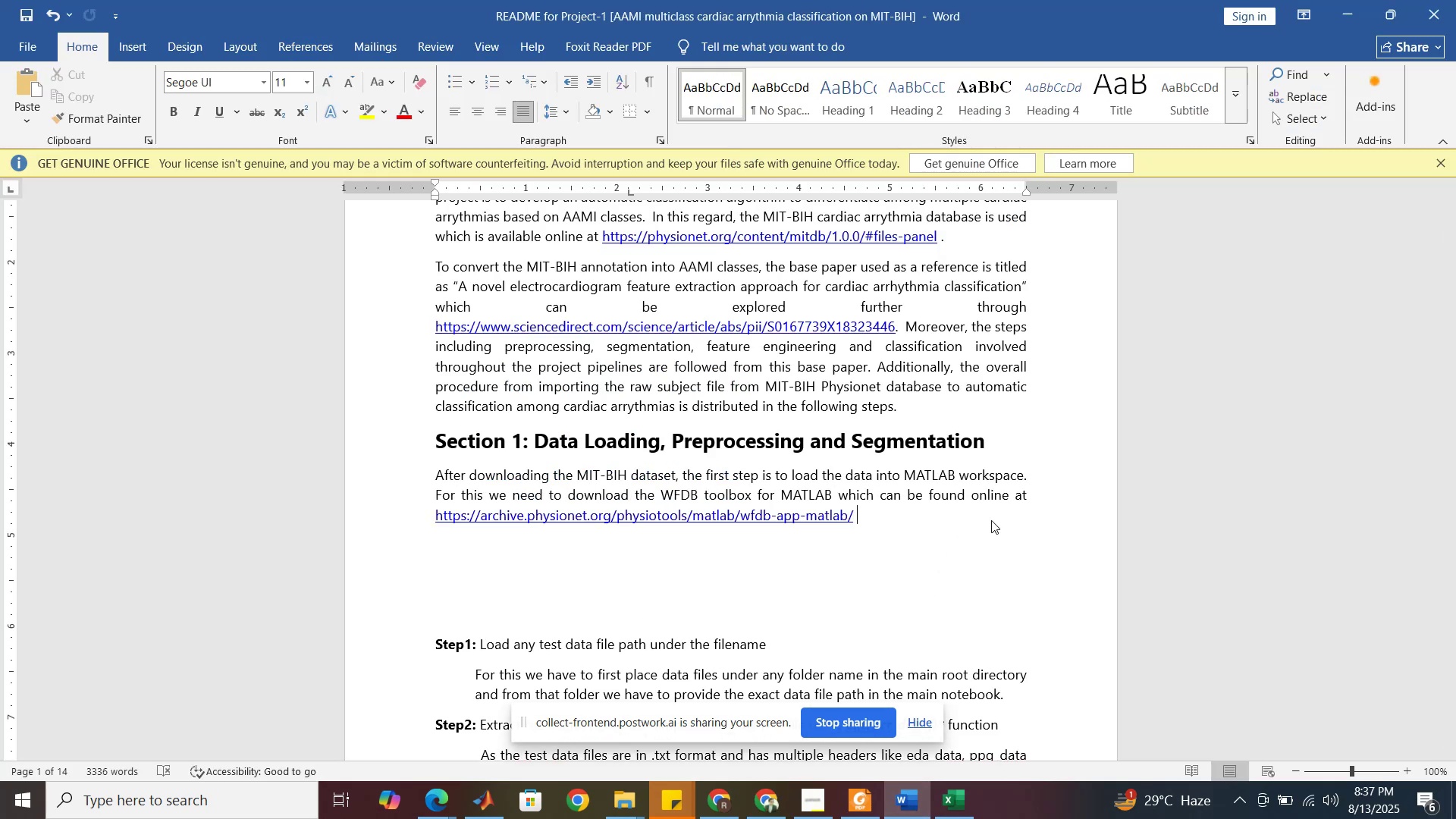 
key(Period)
 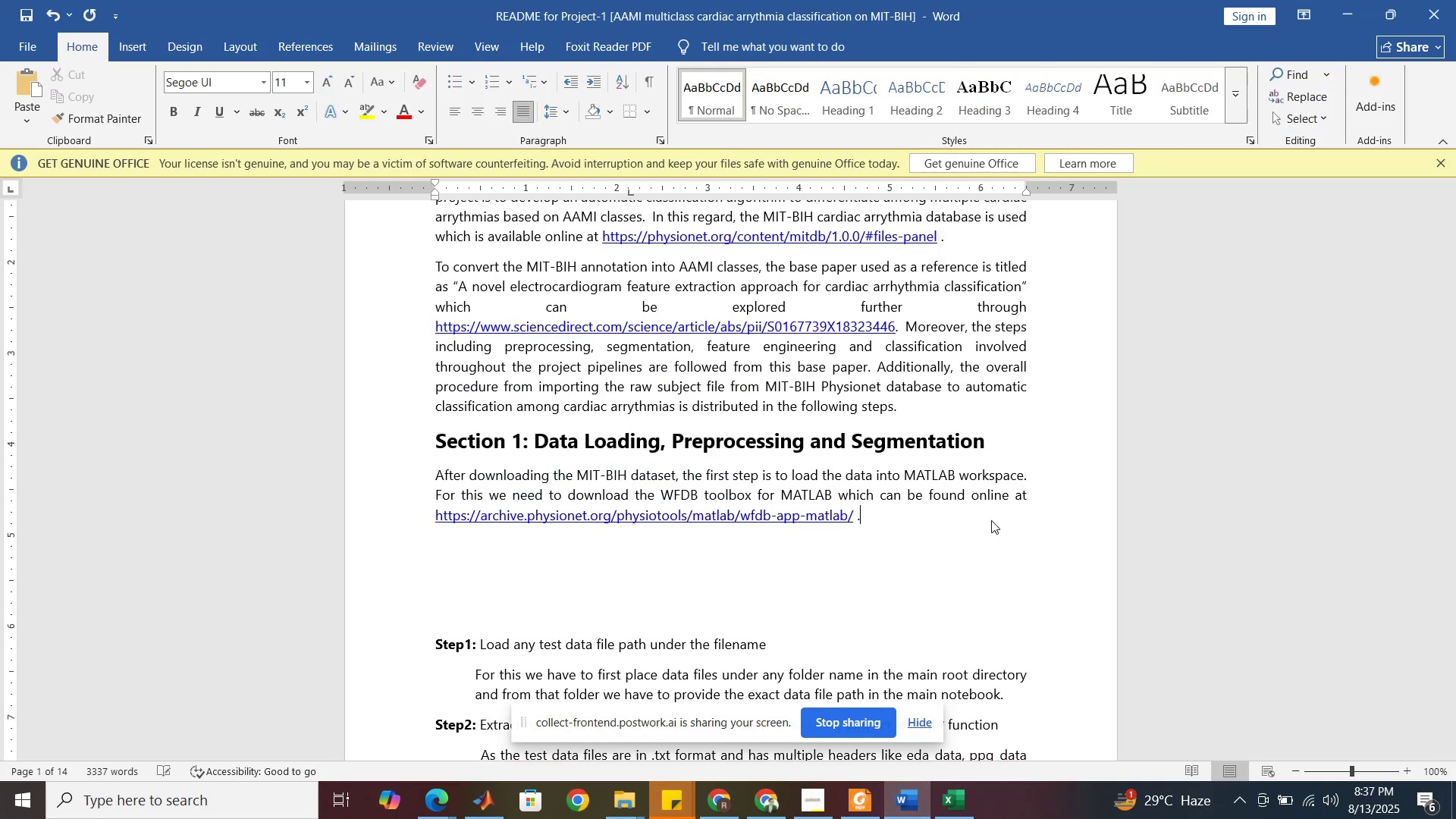 
key(Space)
 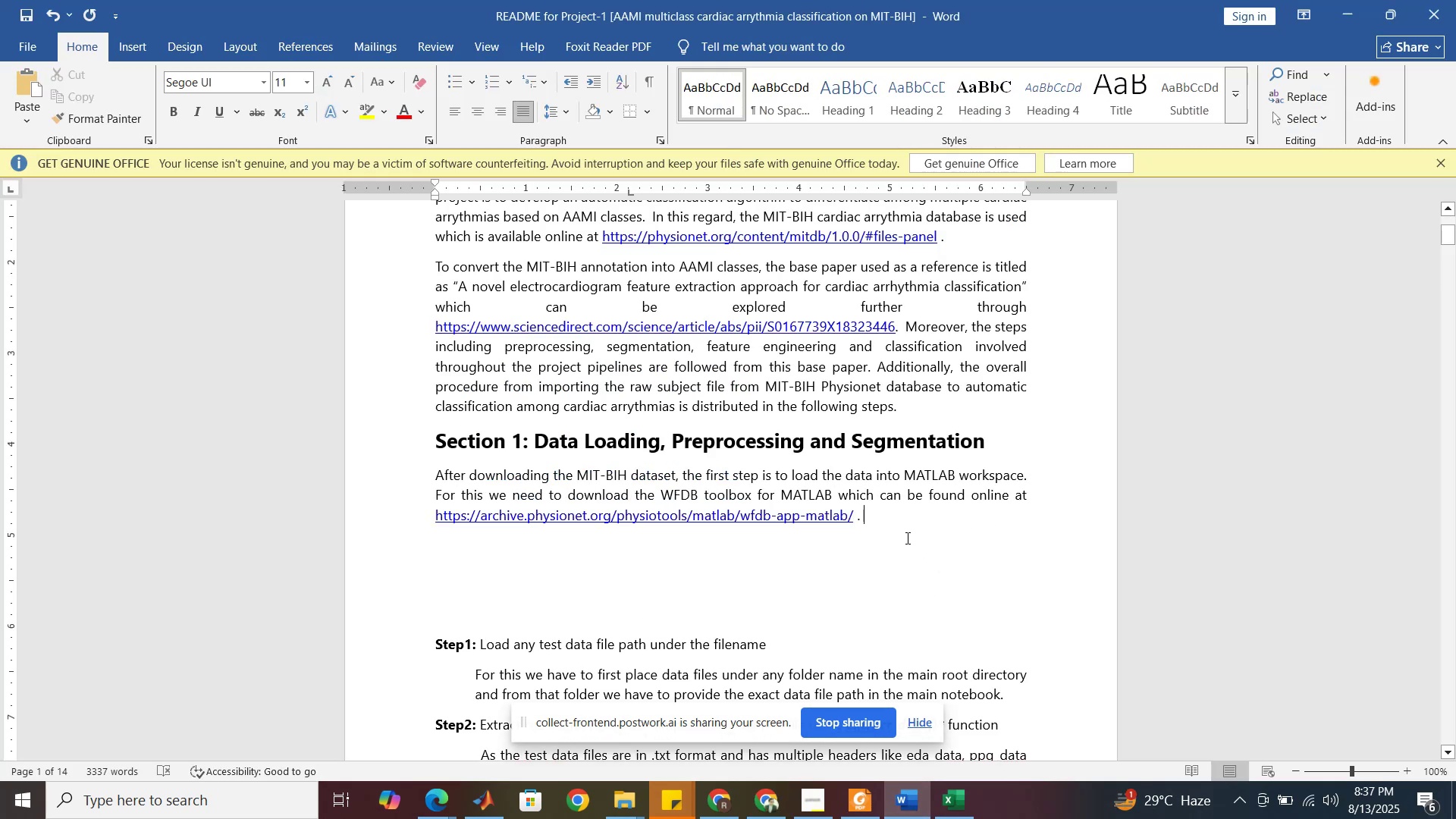 
wait(8.46)
 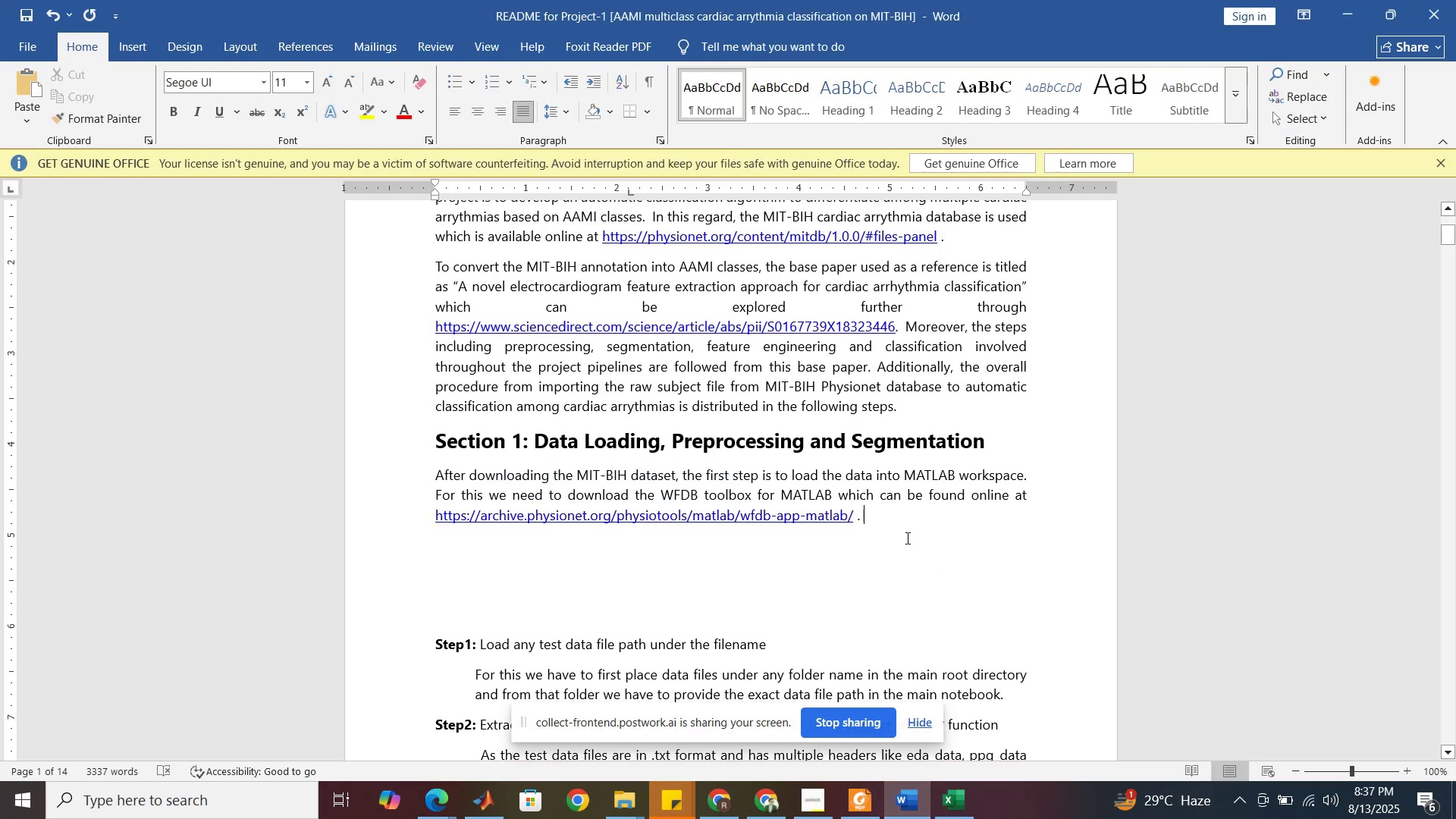 
left_click([576, 732])
 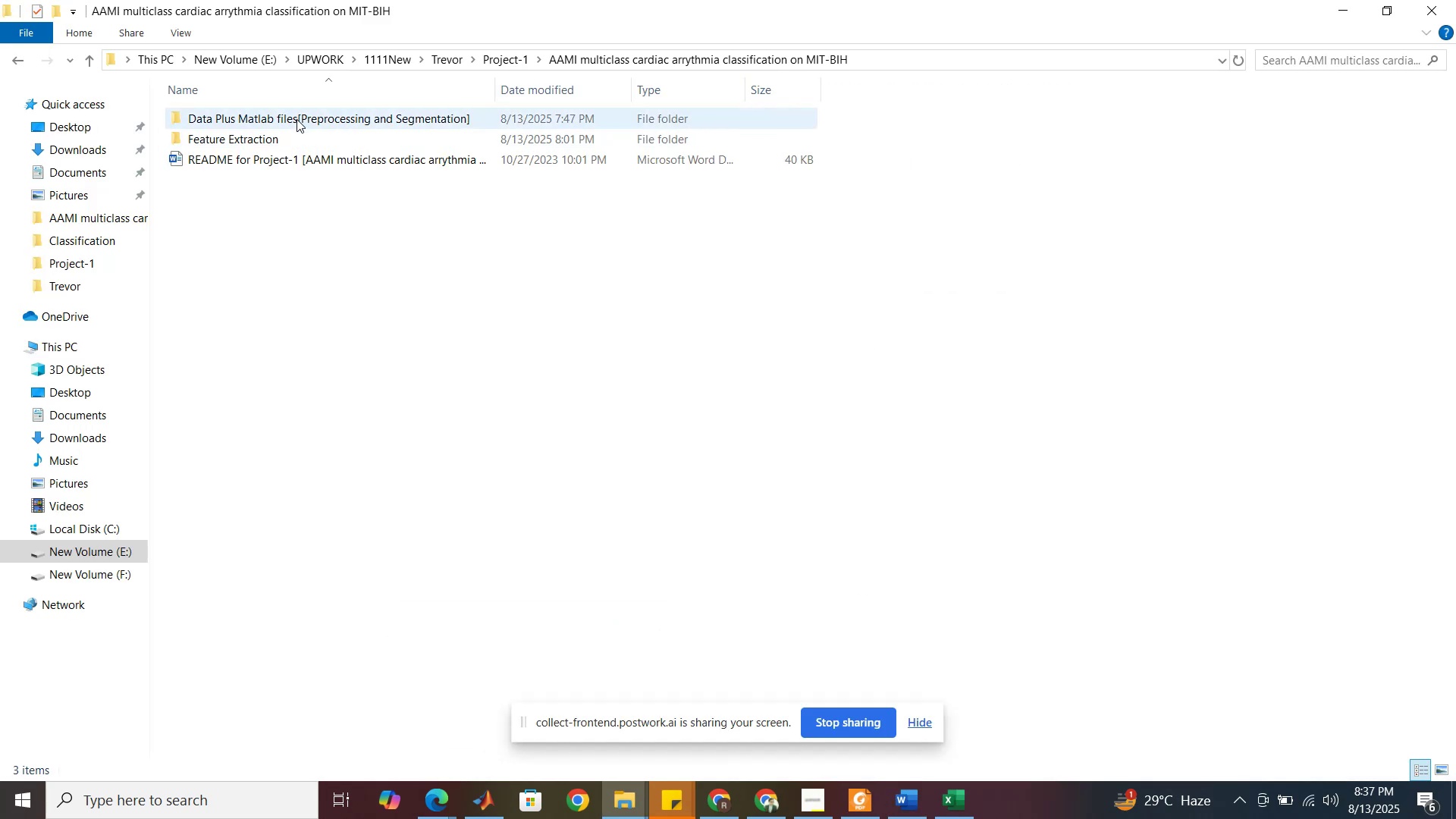 
double_click([297, 119])
 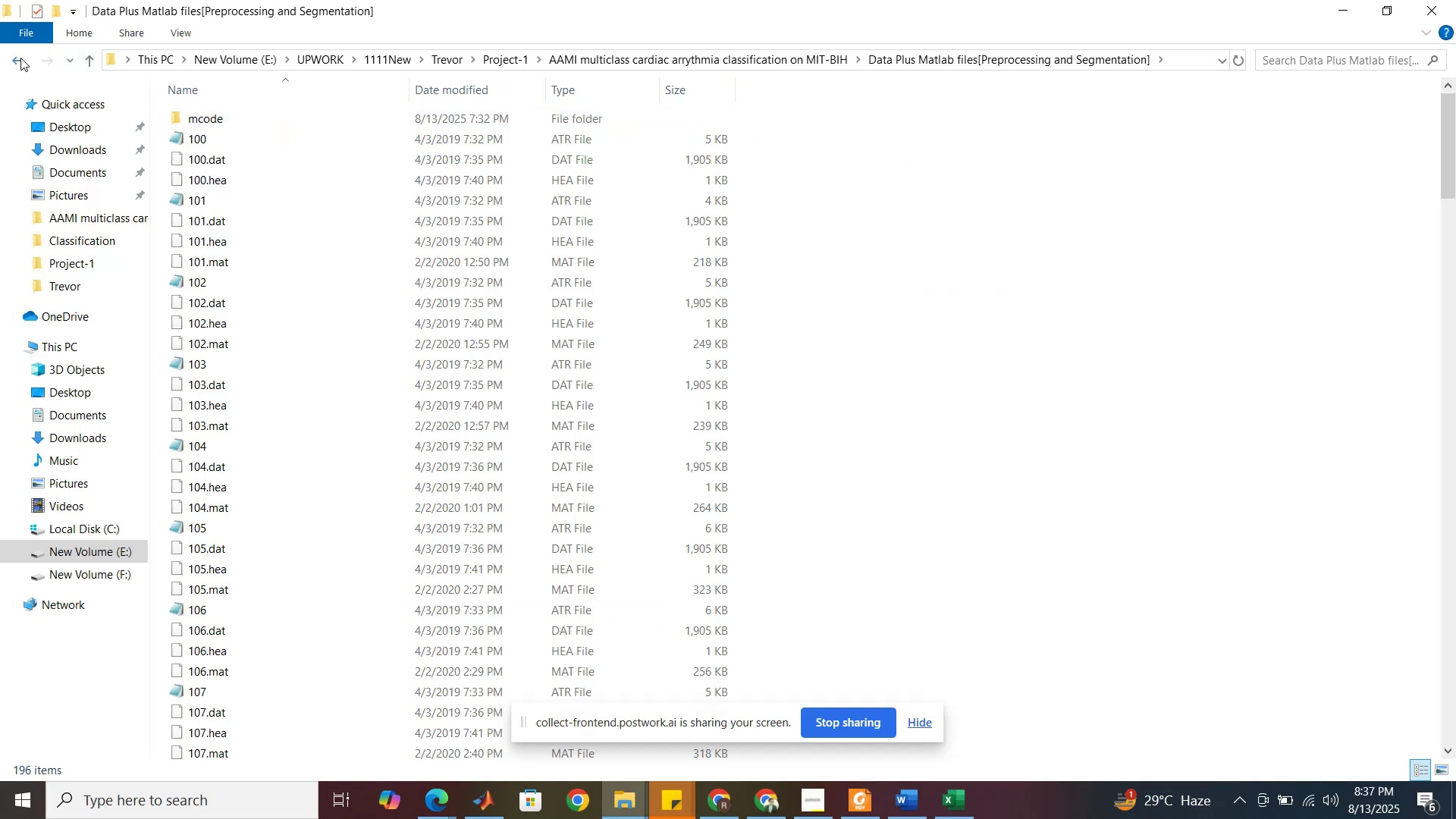 
left_click([20, 58])
 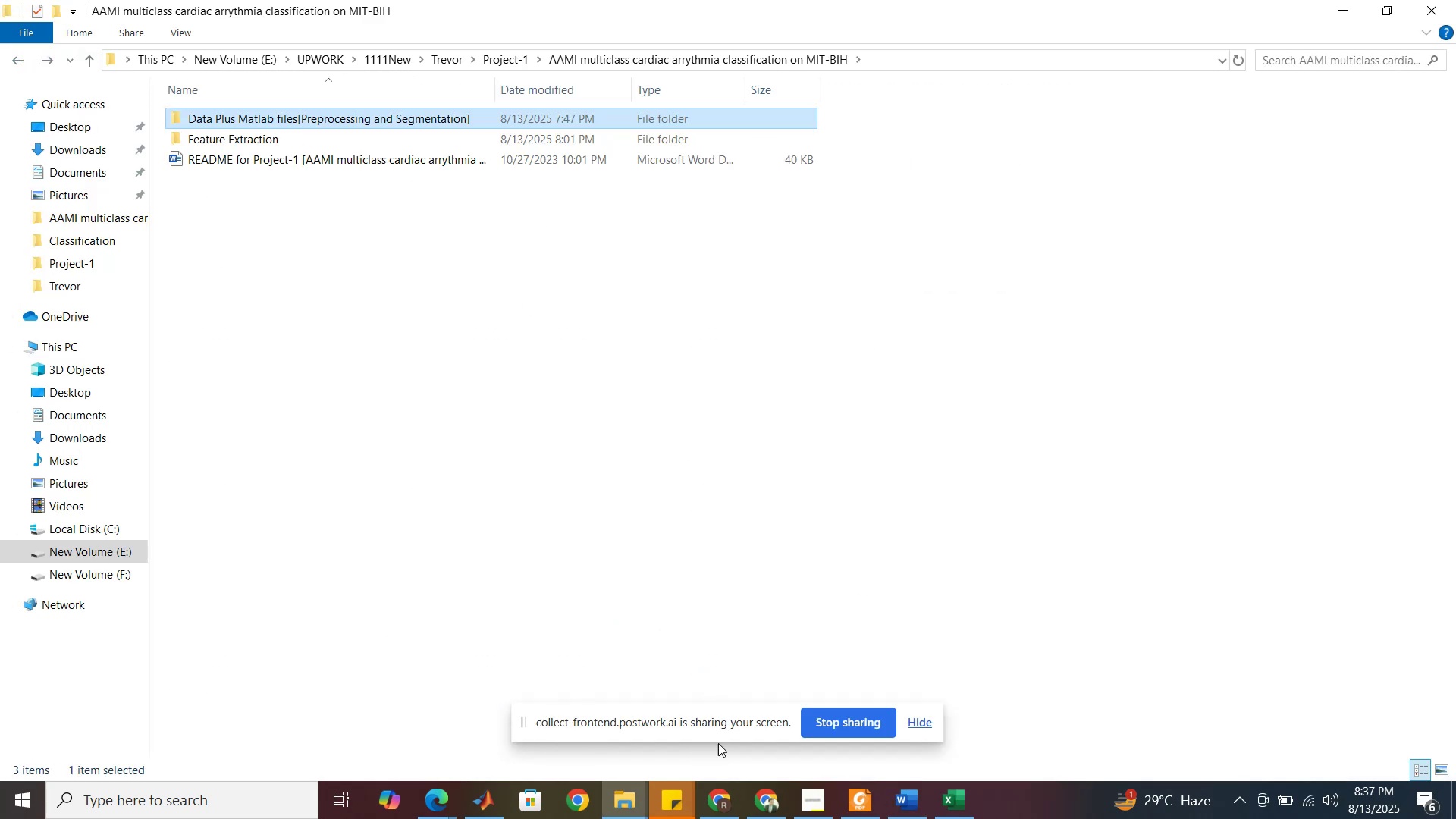 
mouse_move([776, 807])
 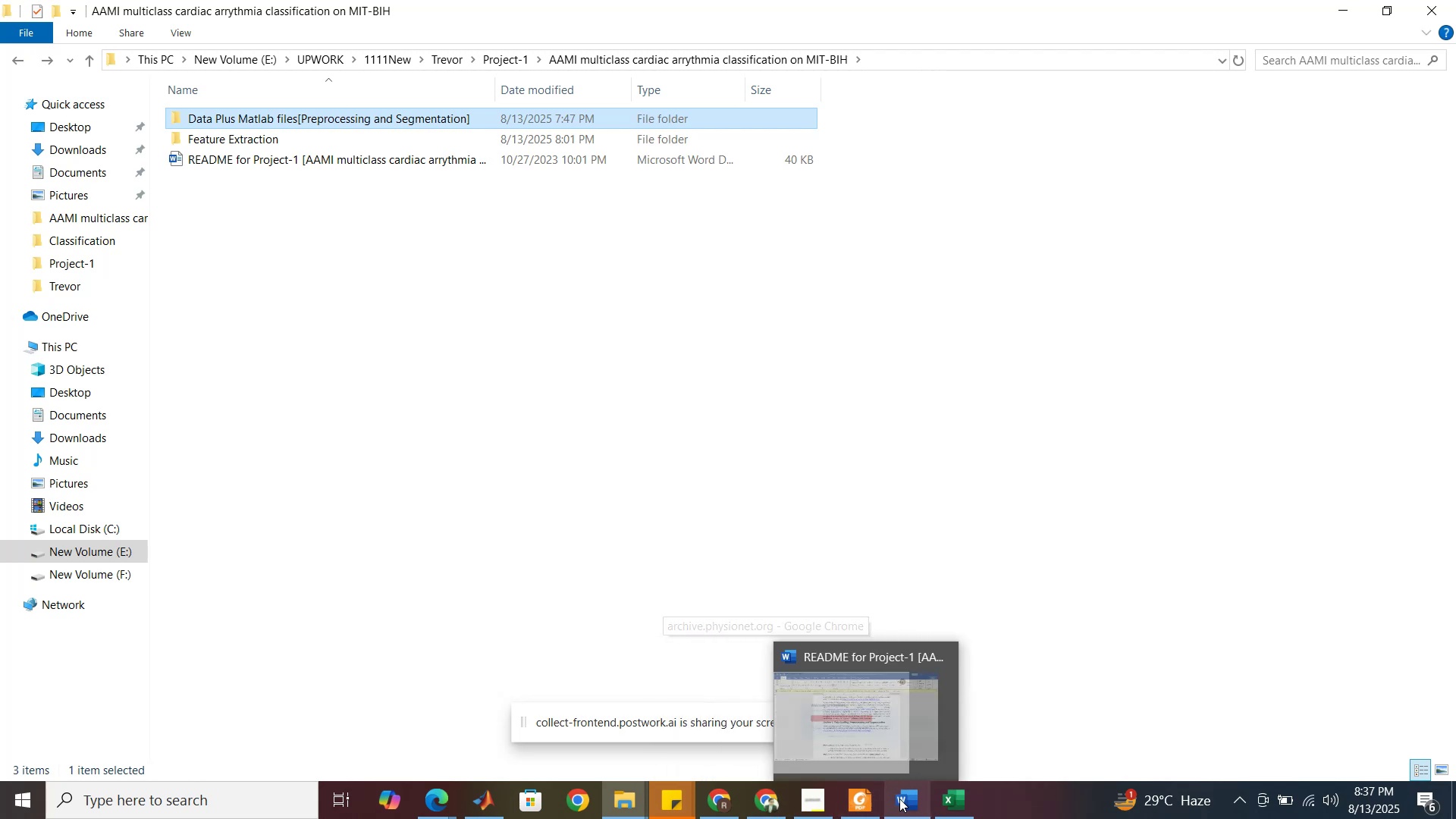 
left_click([899, 799])
 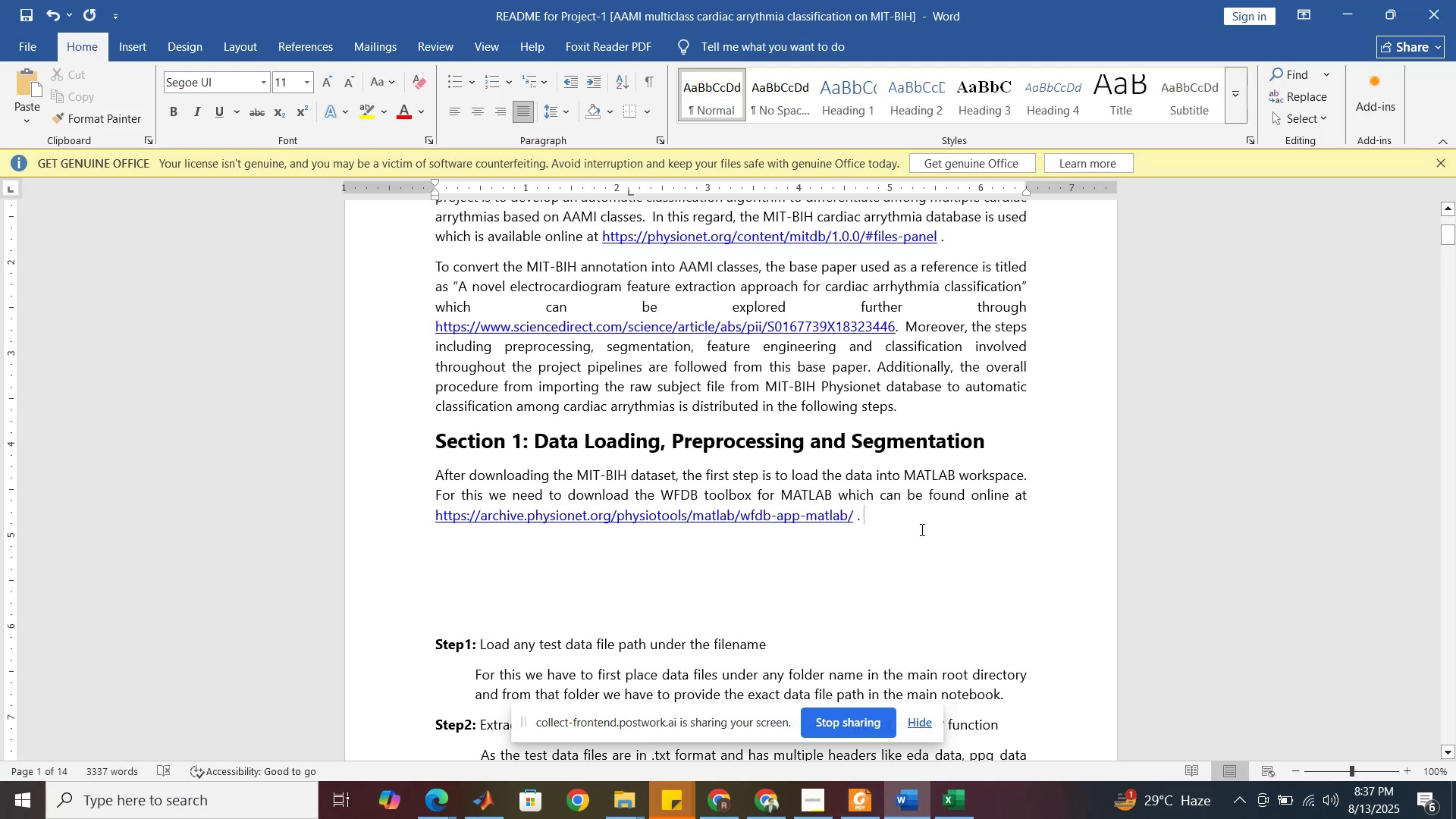 
type(I have downloaded it from )
key(Backspace)
key(Backspace)
key(Backspace)
key(Backspace)
key(Backspace)
type(and placed in the the )
 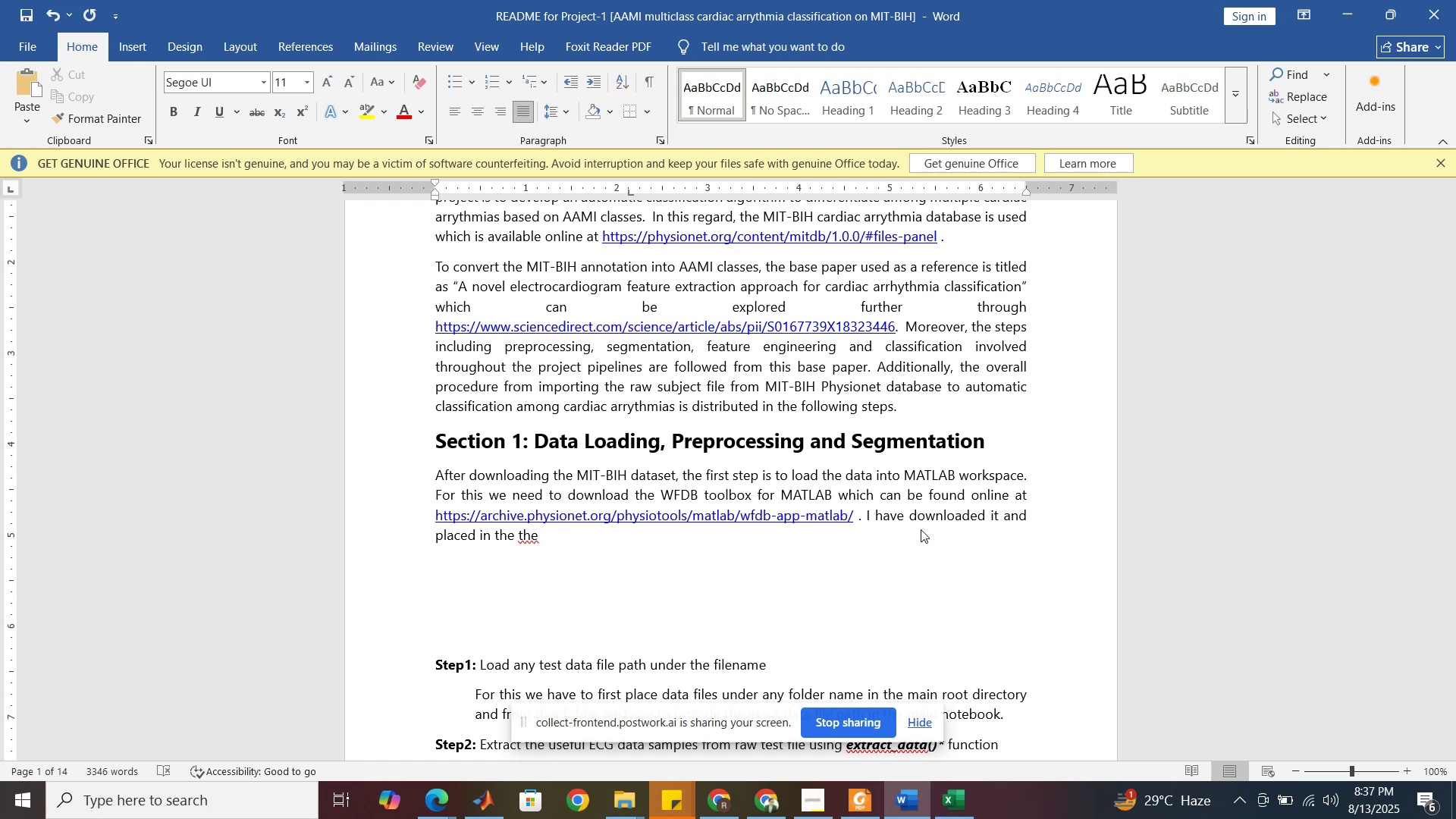 
key(Backspace)
key(Backspace)
key(Backspace)
key(Backspace)
key(Backspace)
key(Backspace)
key(Backspace)
key(Backspace)
key(Backspace)
type(side )
 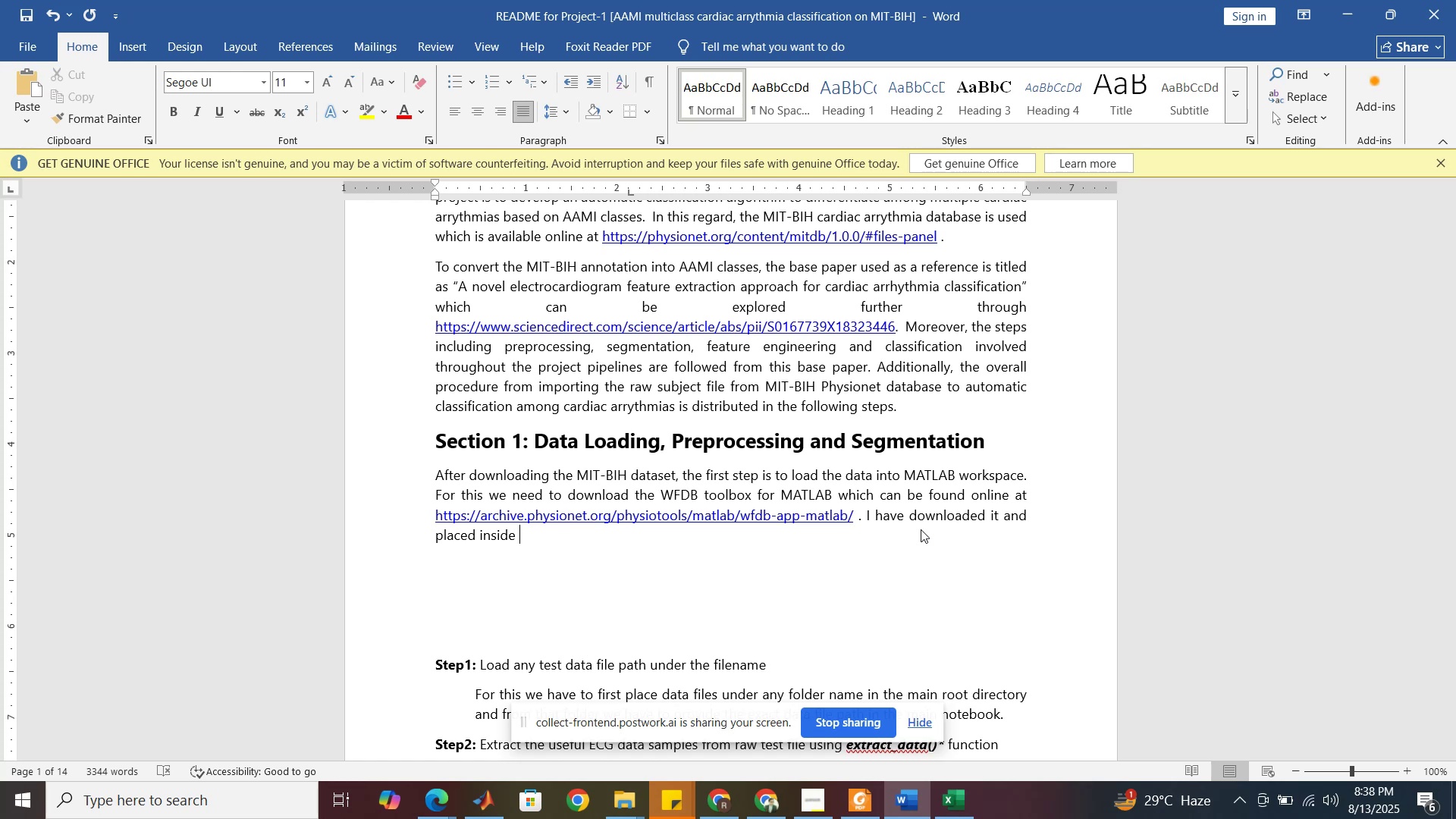 
wait(14.99)
 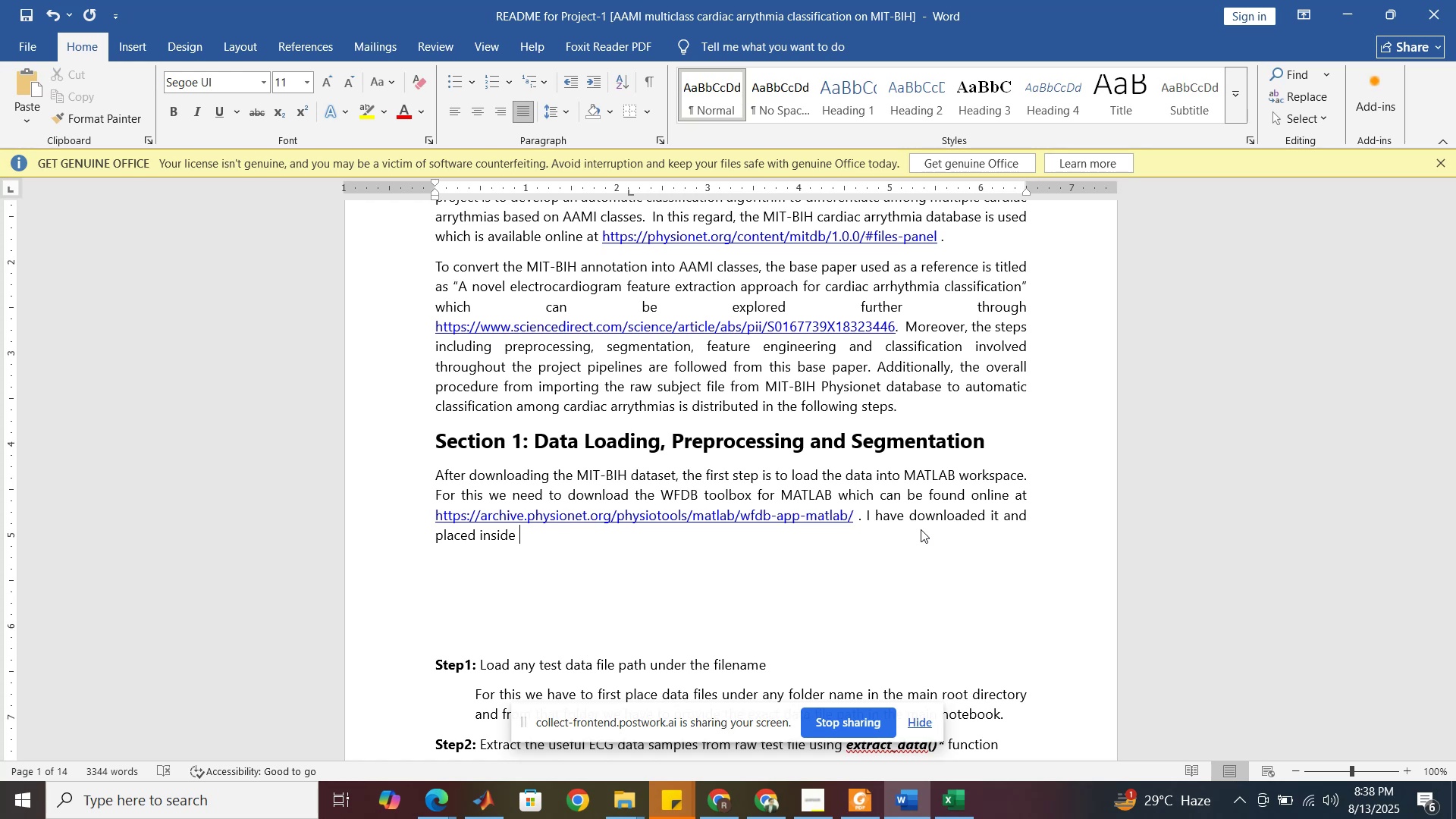 
left_click([753, 808])
 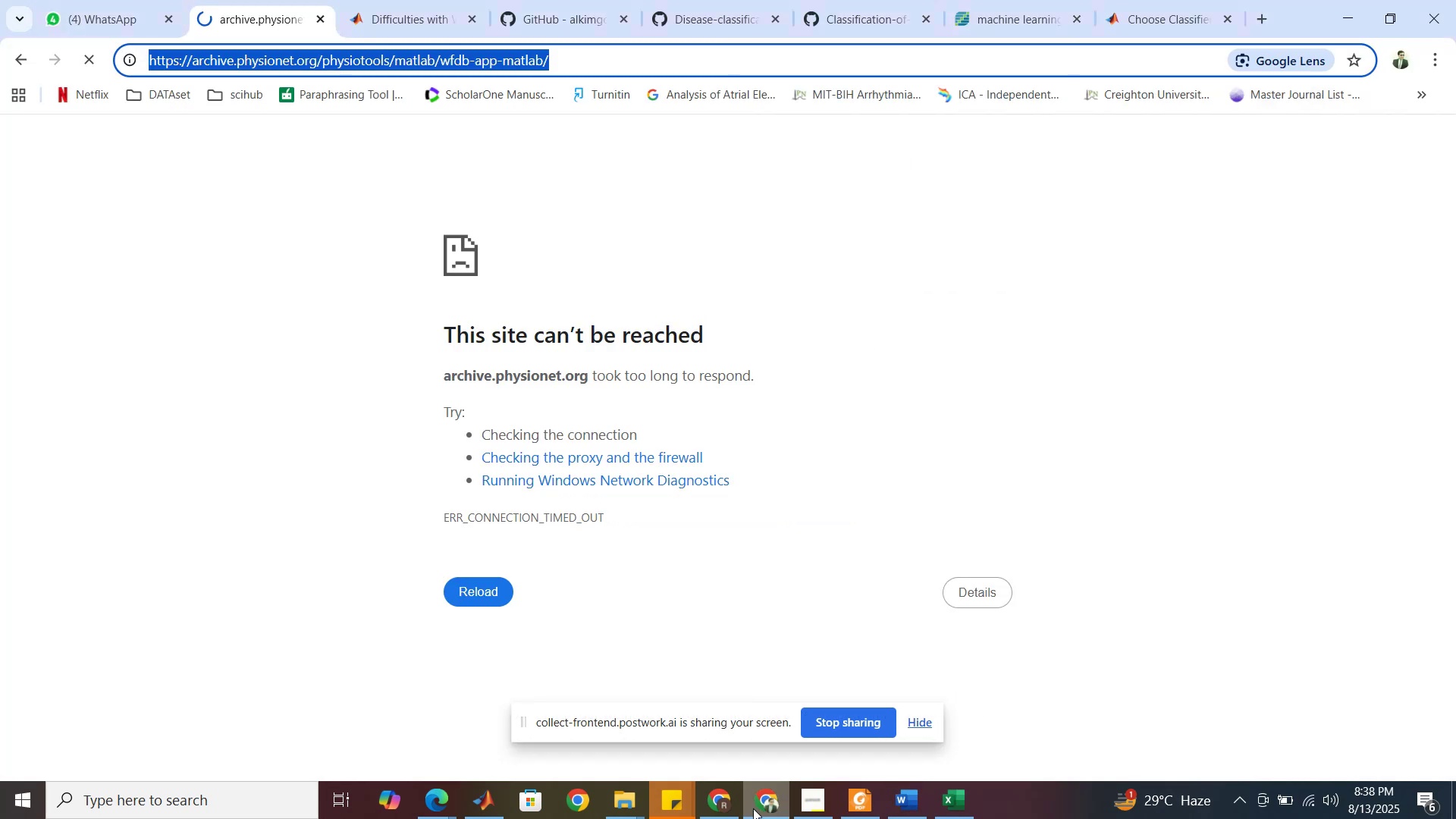 
left_click([753, 808])
 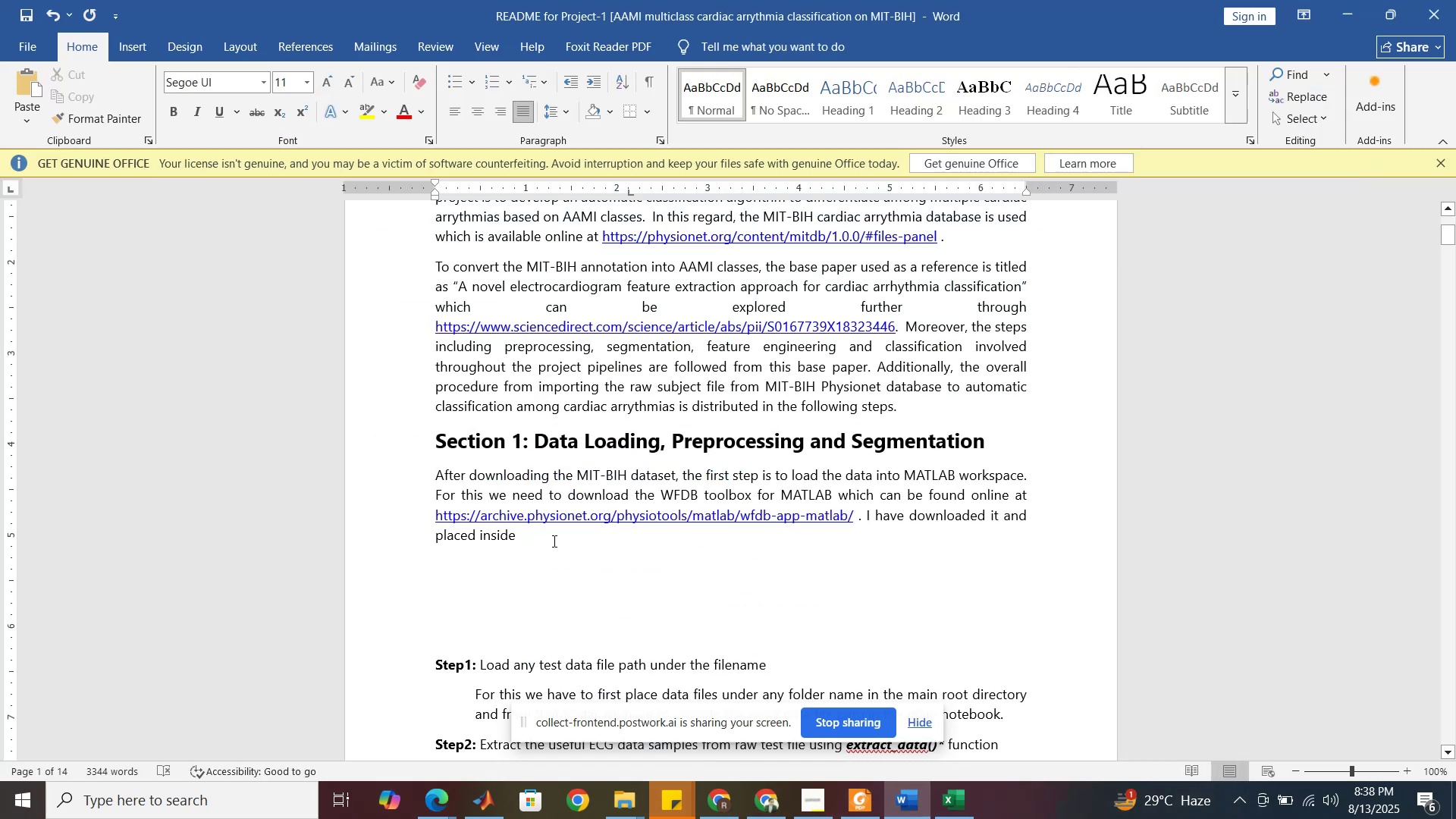 
type(the )
 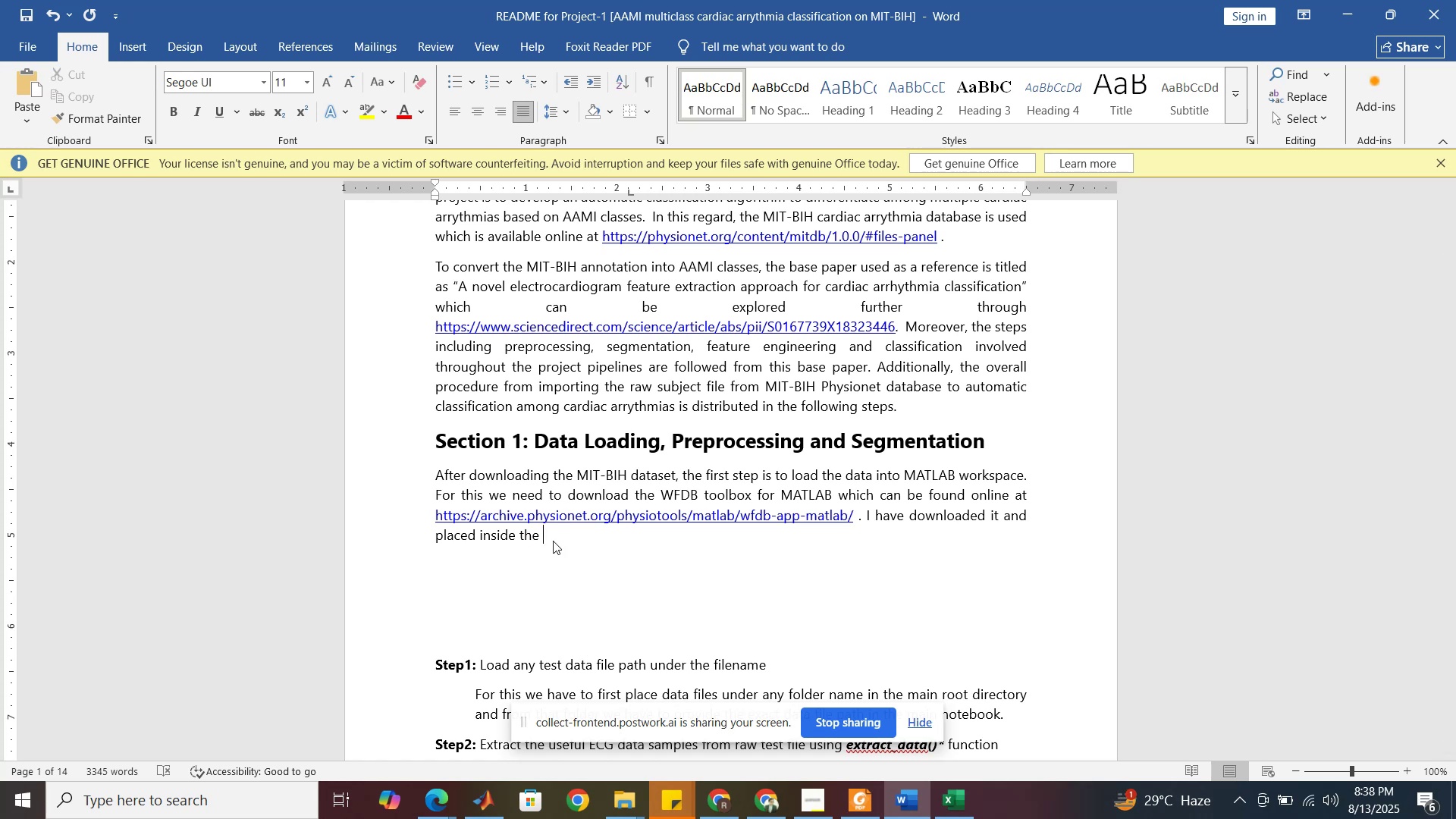 
type(folderna e)
key(Backspace)
key(Backspace)
type(me )
 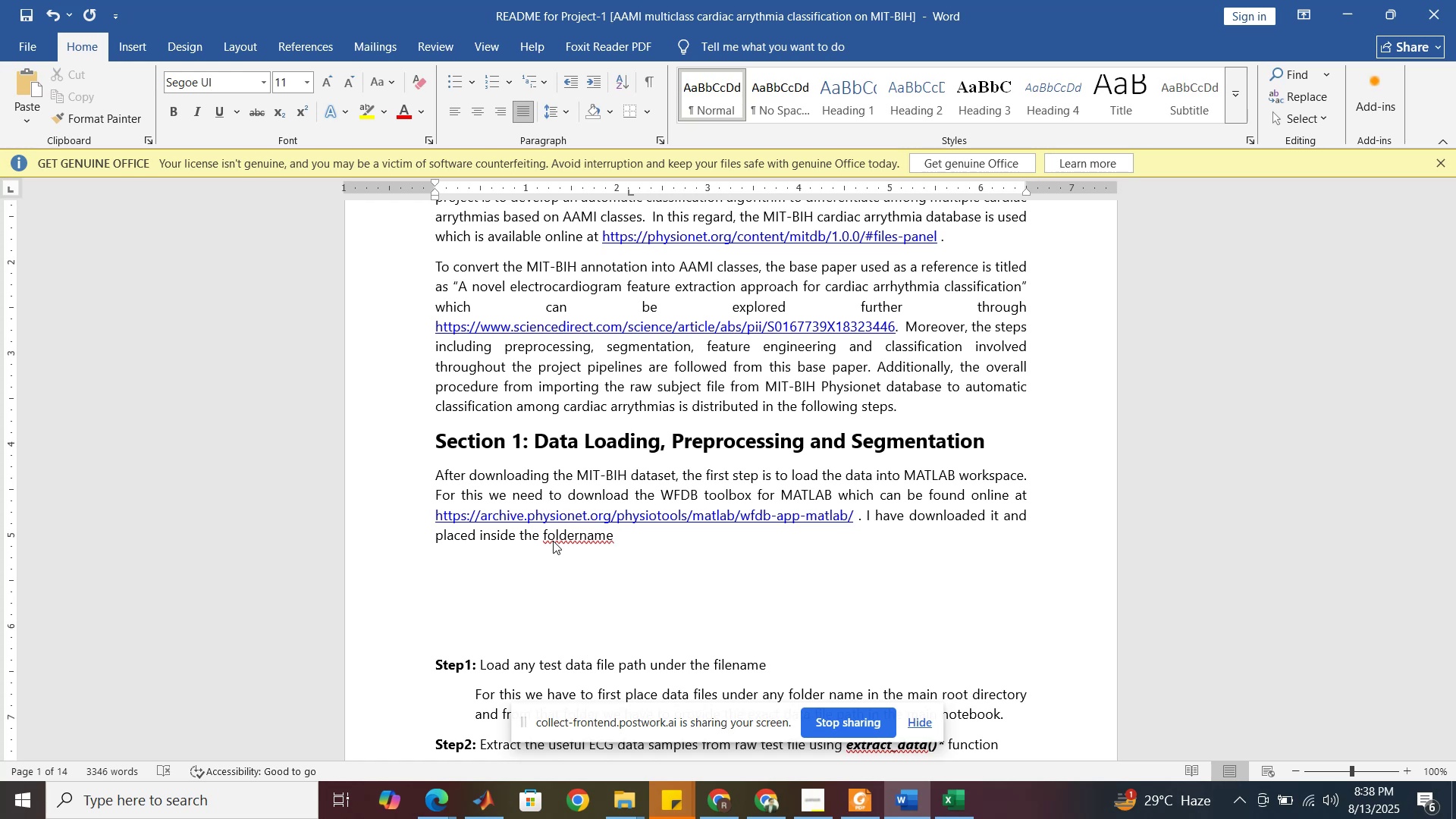 
key(Backspace)
key(Backspace)
key(Backspace)
key(Backspace)
type(data)
 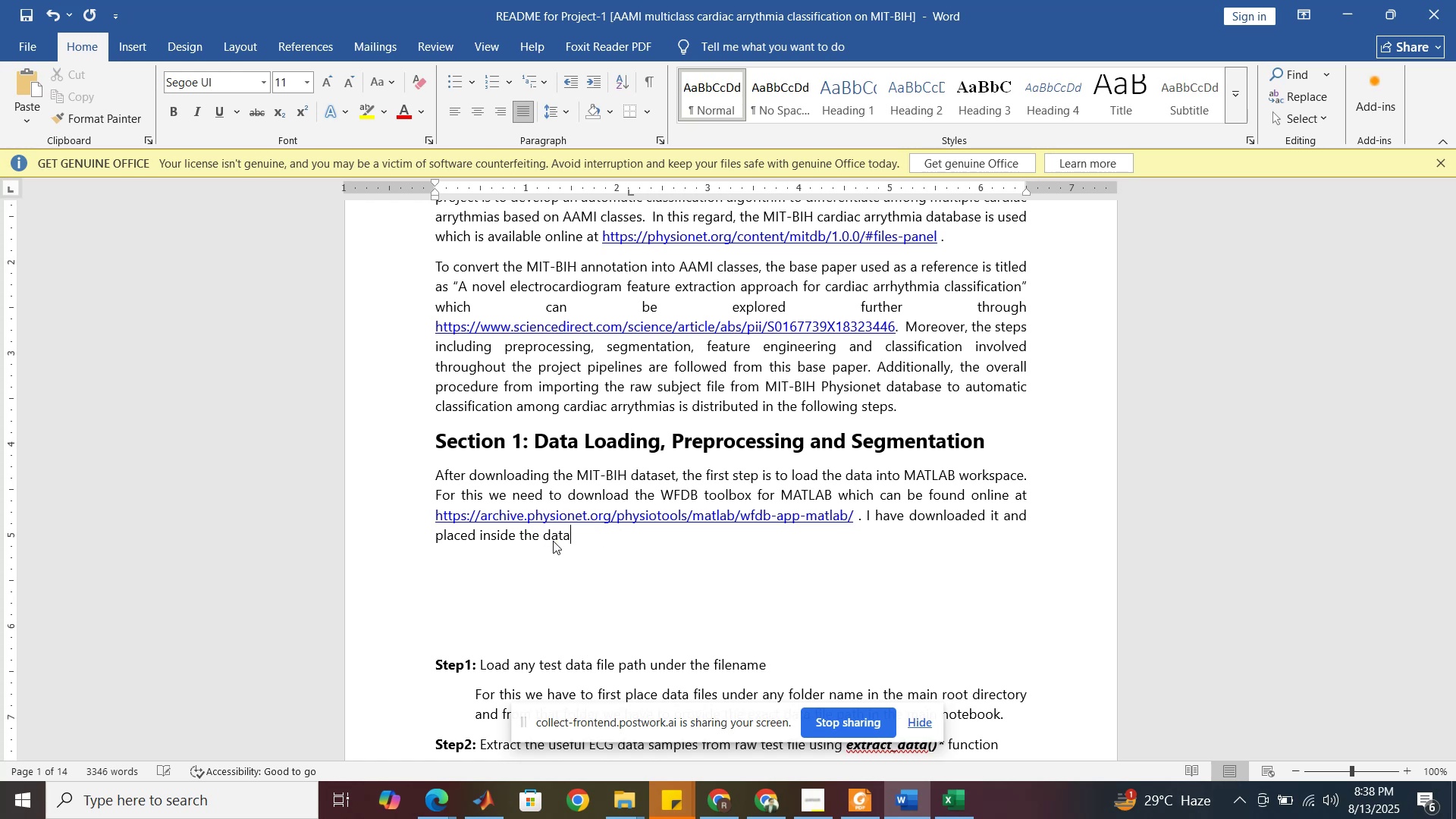 
type( foldr)
key(Backspace)
key(Backspace)
key(Backspace)
key(Backspace)
key(Backspace)
 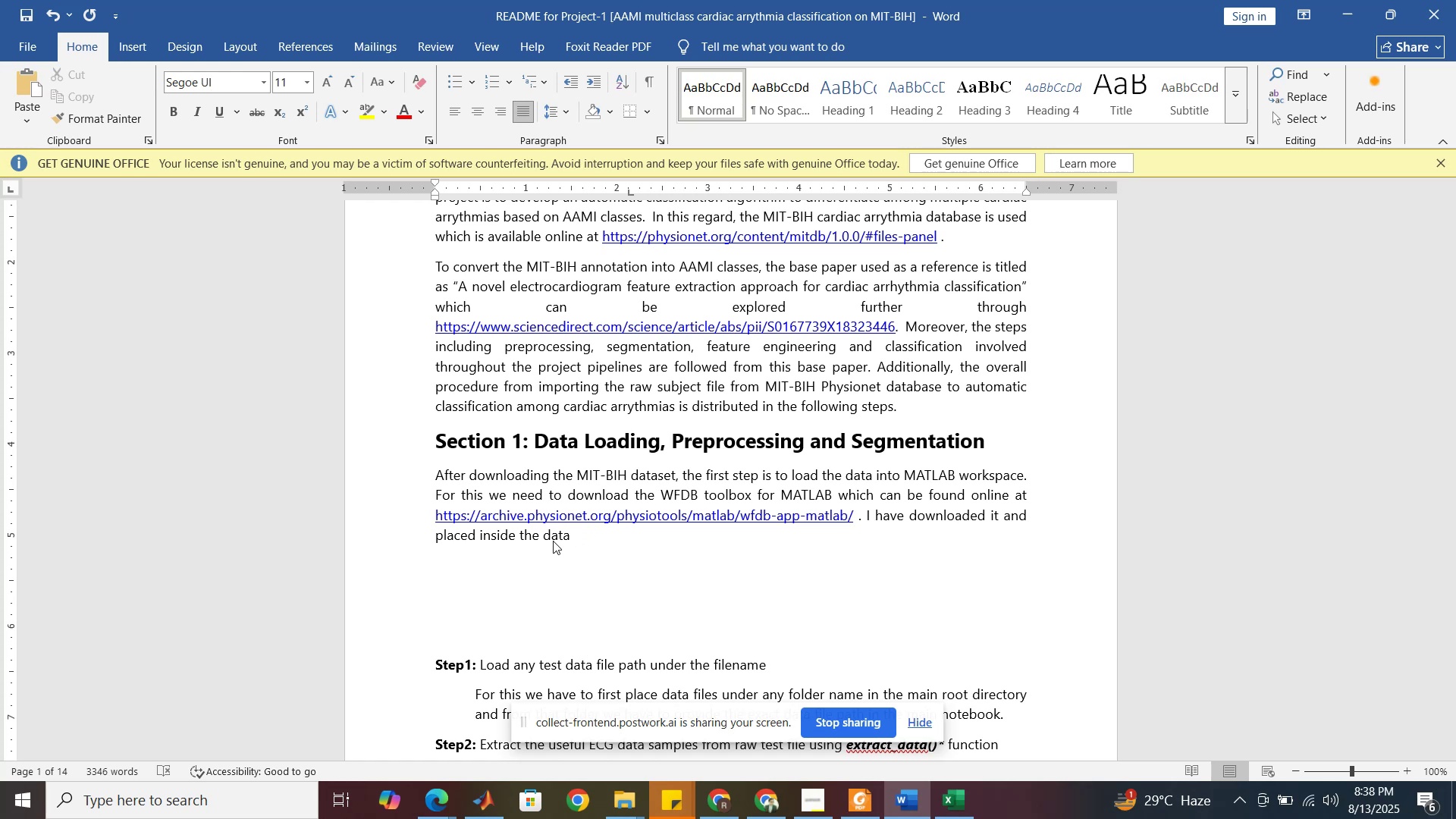 
key(Backspace)
key(Backspace)
key(Backspace)
key(Backspace)
key(Backspace)
type(section 1 )
 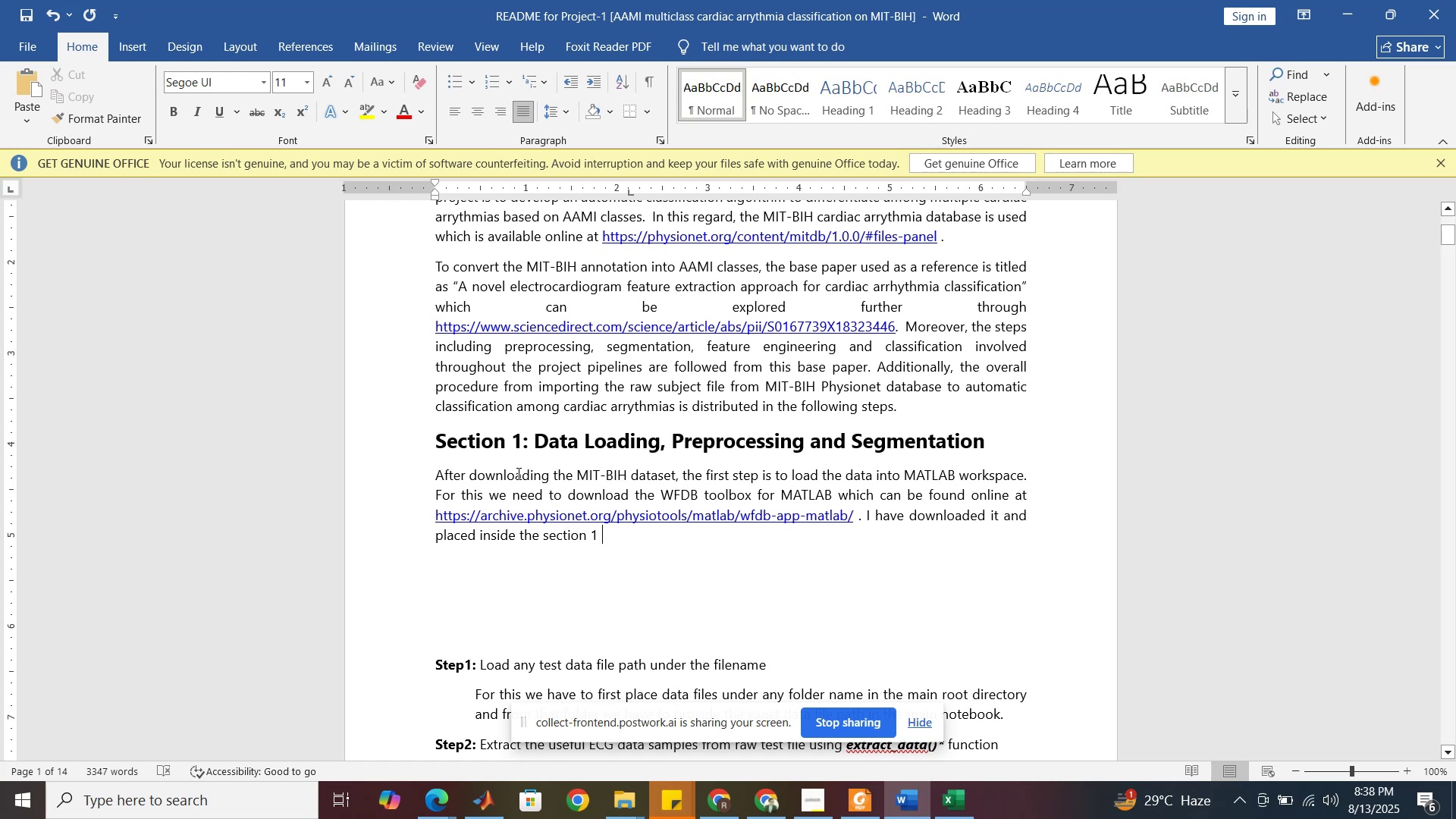 
wait(5.05)
 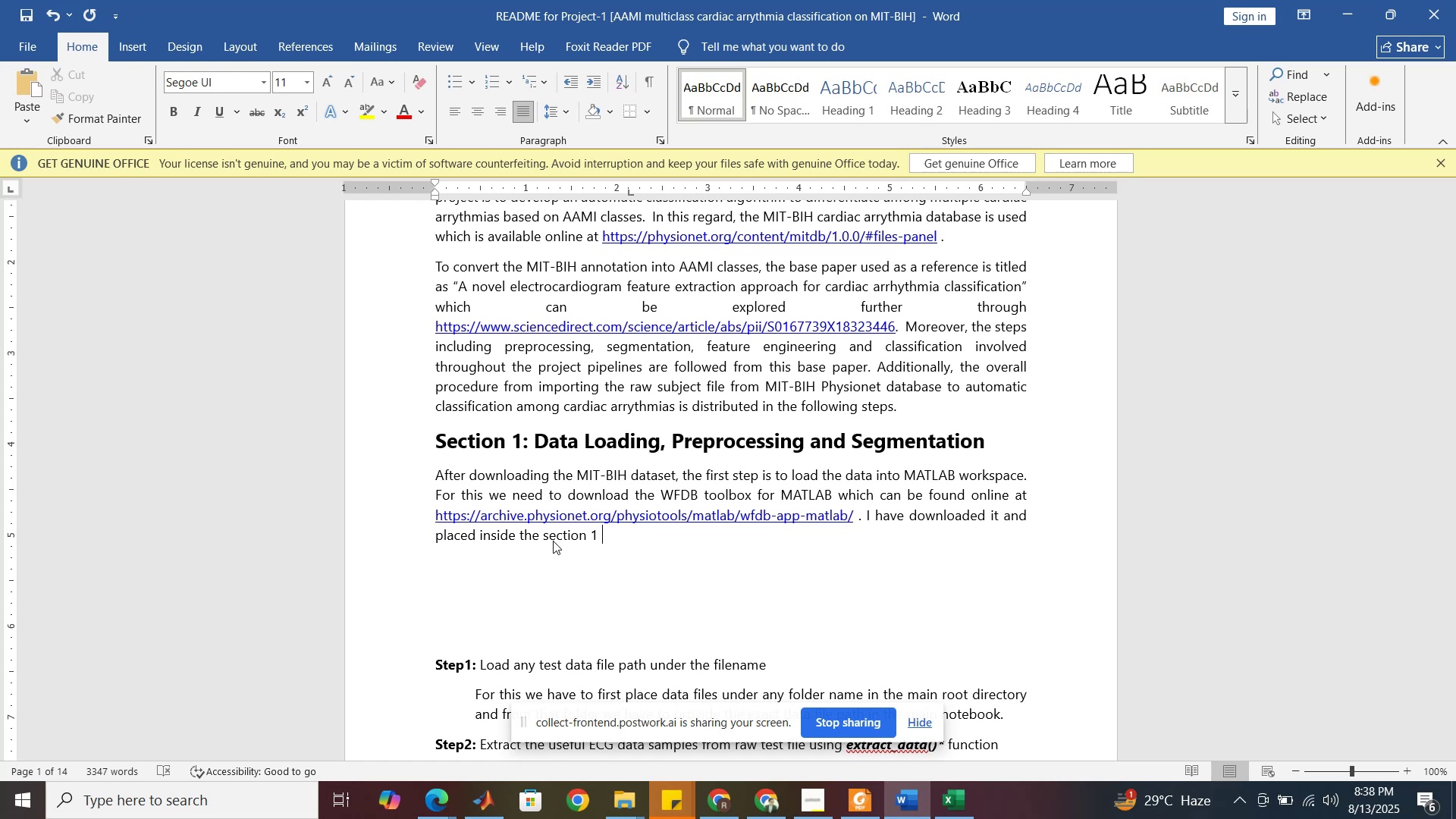 
left_click_drag(start_coordinate=[515, 443], to_coordinate=[505, 441])
 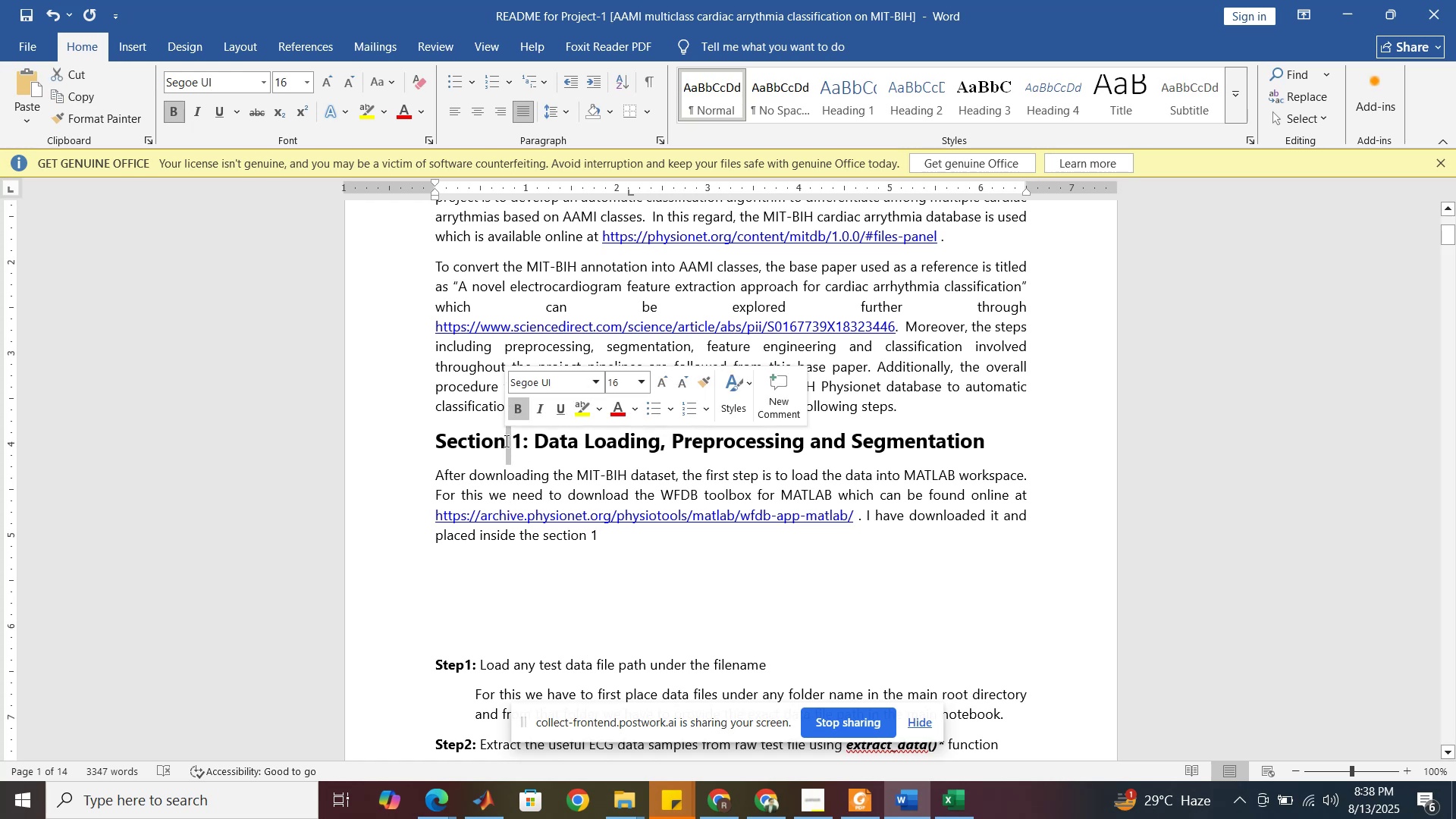 
key(Shift+3)
 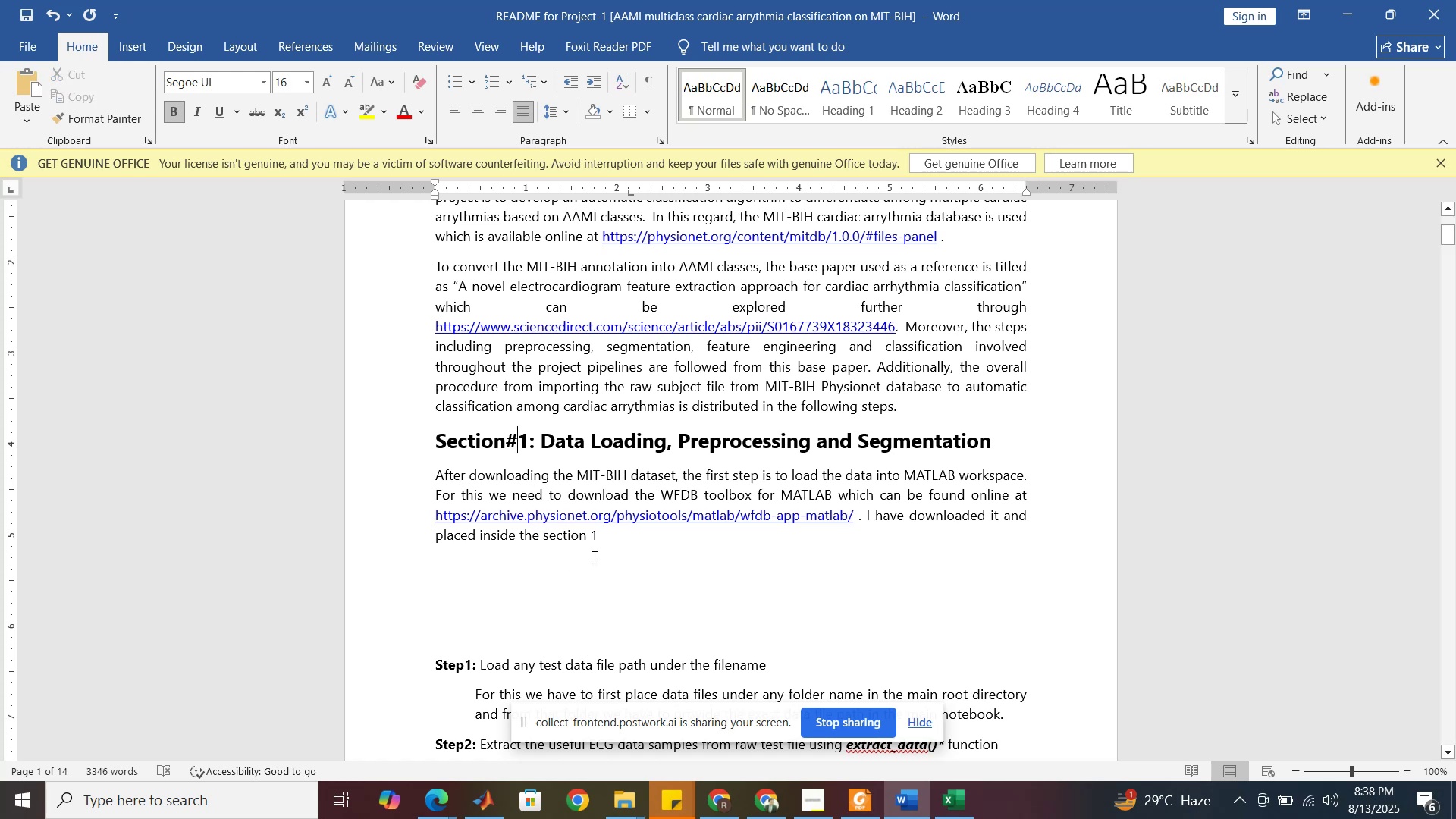 
left_click([610, 540])
 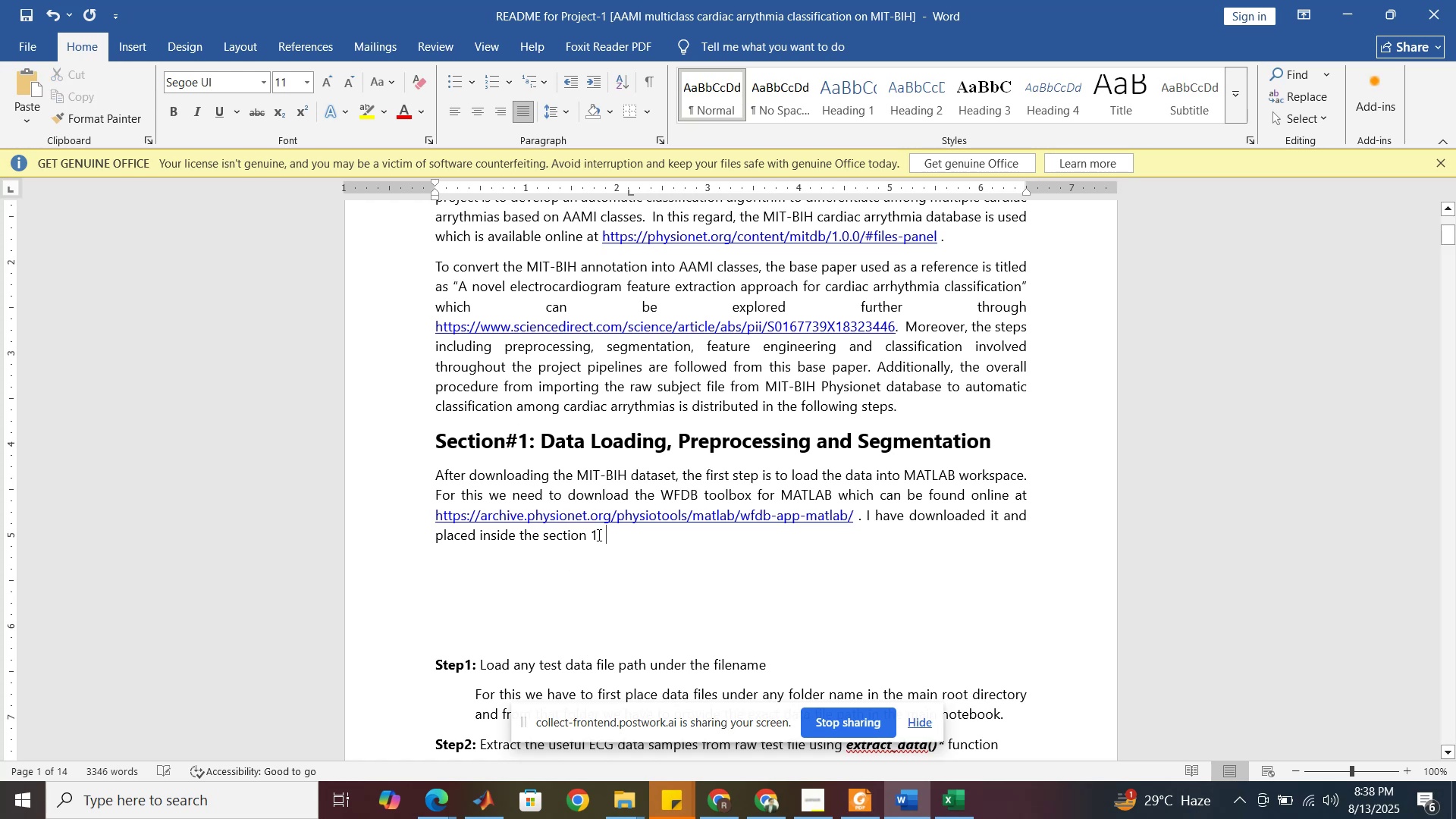 
left_click_drag(start_coordinate=[594, 535], to_coordinate=[585, 535])
 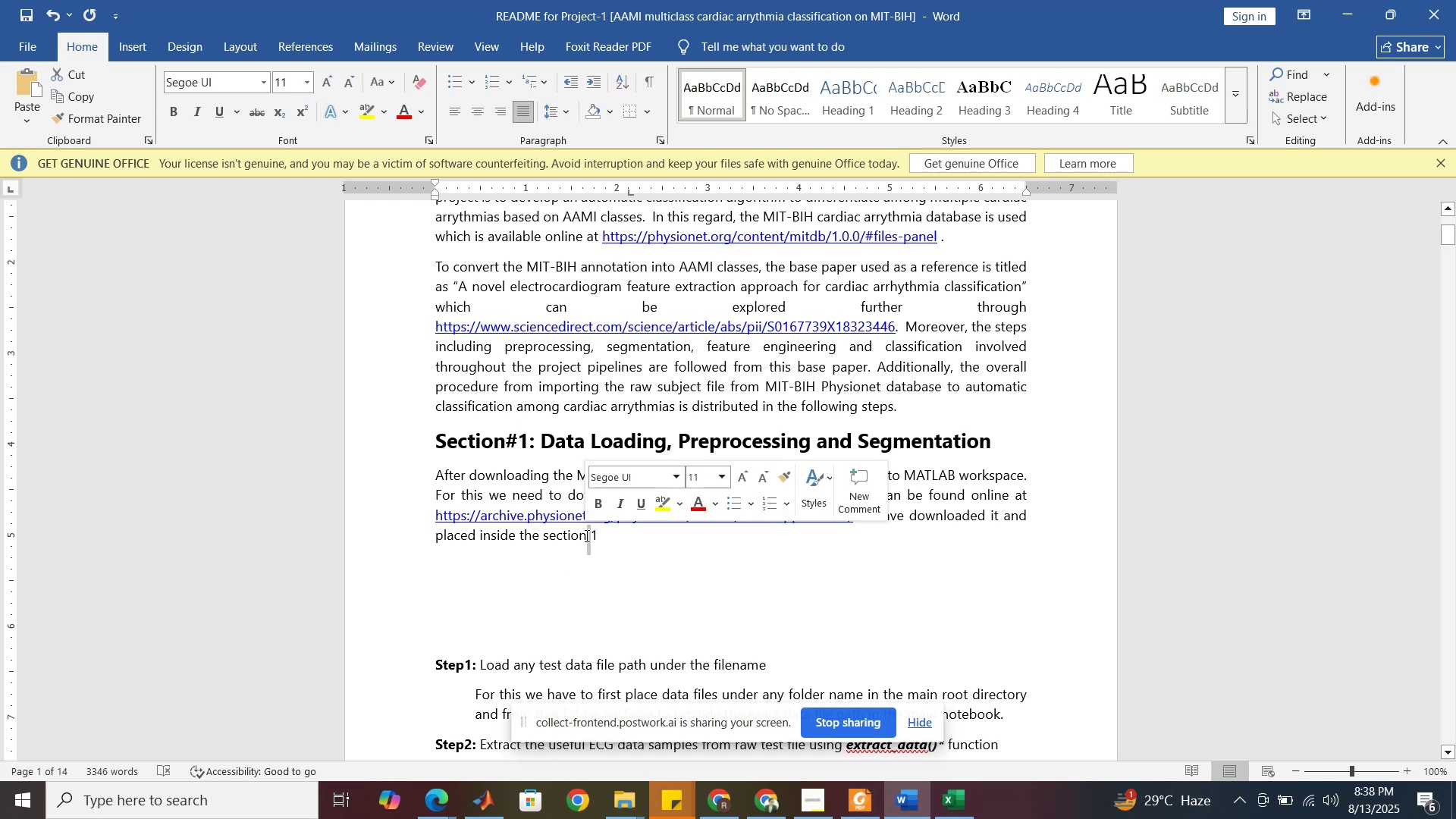 
key(Shift+3)
 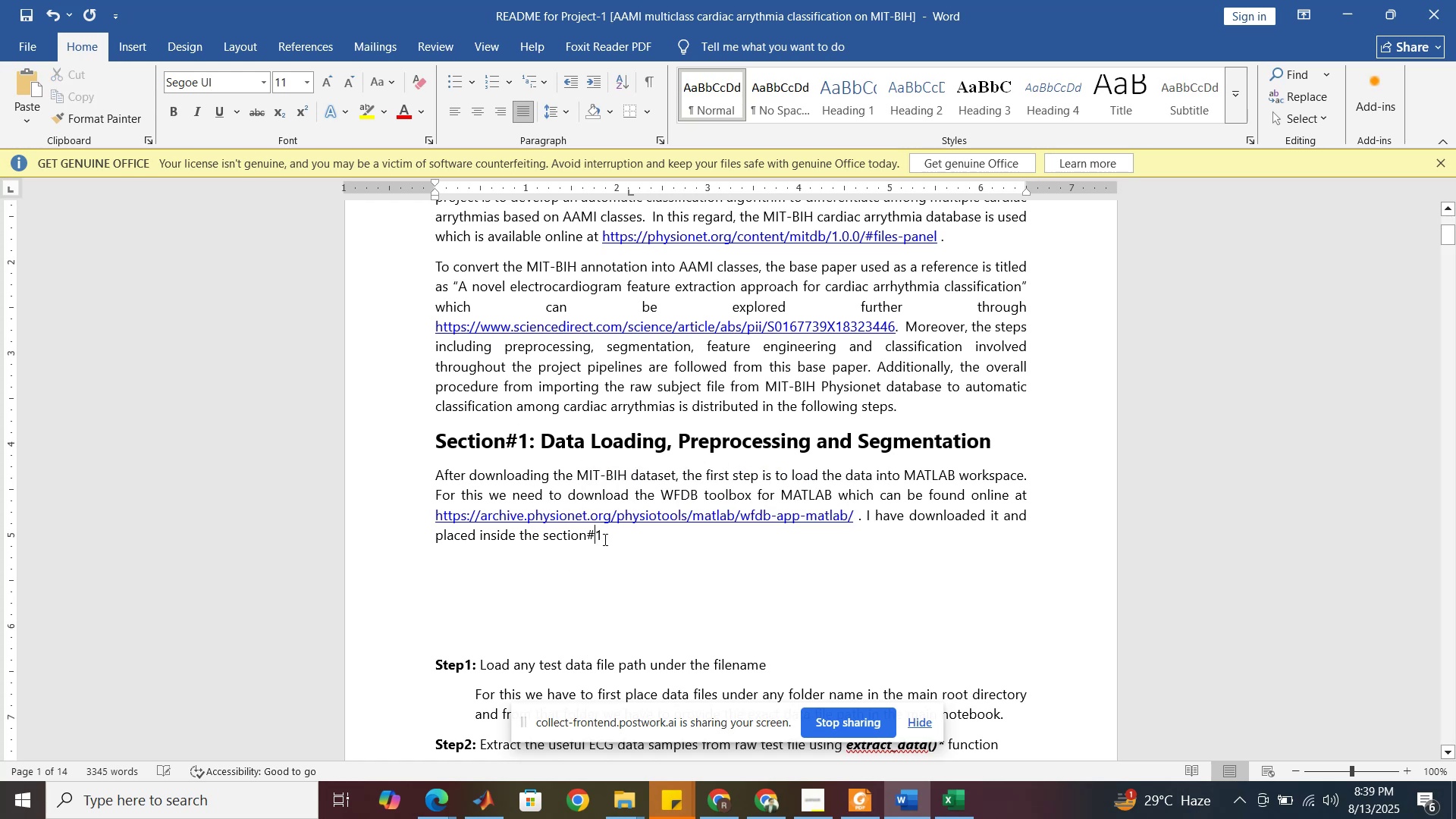 
left_click([611, 536])
 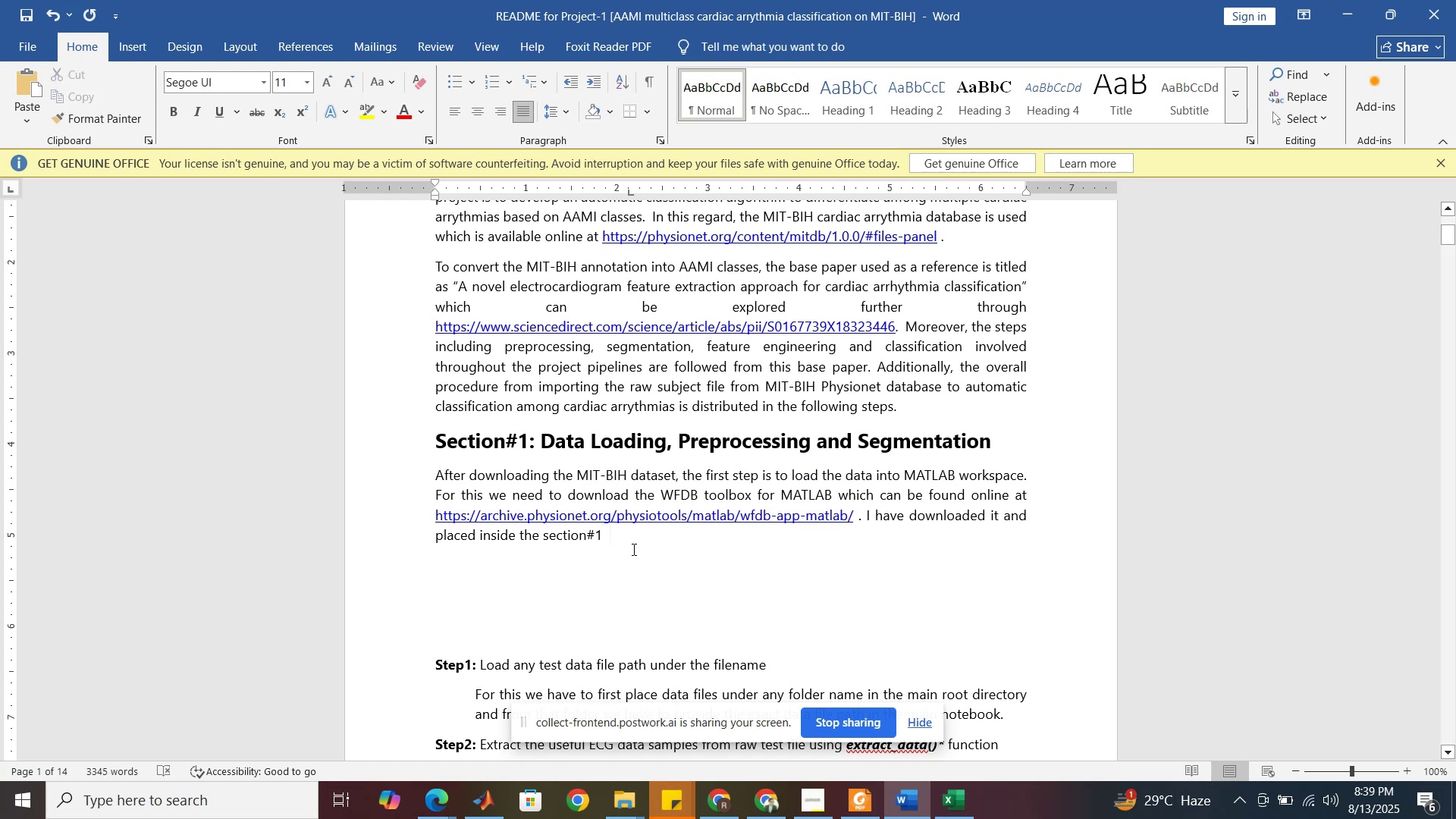 
type(main folder )
 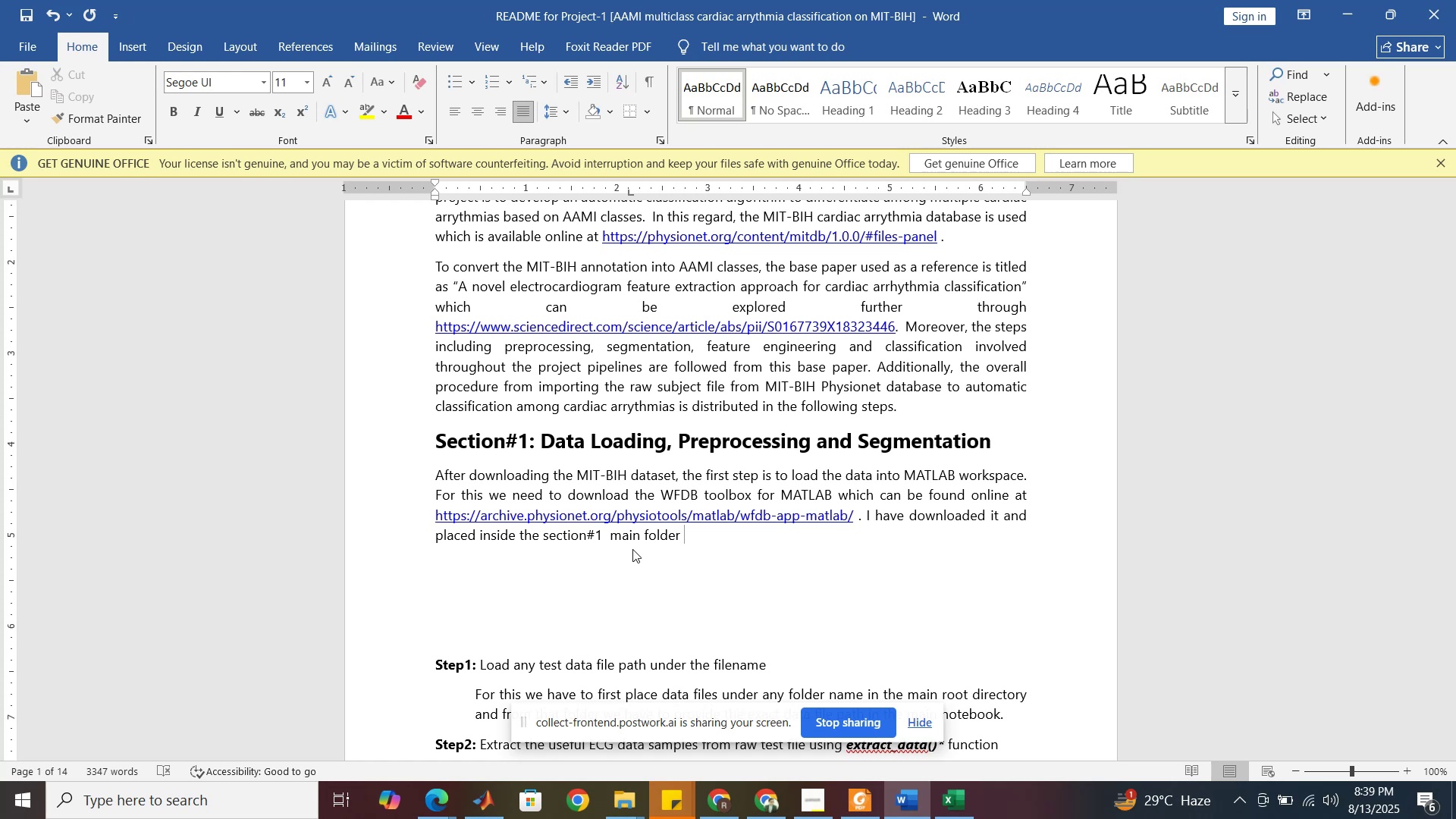 
hold_key(key=Backspace, duration=0.66)
 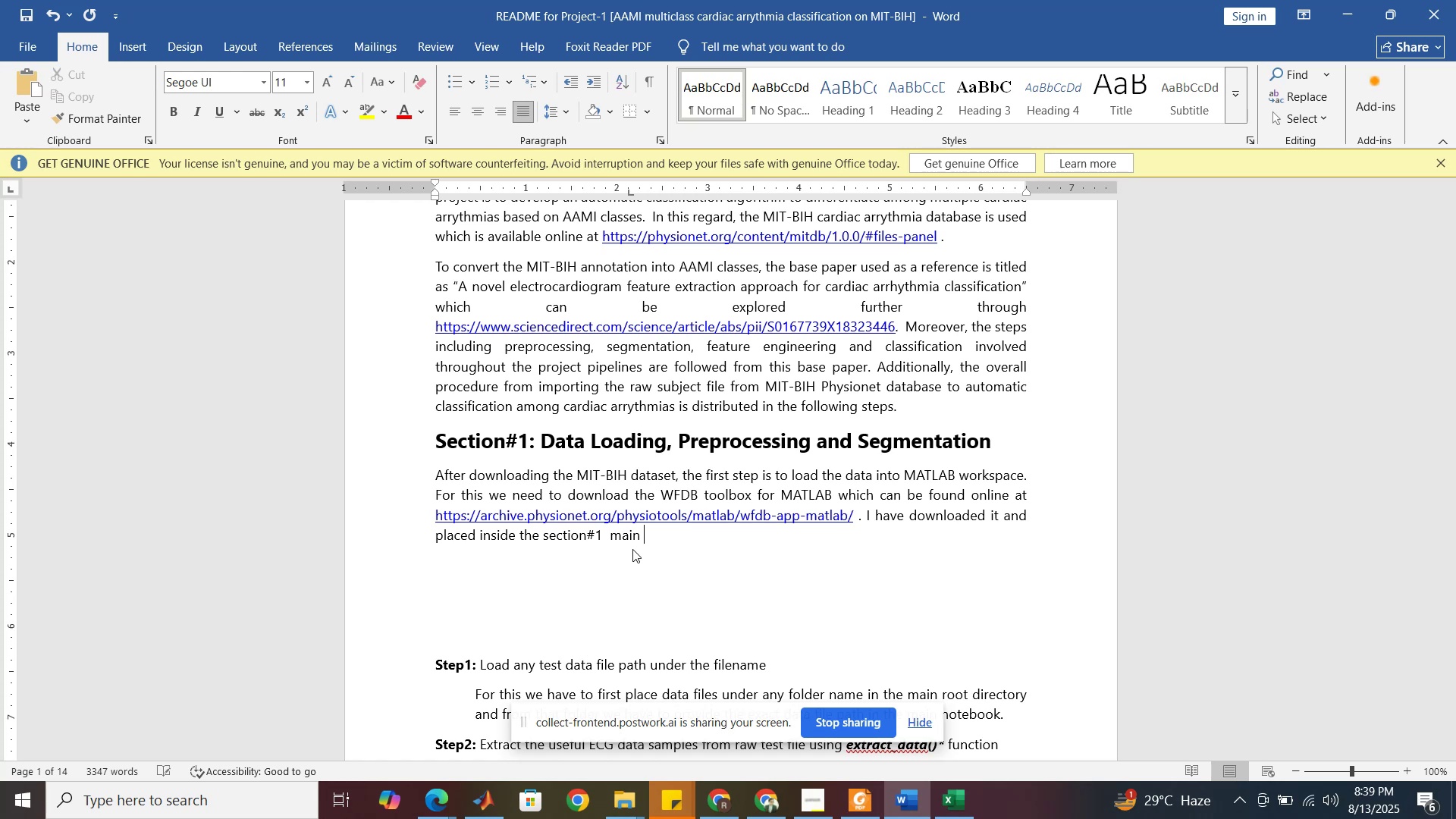 
key(Backspace)
 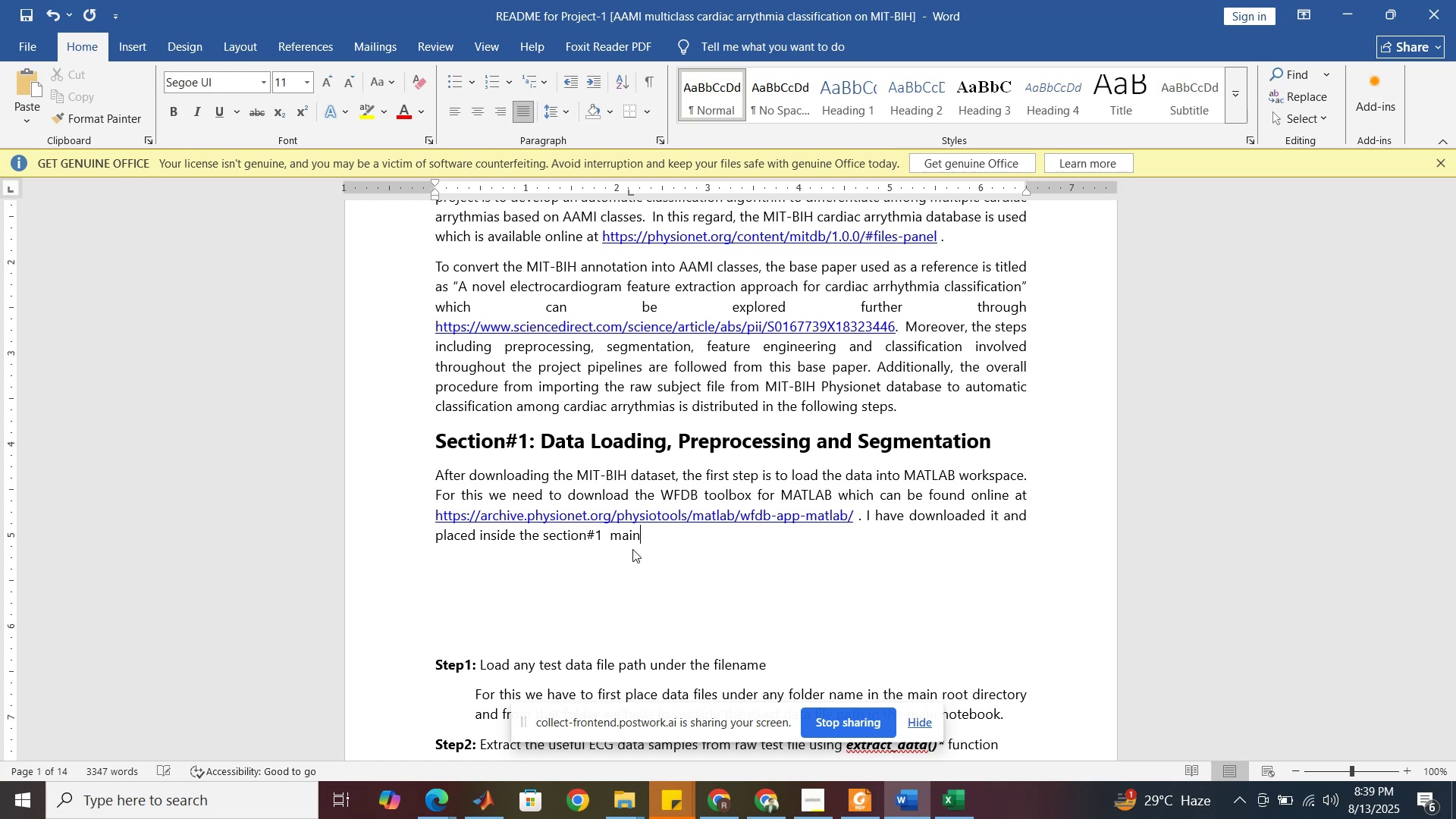 
key(Backspace)
 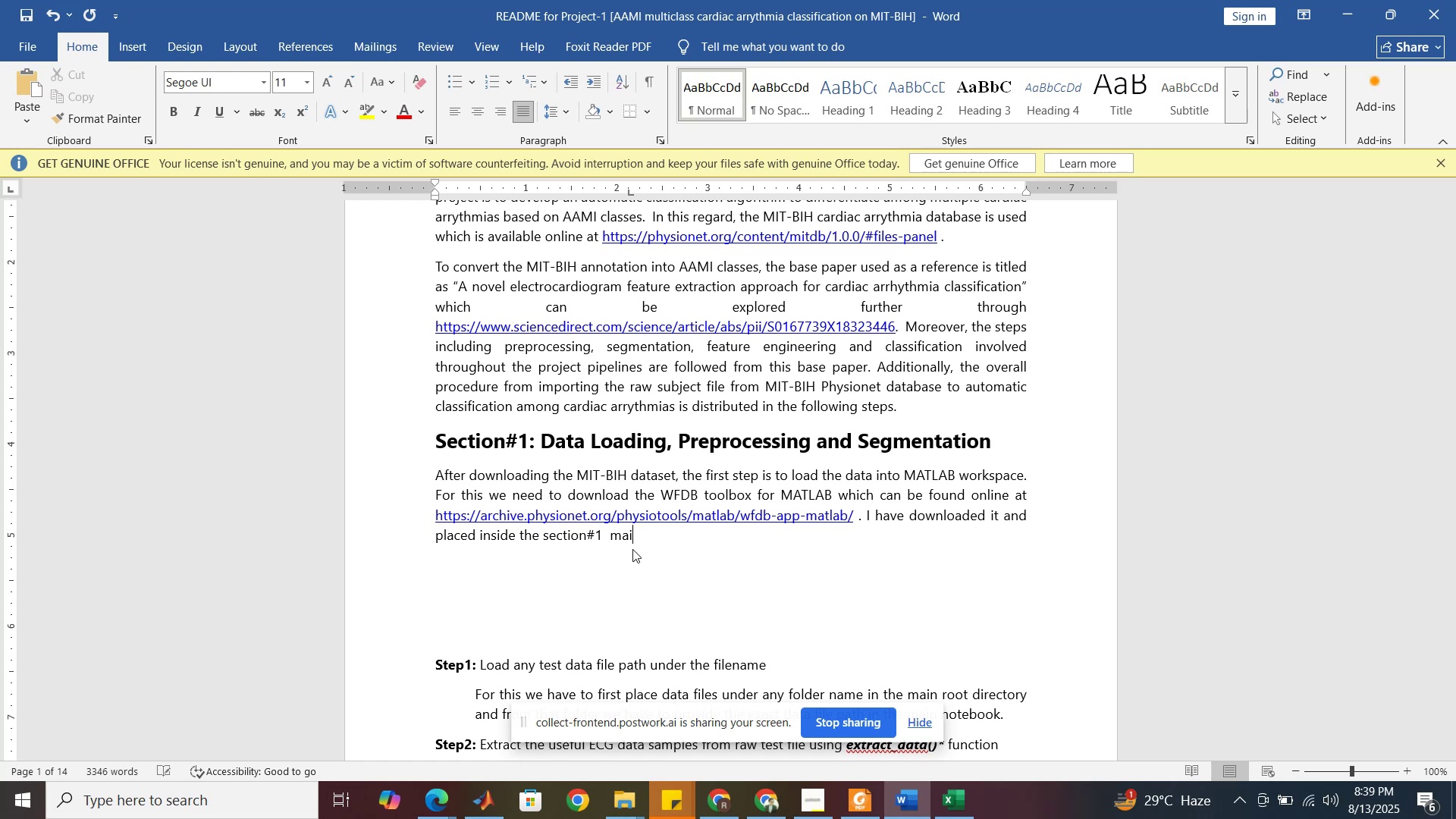 
key(Backspace)
 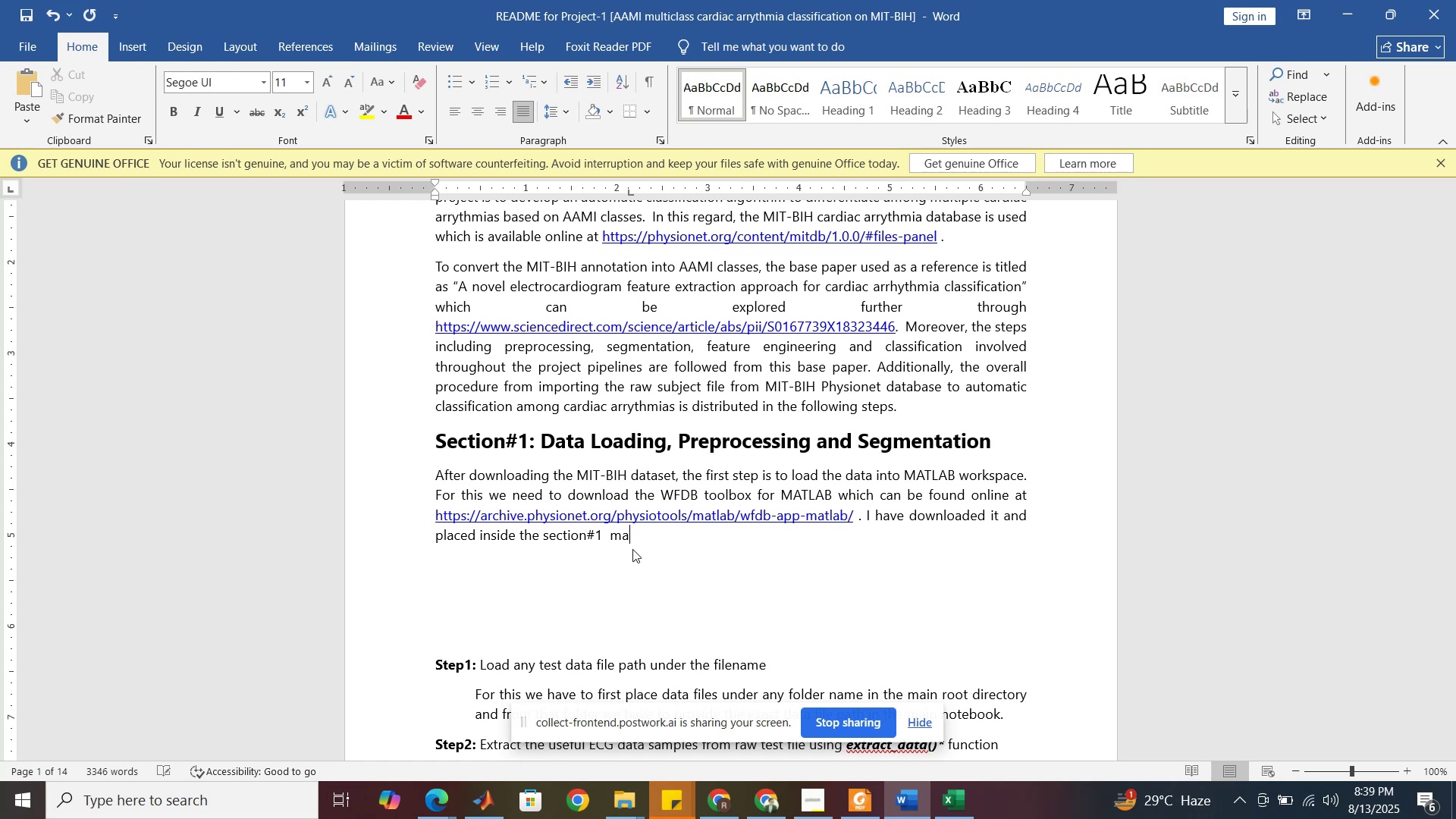 
key(Backspace)
 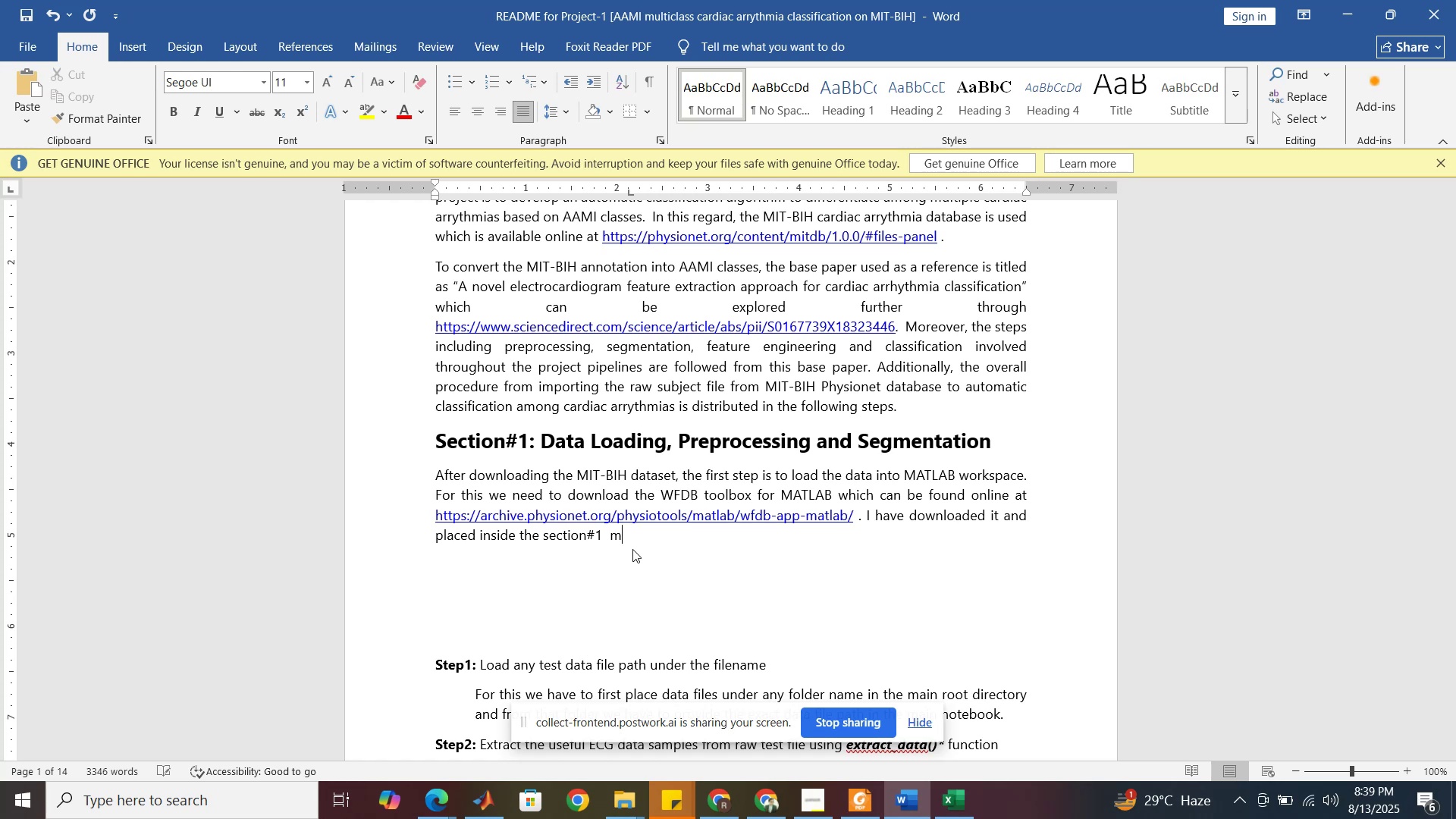 
key(Backspace)
 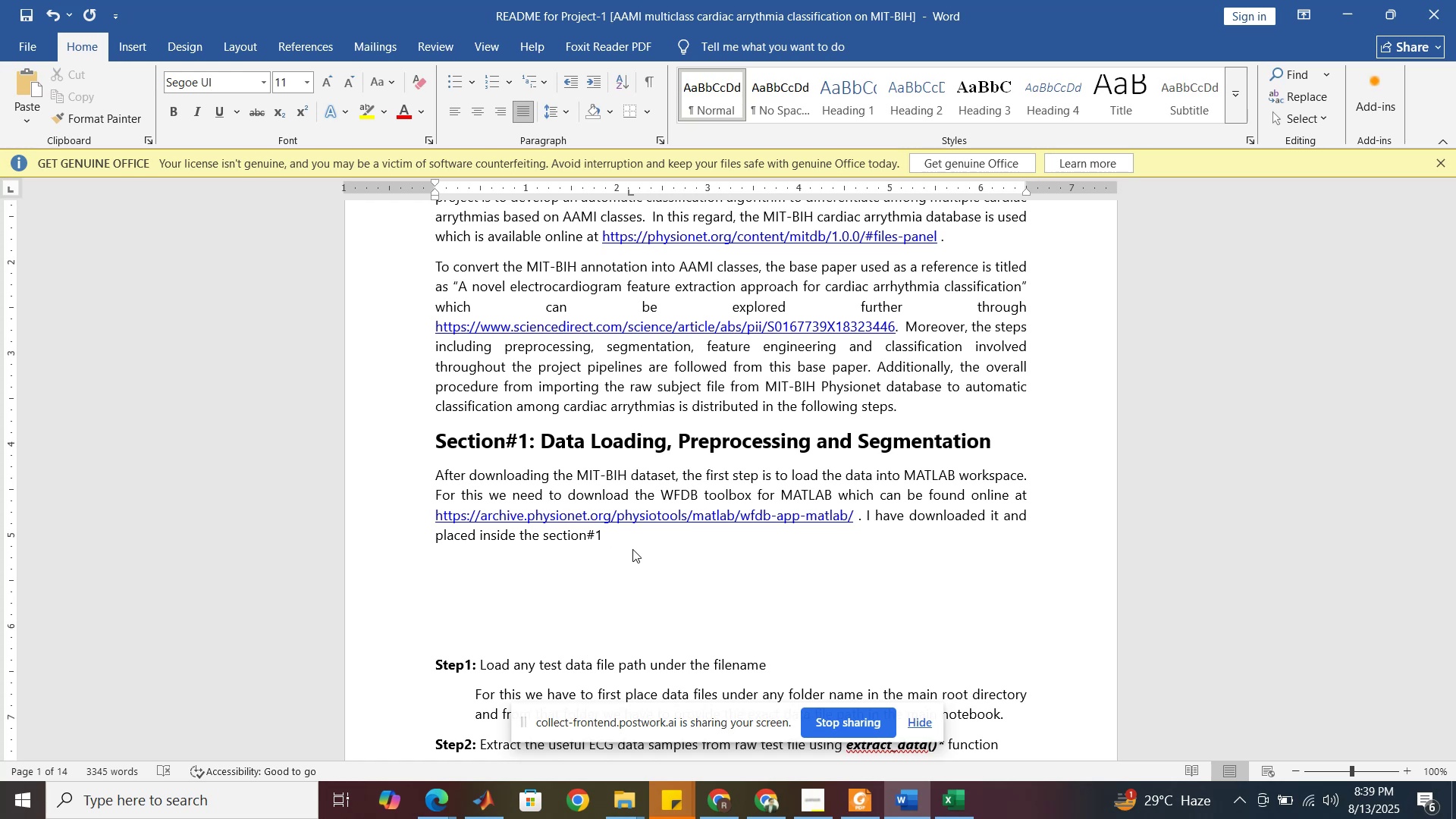 
type(main folder which is "")
 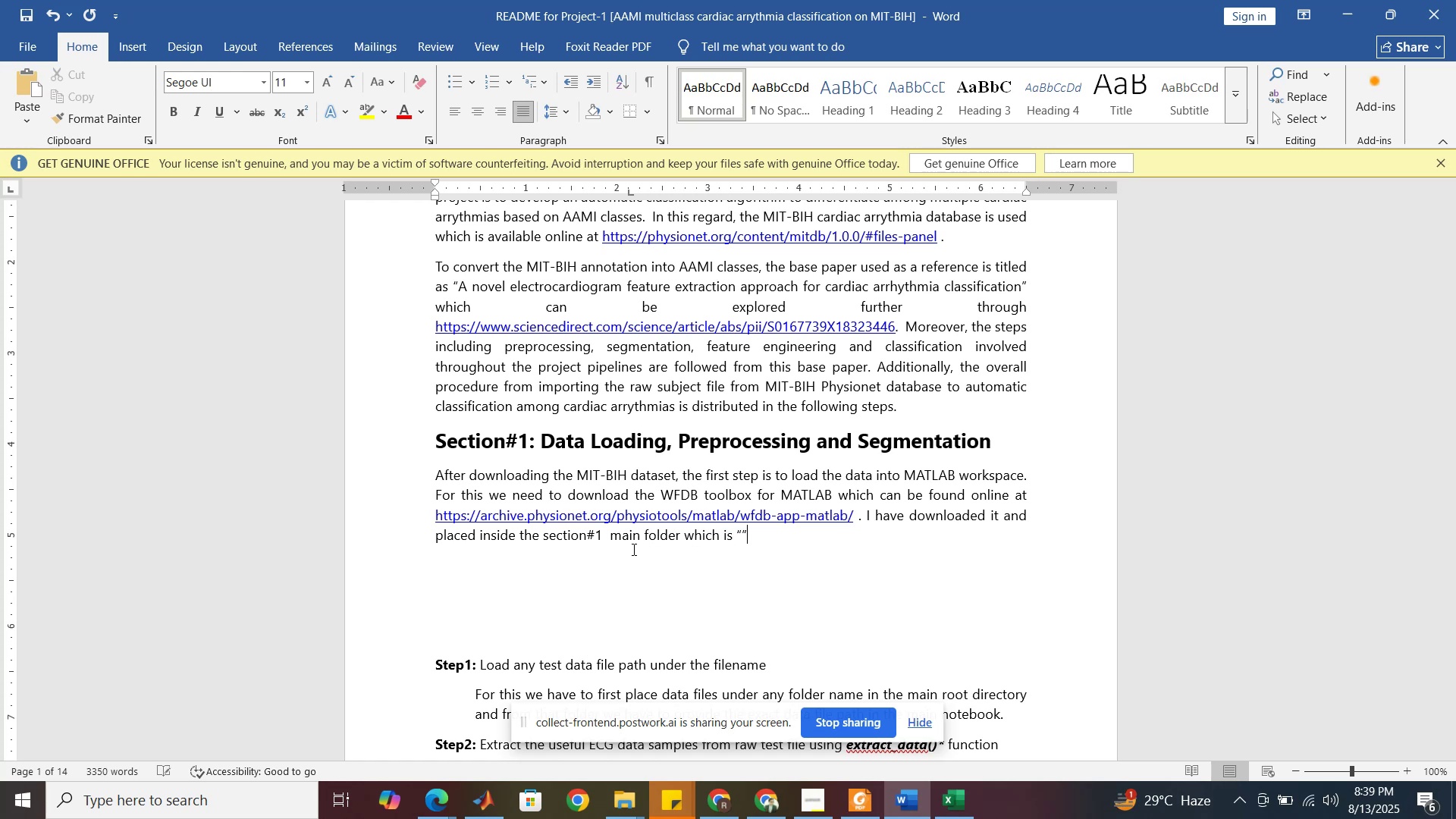 
 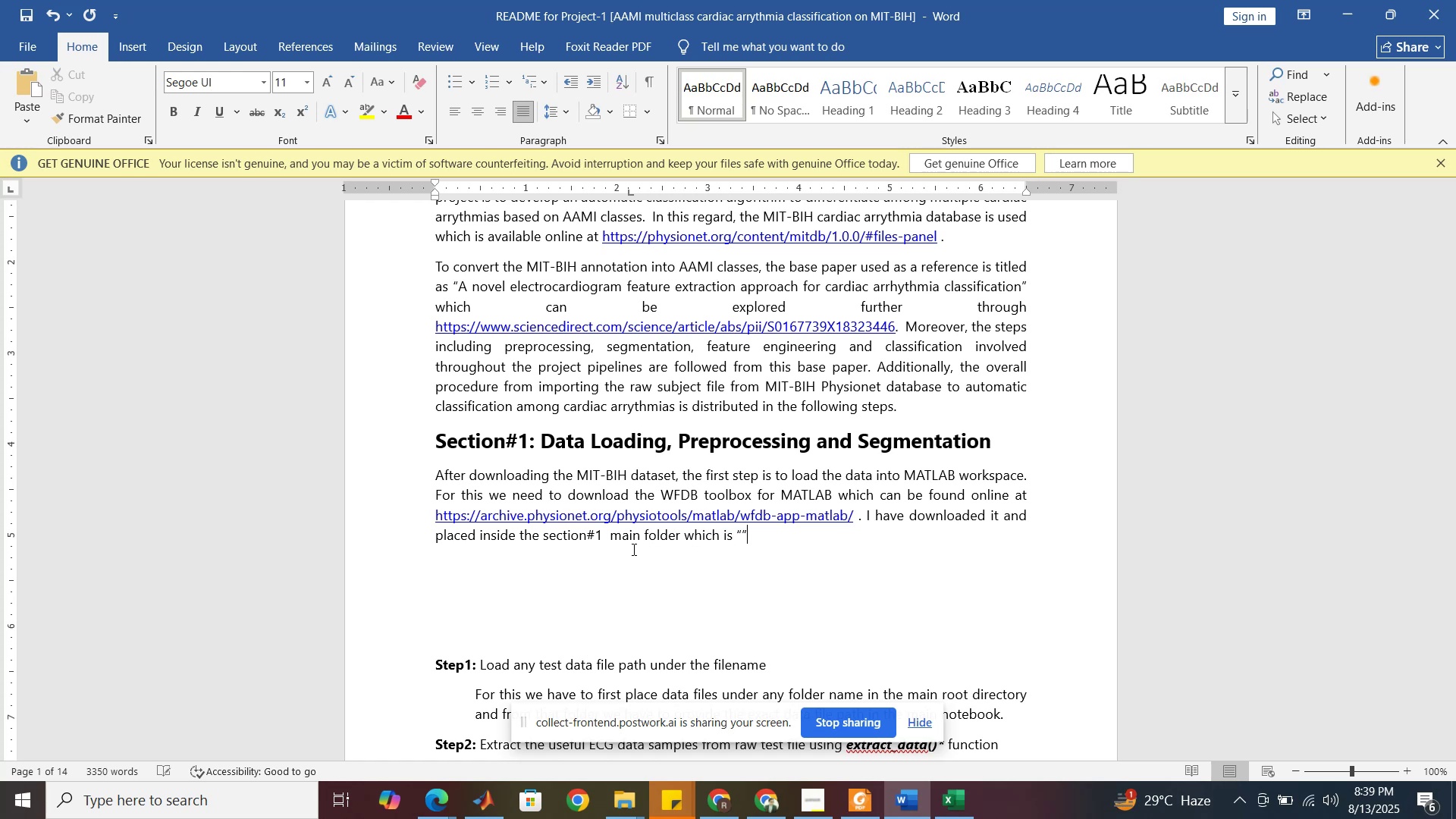 
key(ArrowLeft)
 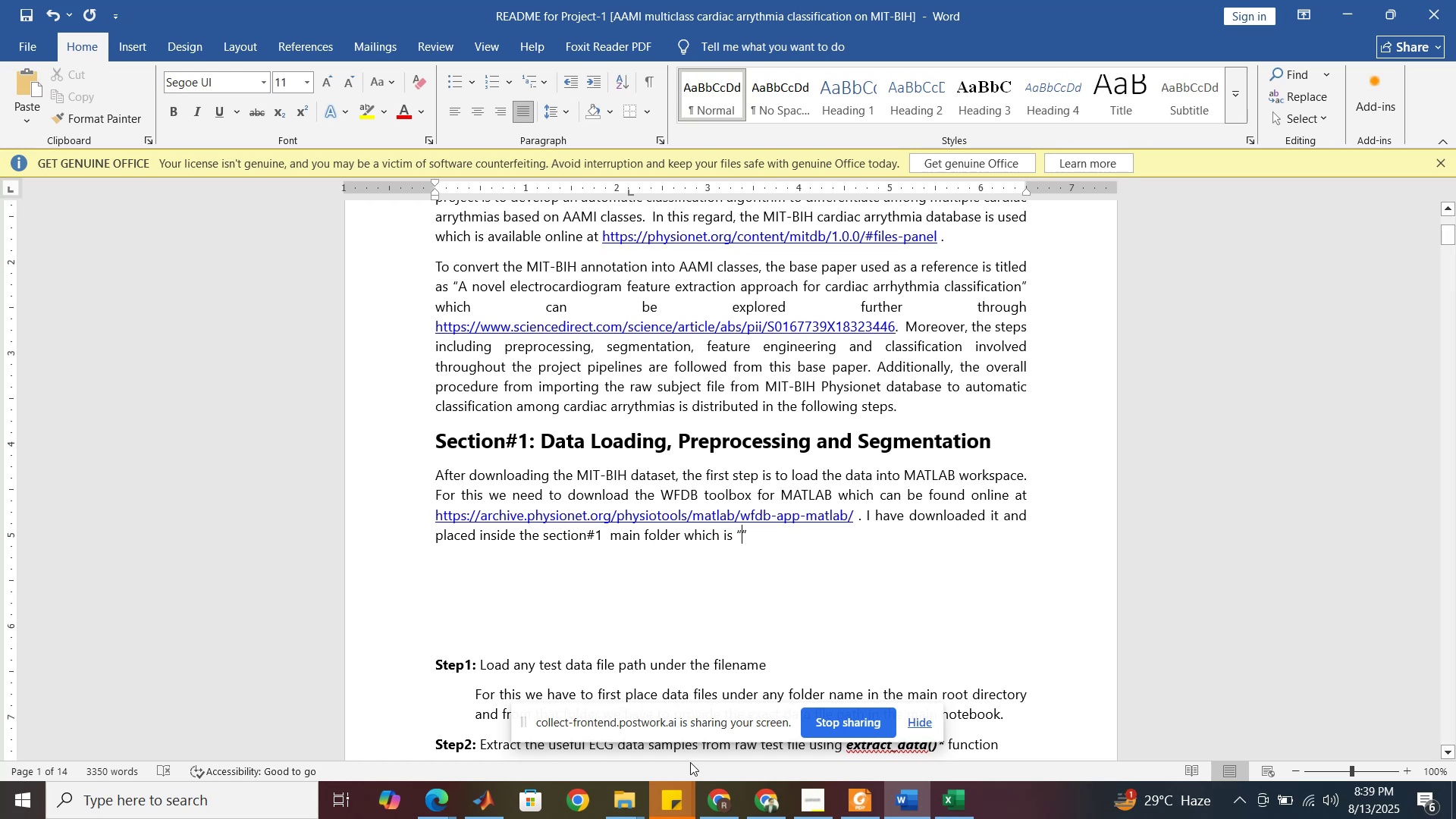 
left_click([608, 803])
 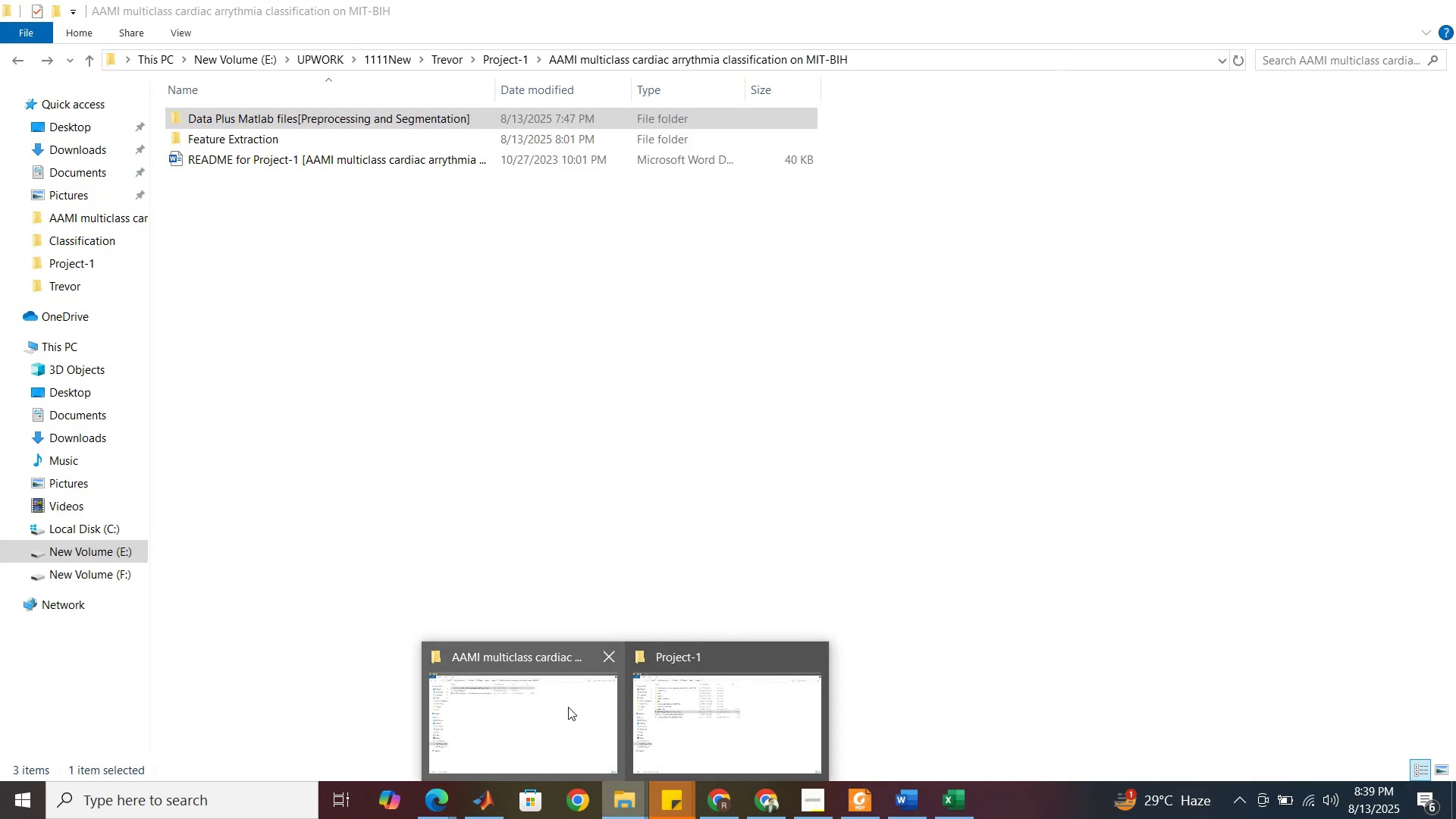 
left_click([568, 707])
 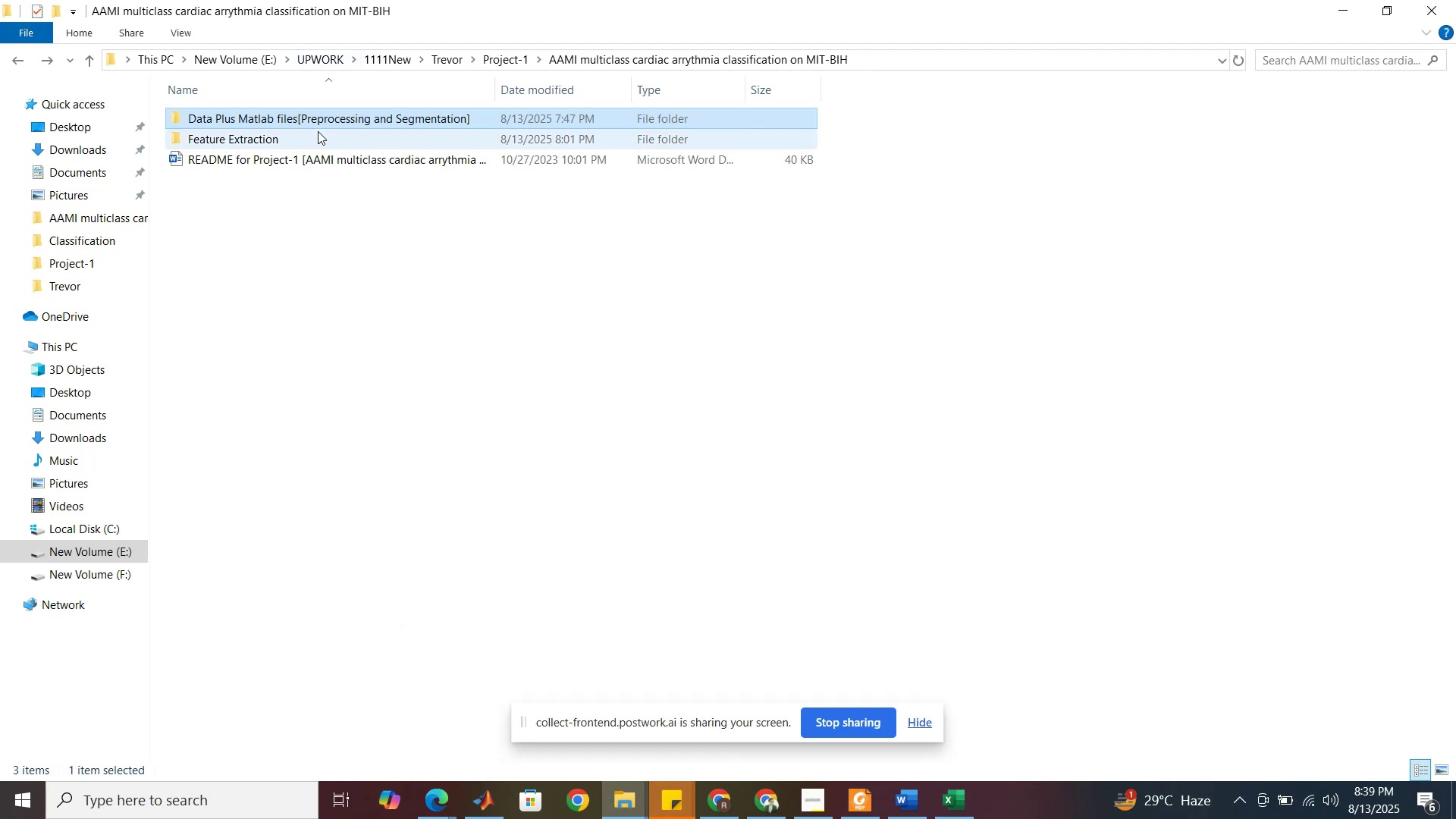 
left_click([322, 117])
 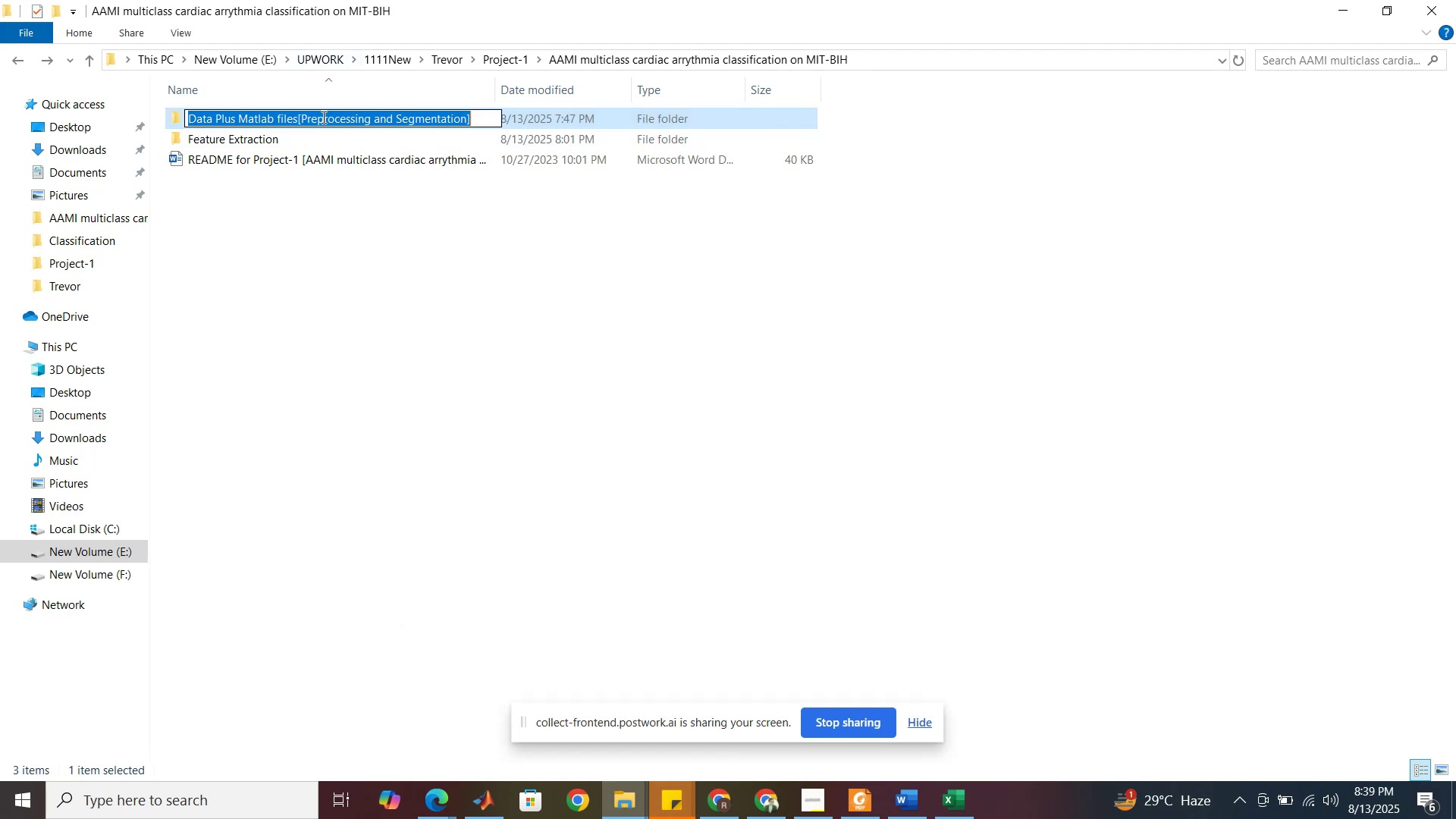 
key(Control+C)
 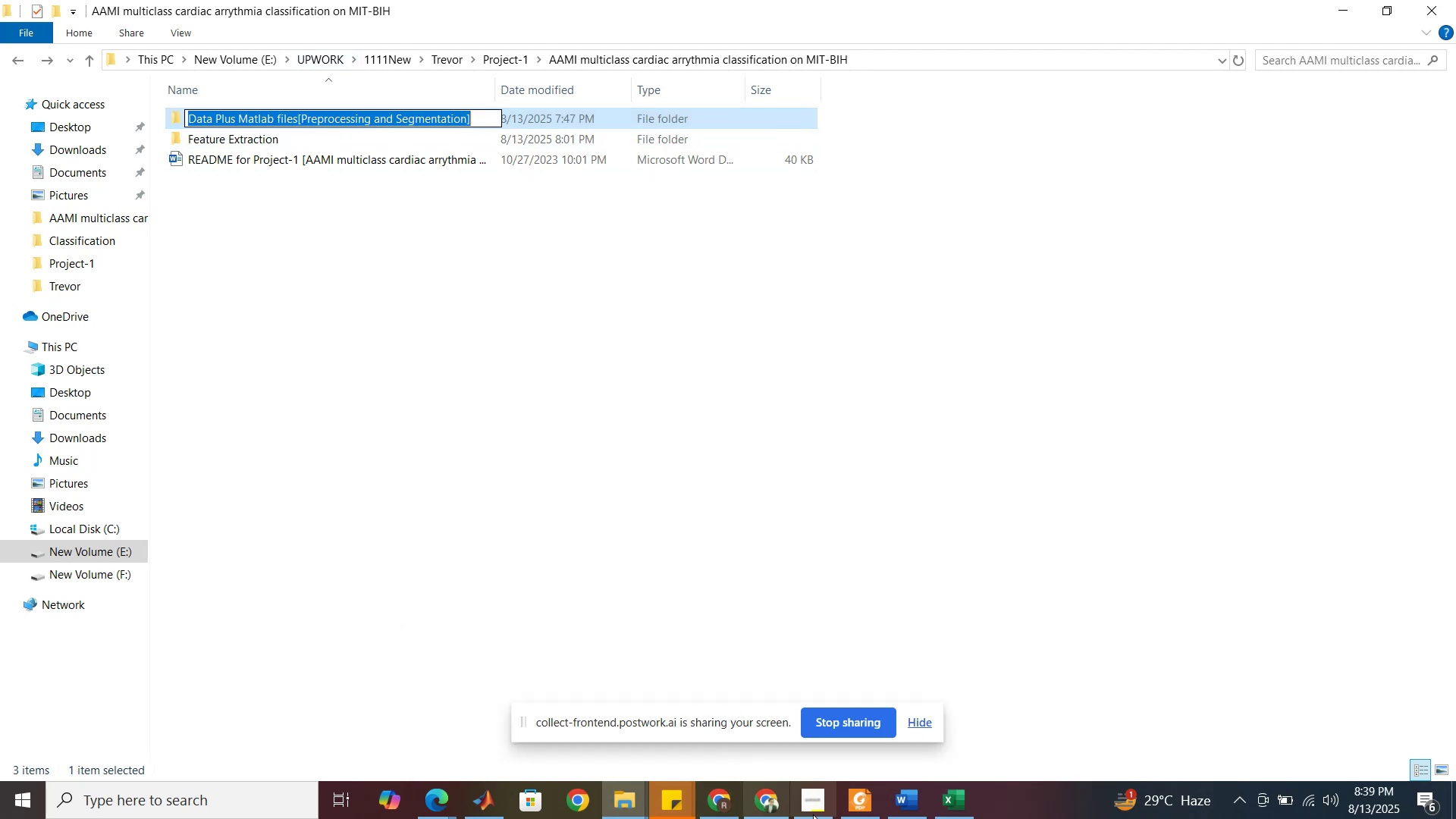 
left_click([902, 802])
 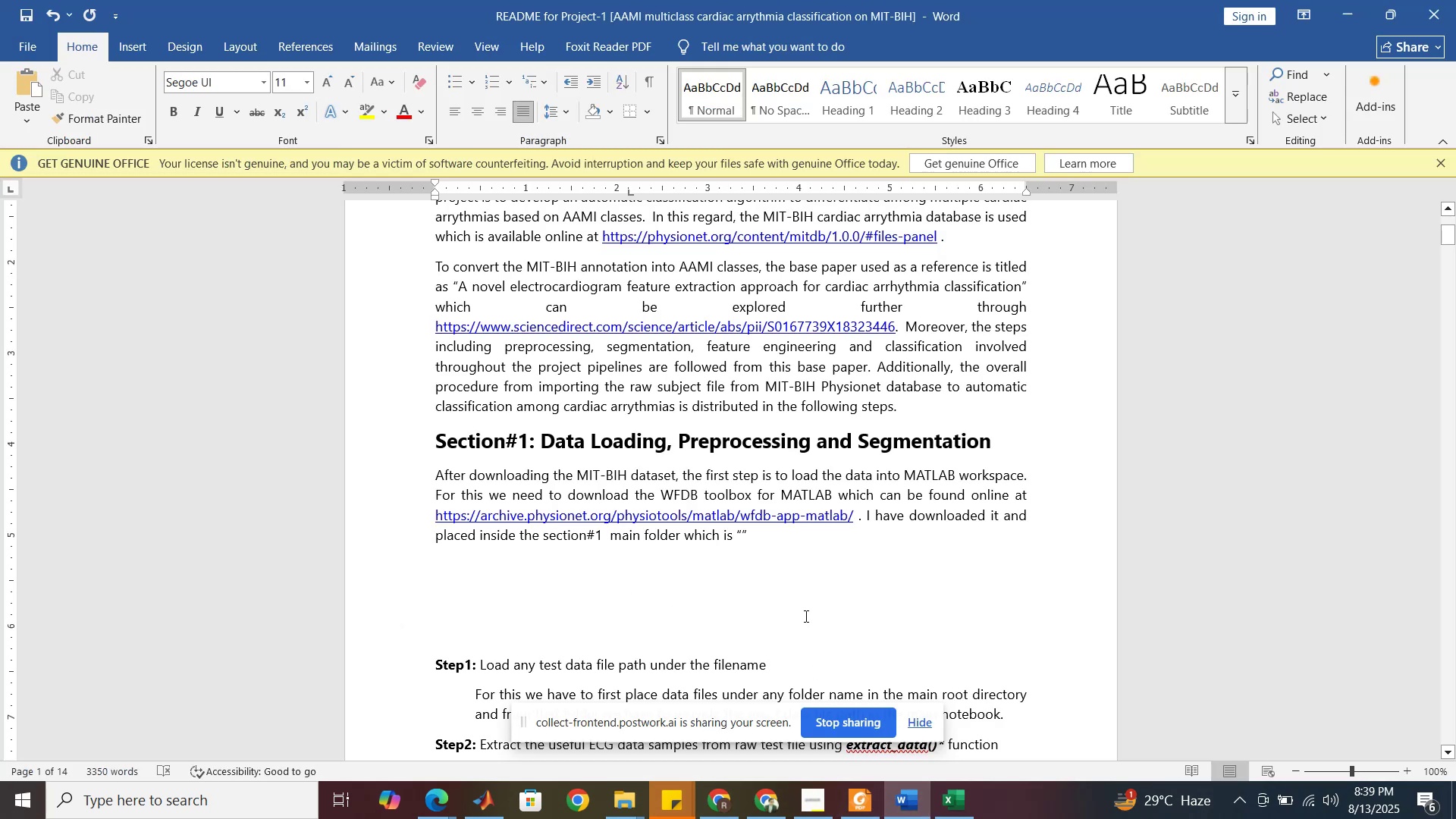 
key(Control+V)
 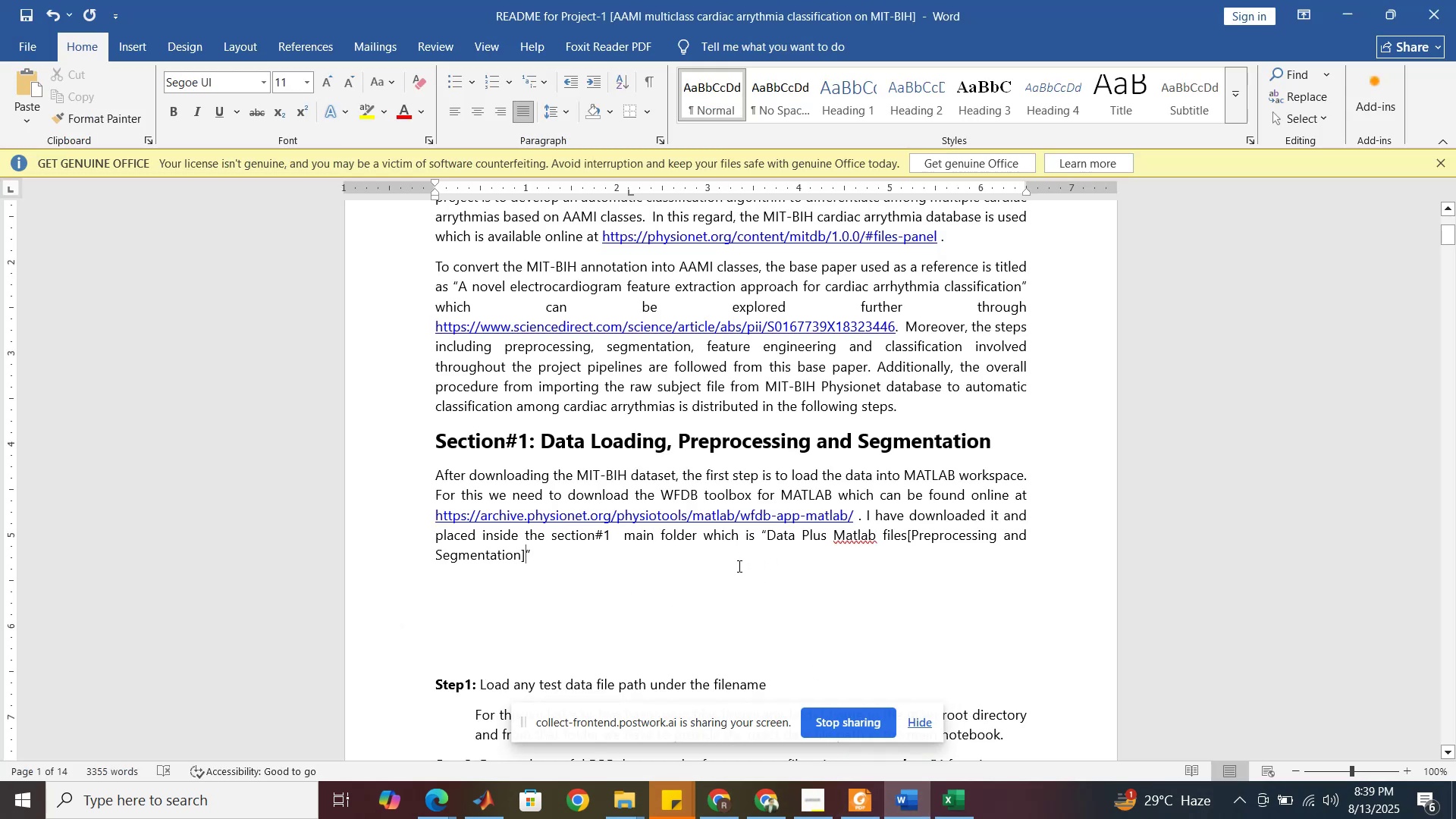 
left_click([575, 558])
 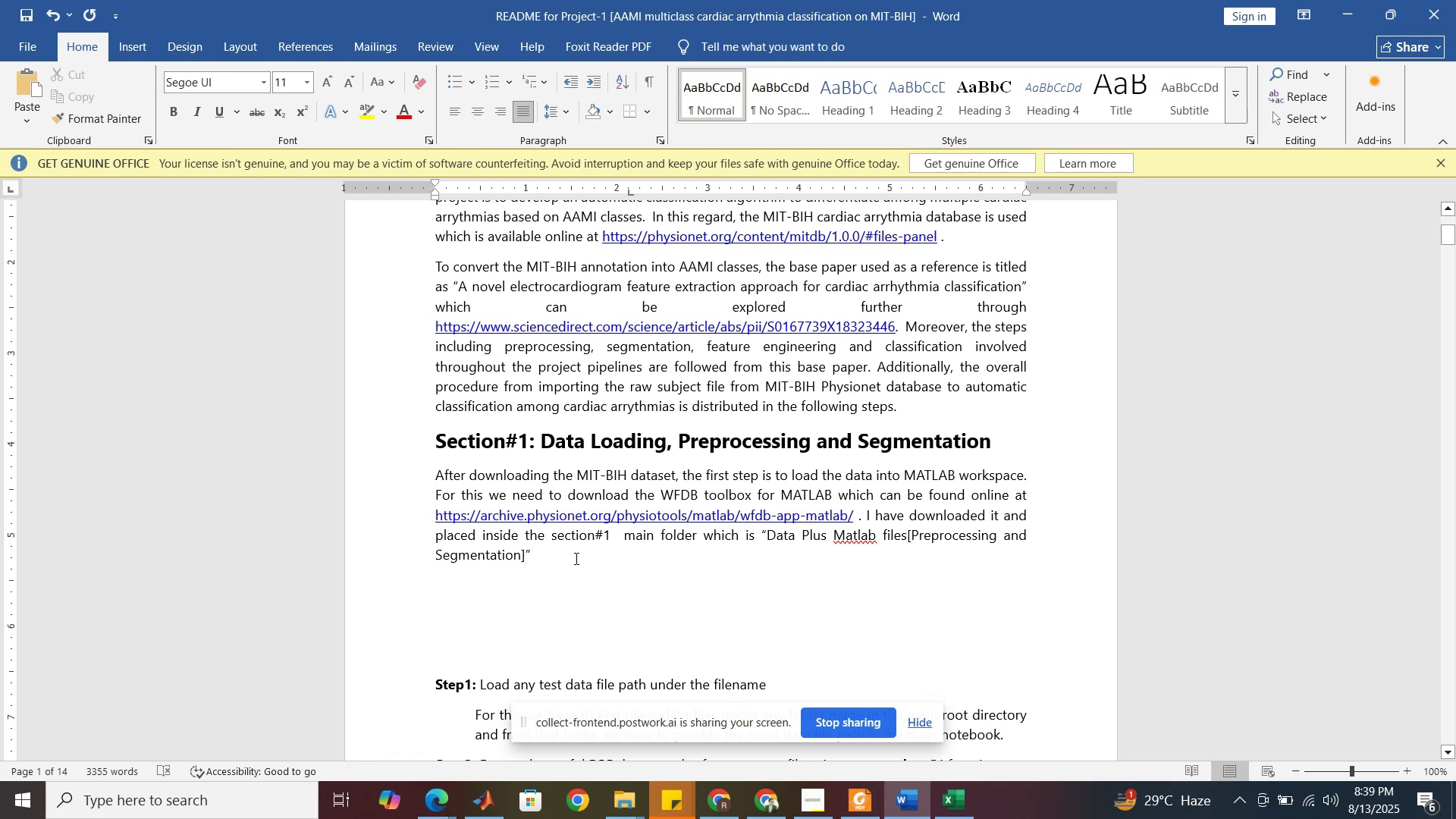 
key(Period)
 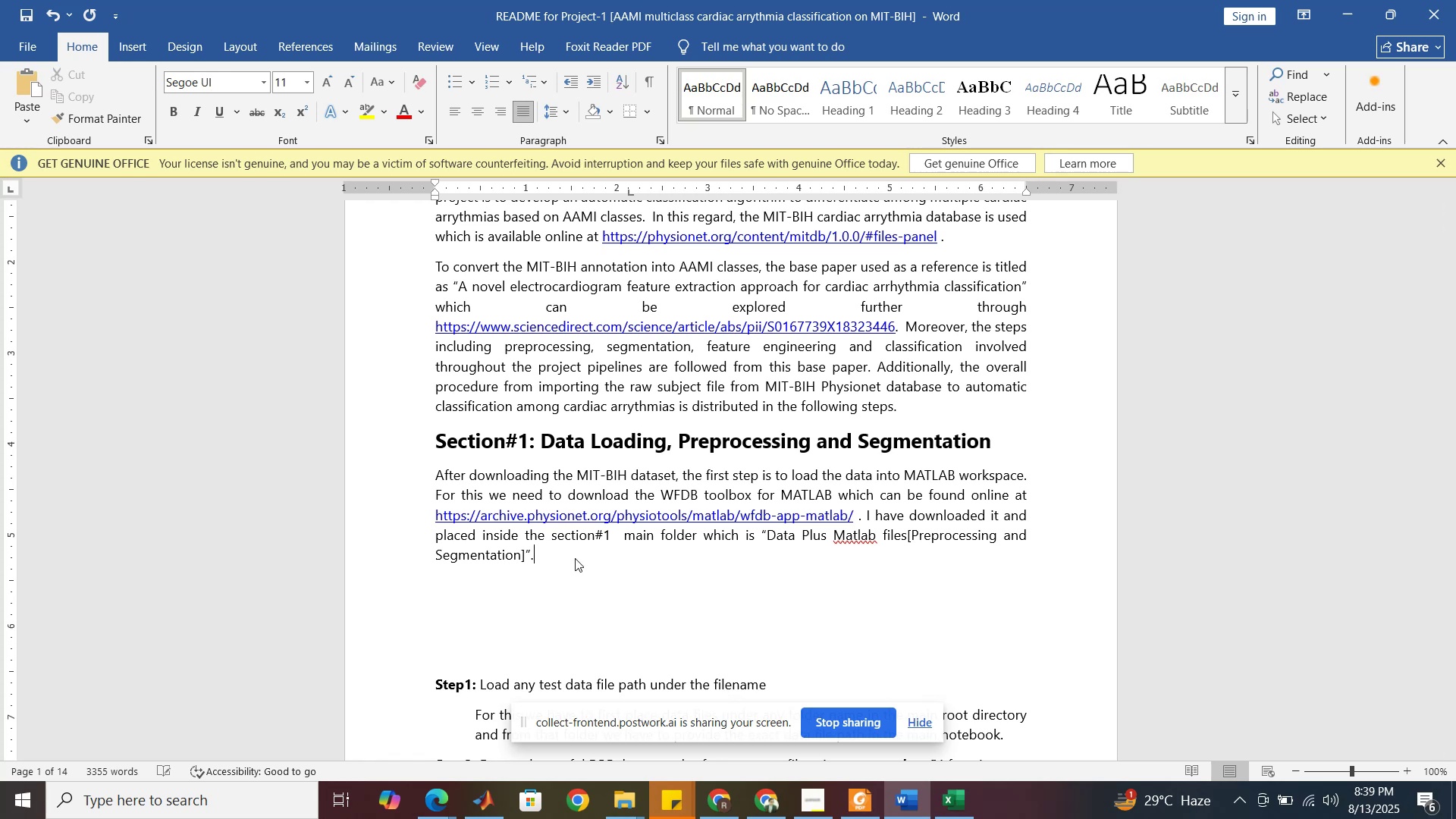 
key(Space)
 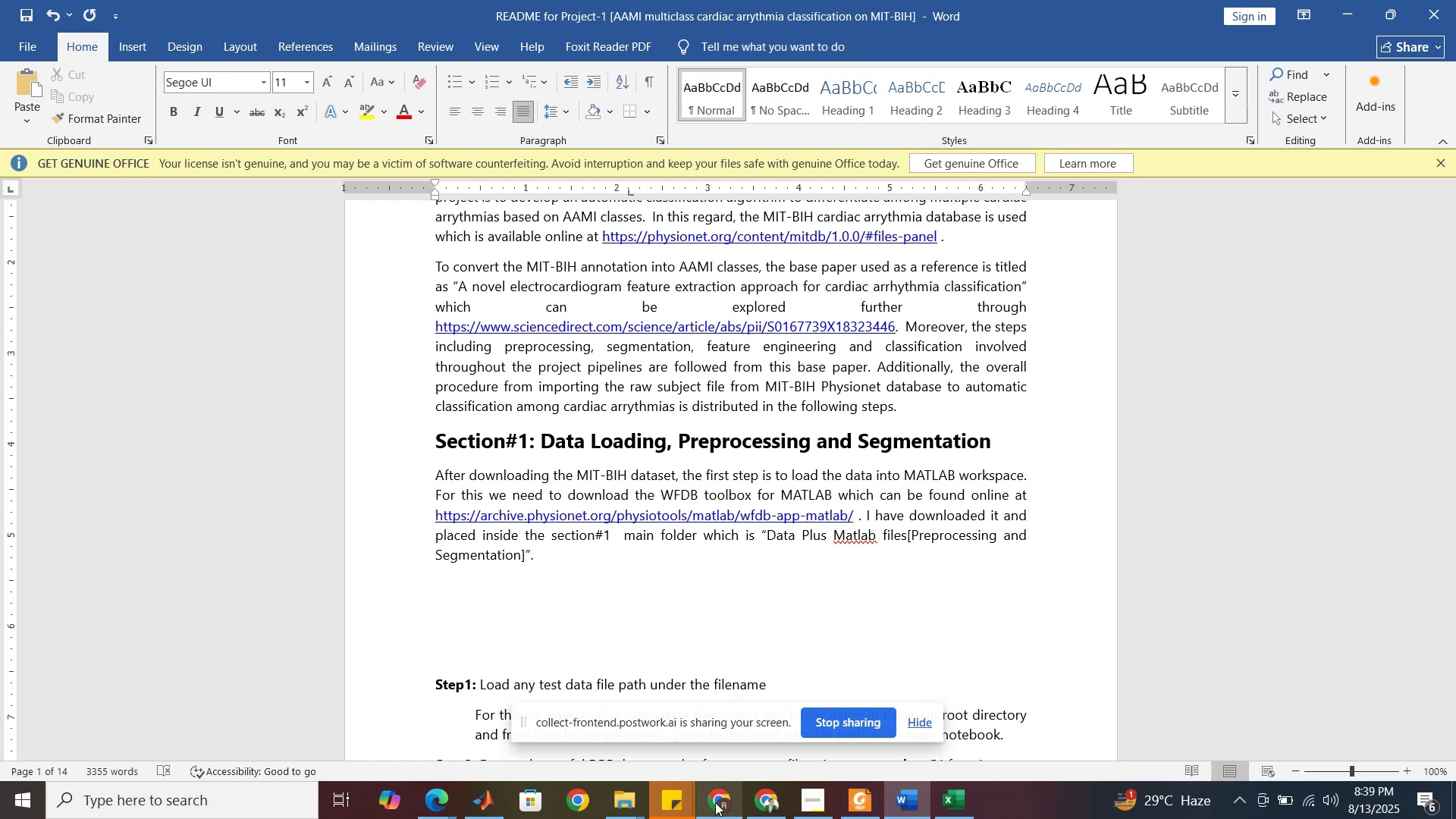 
left_click([632, 793])
 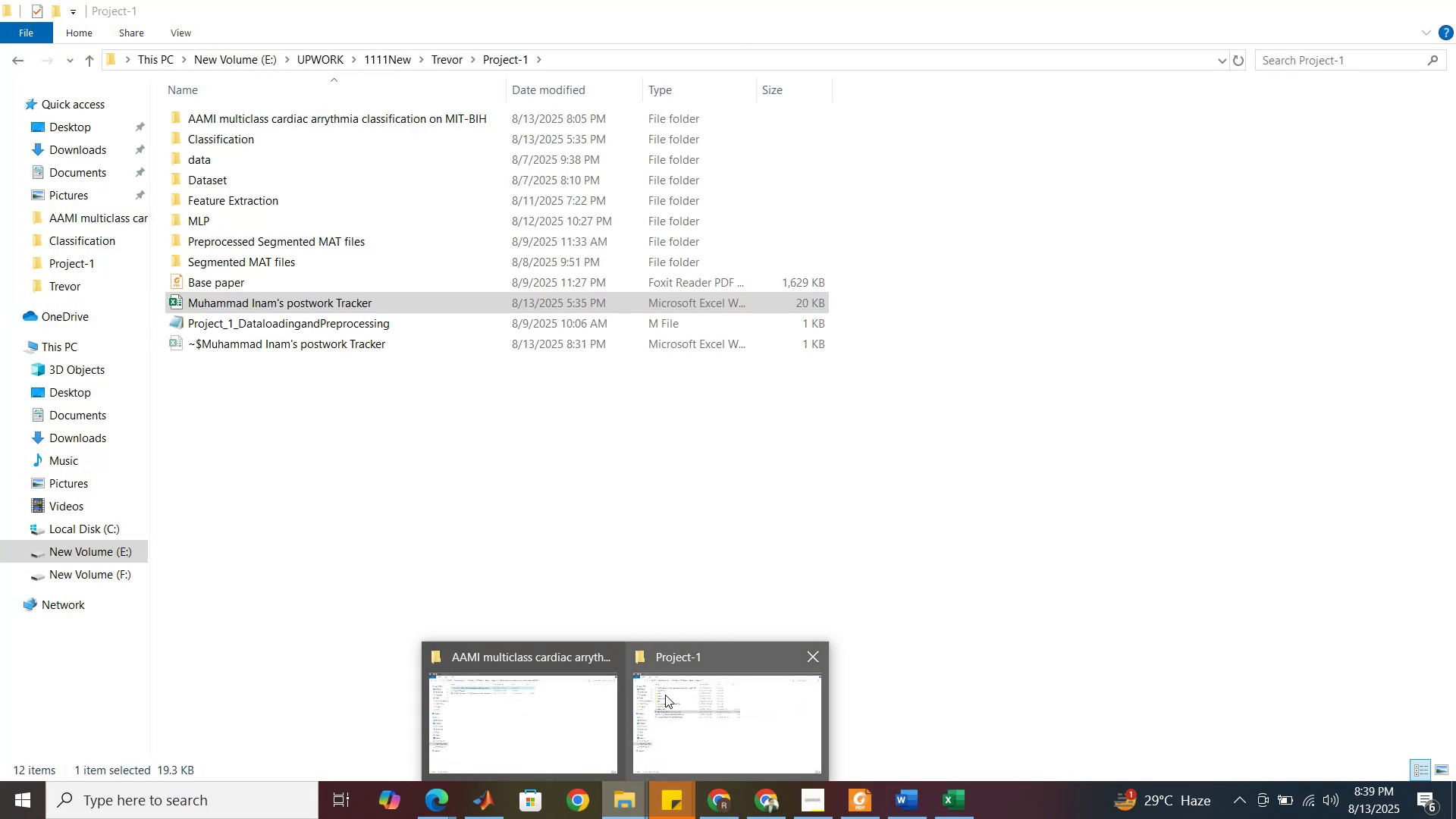 
left_click([597, 695])
 